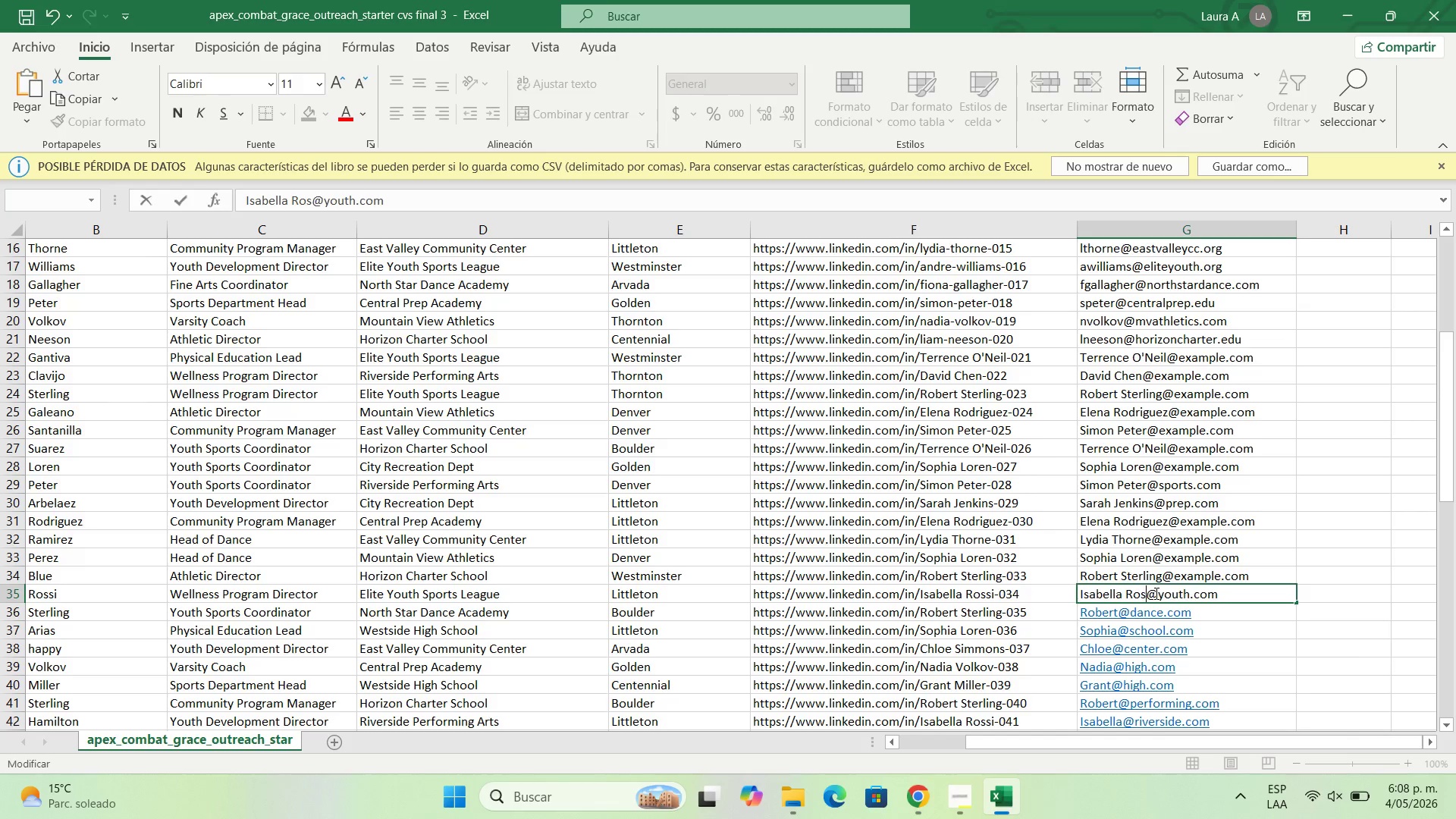 
key(Backspace)
 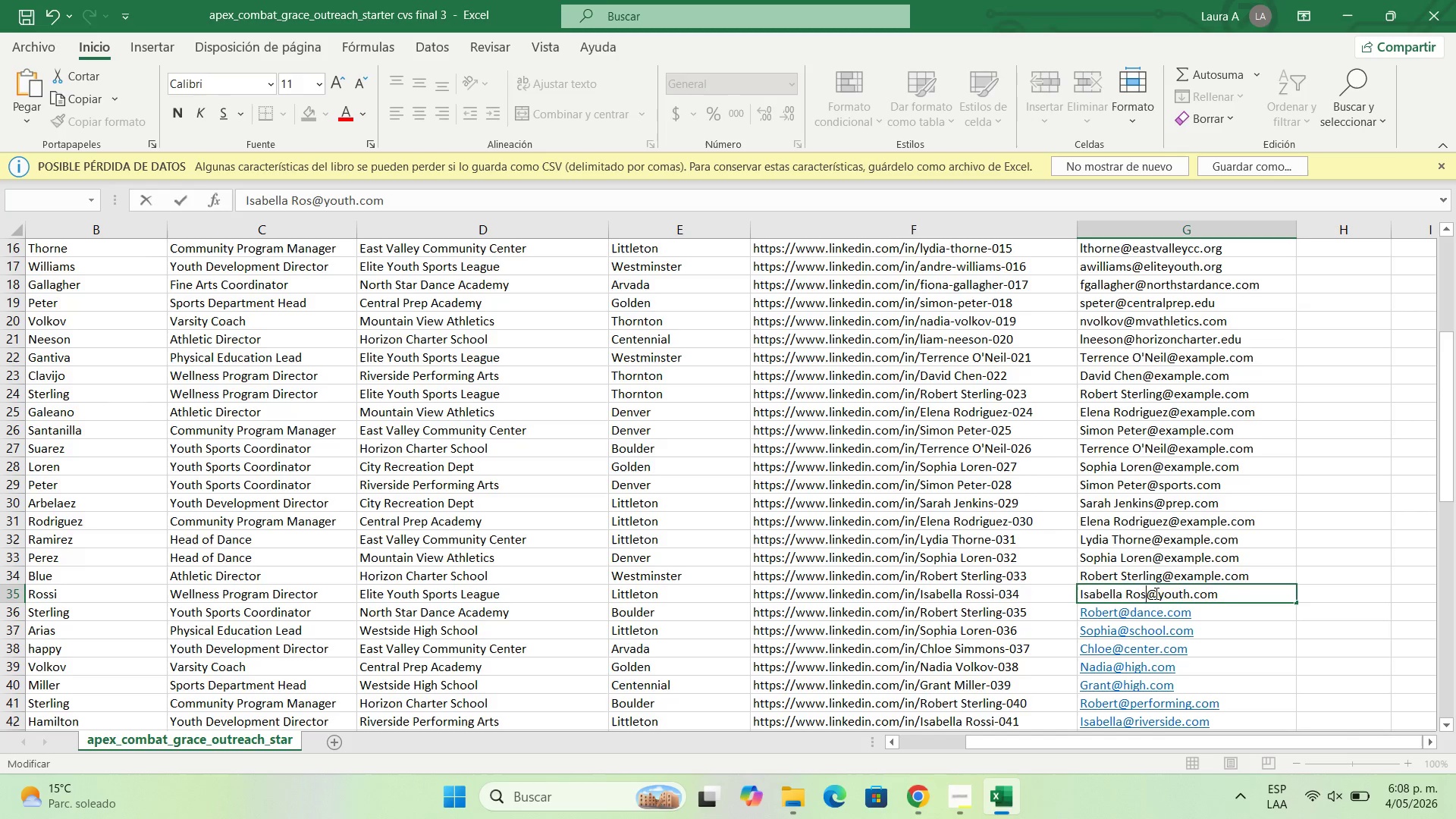 
key(Backspace)
 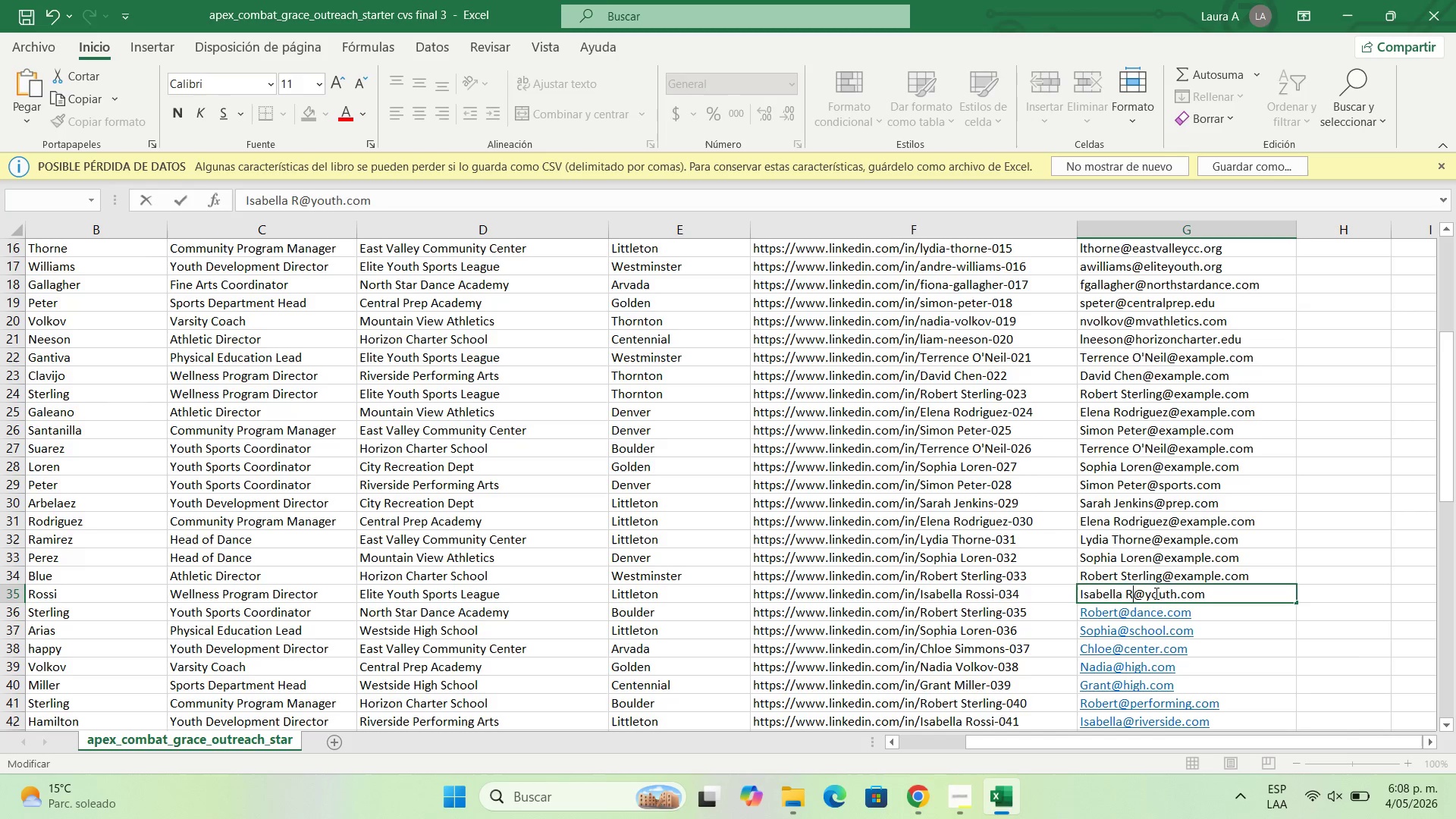 
key(Backspace)
 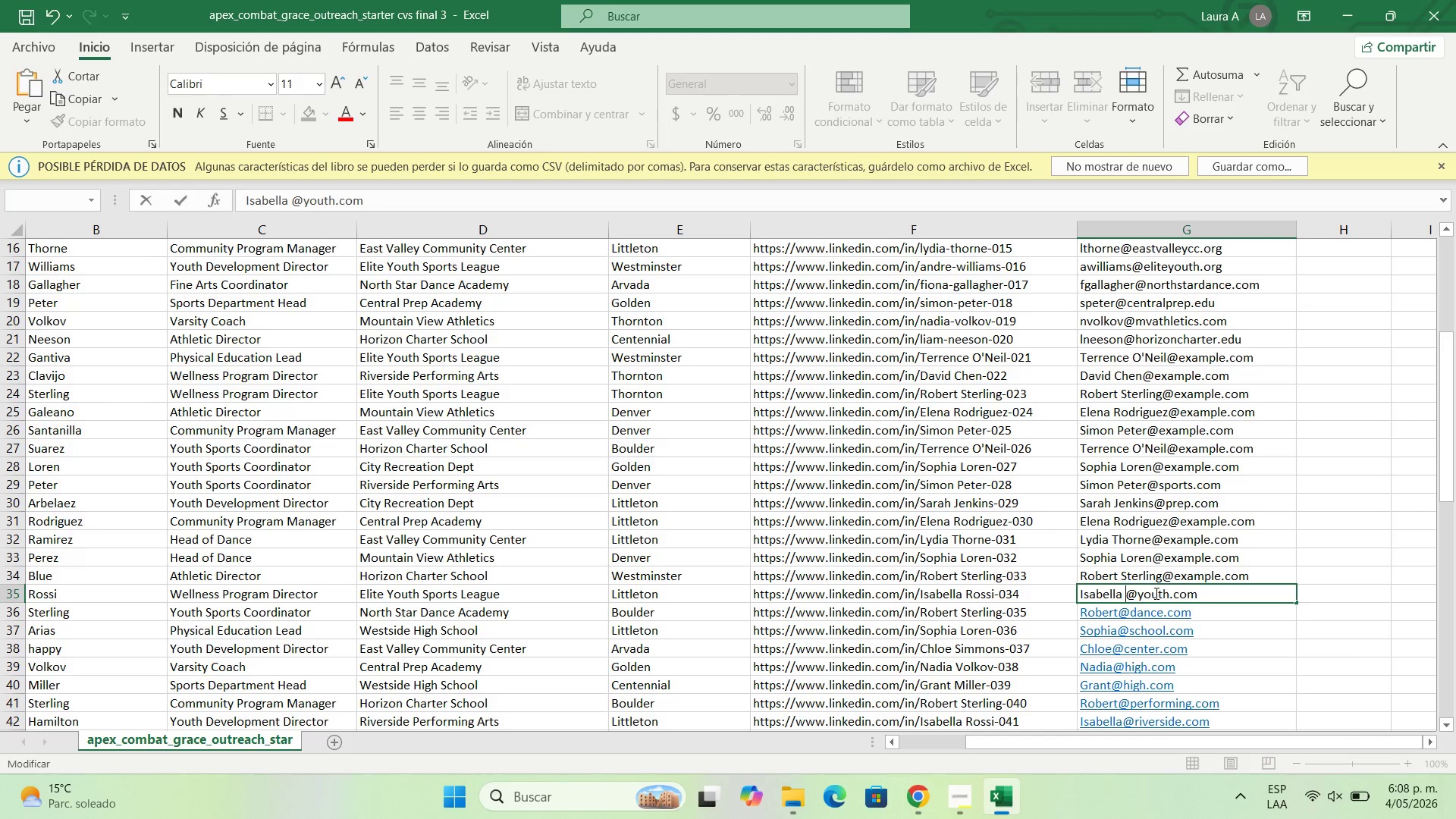 
key(Backspace)
 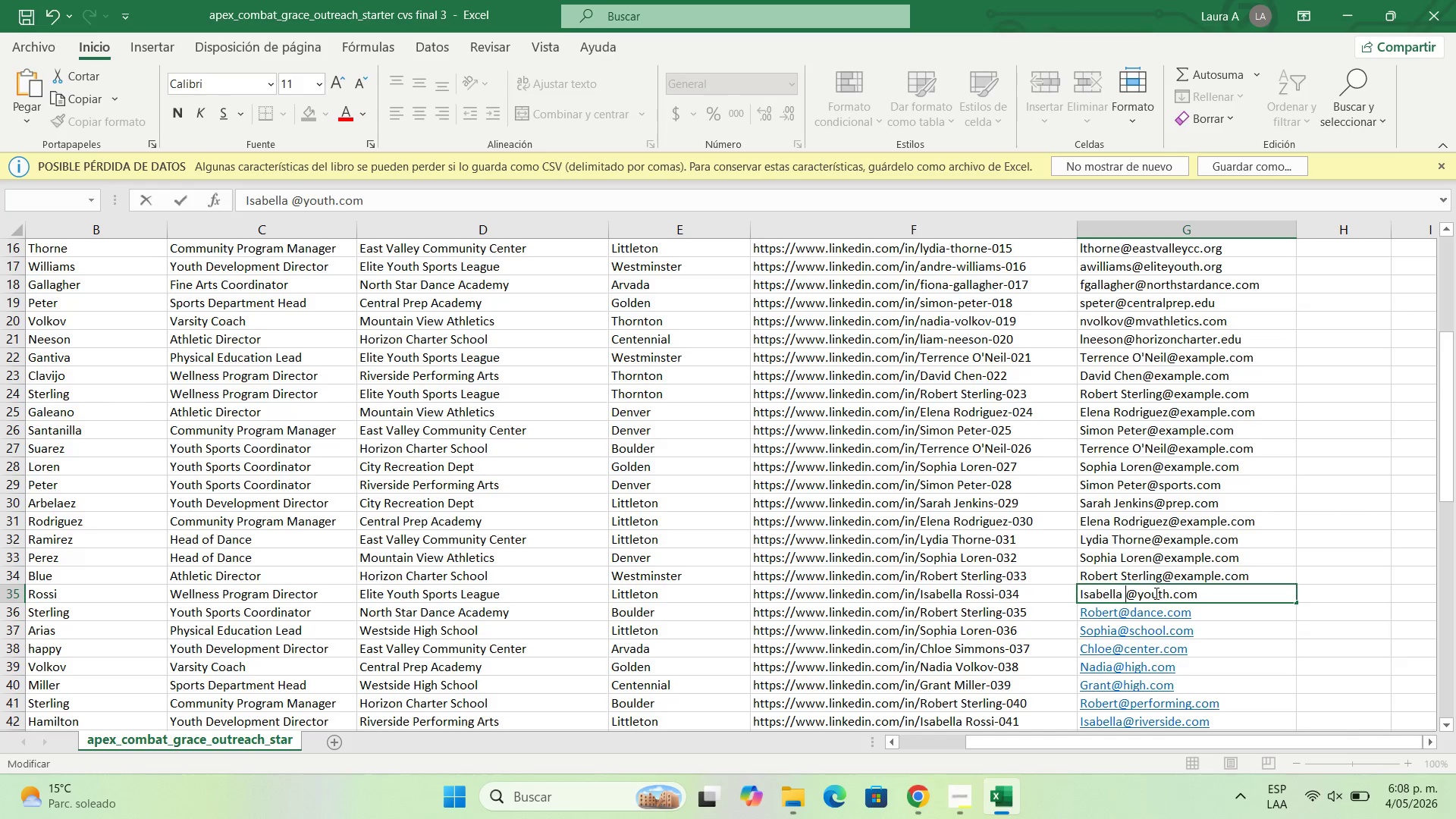 
key(Backspace)
 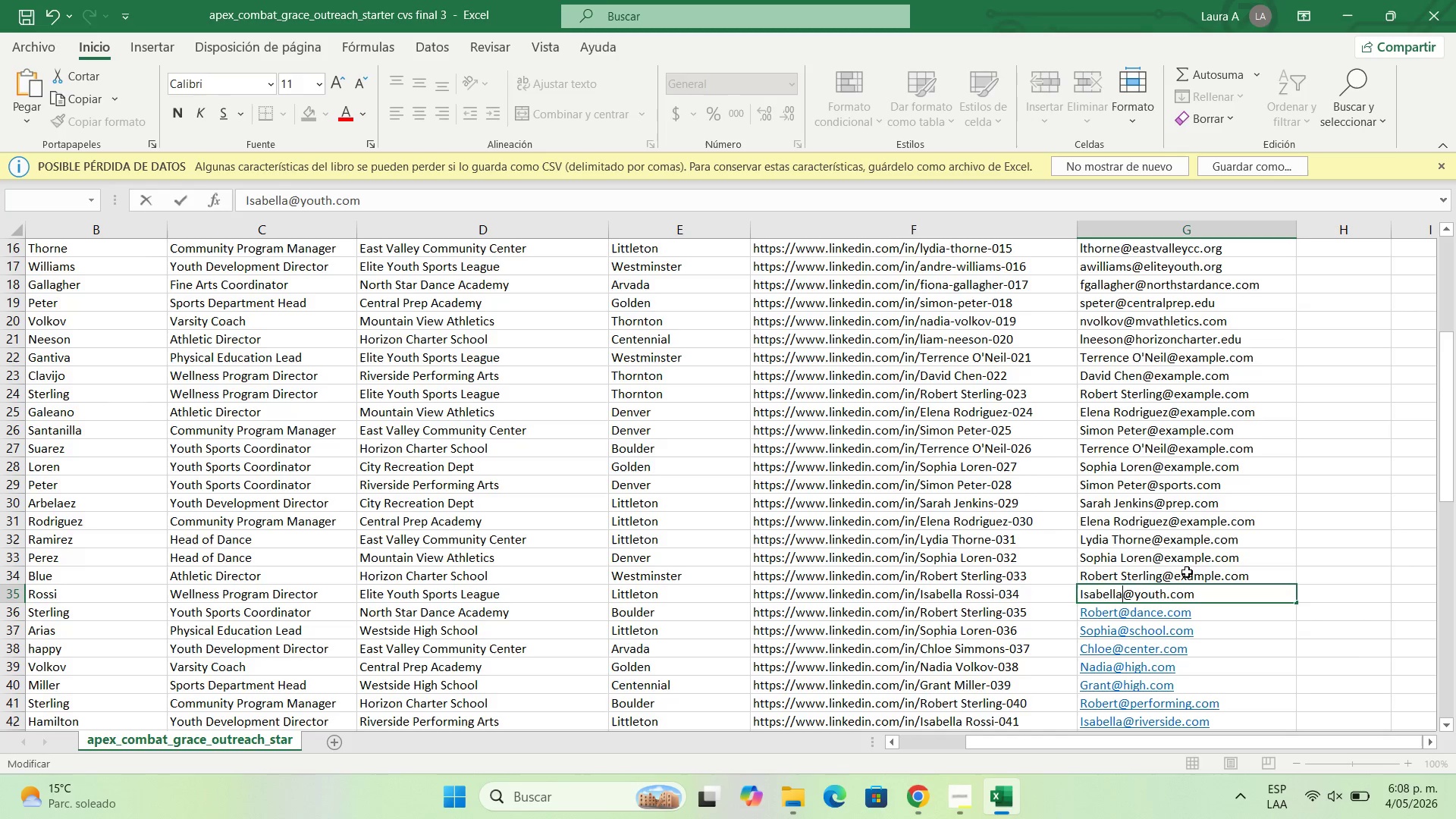 
double_click([1188, 571])
 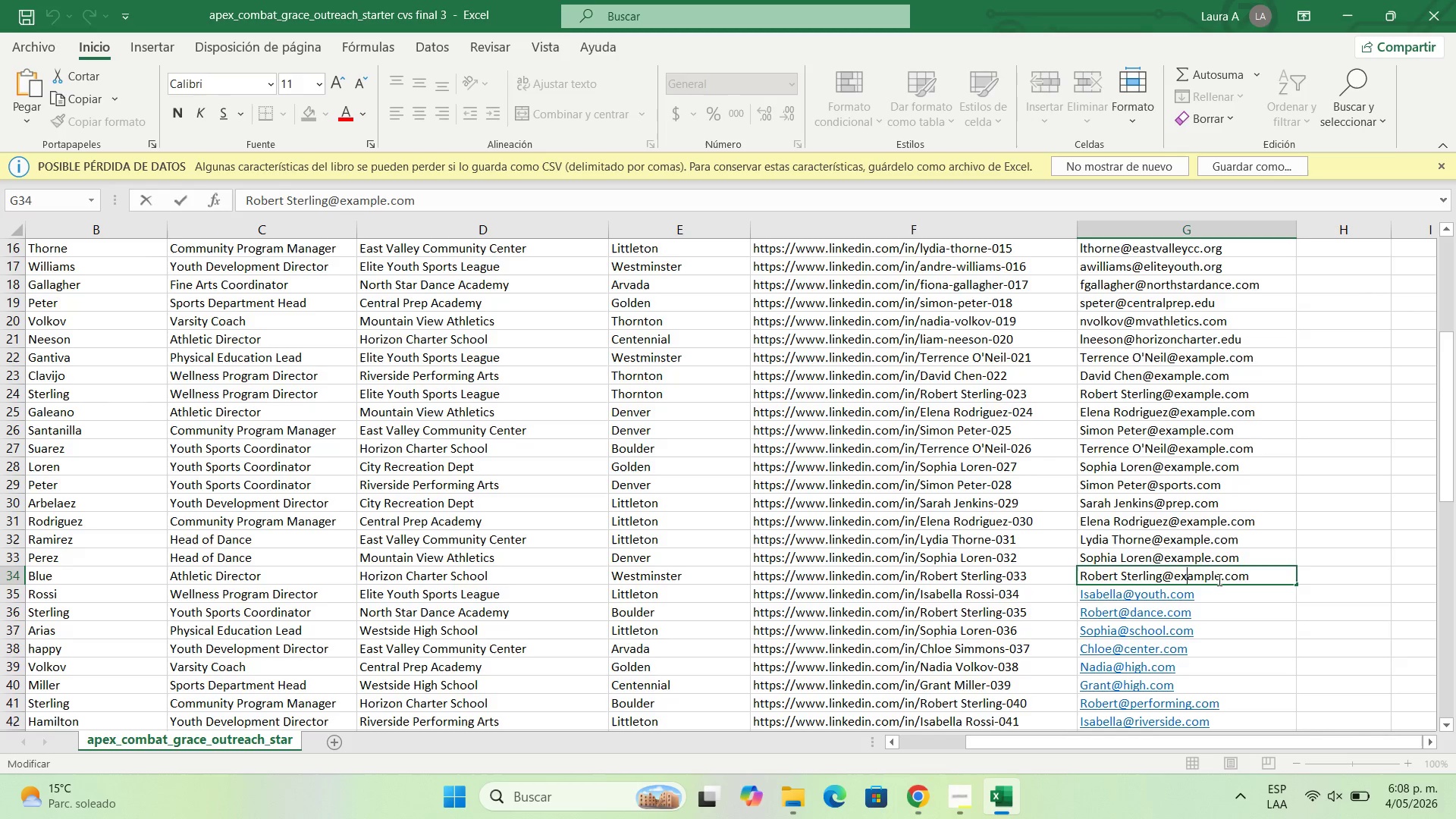 
left_click([1221, 578])
 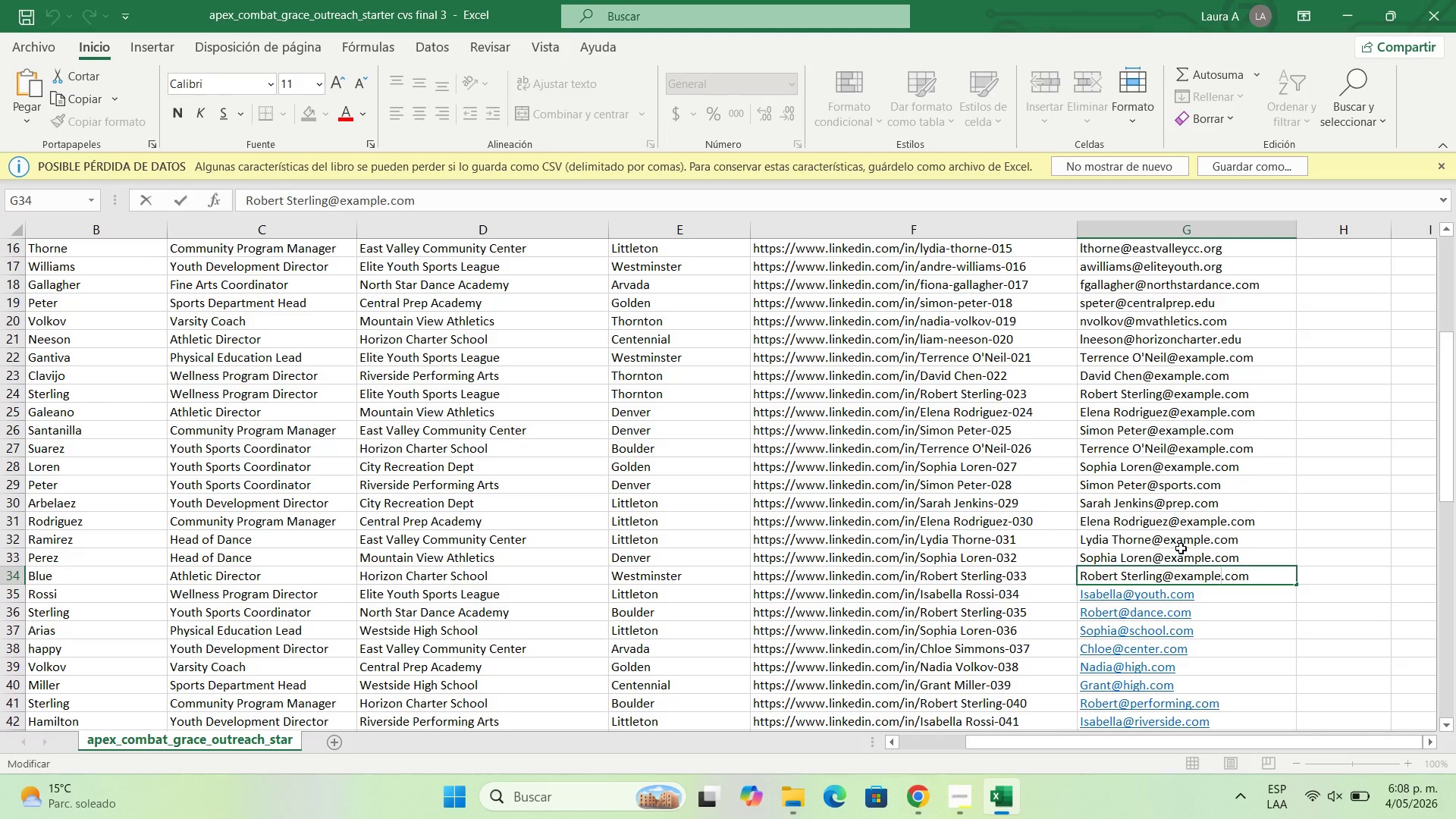 
key(Backspace)
key(Backspace)
key(Backspace)
key(Backspace)
key(Backspace)
key(Backspace)
key(Backspace)
type(charter)
 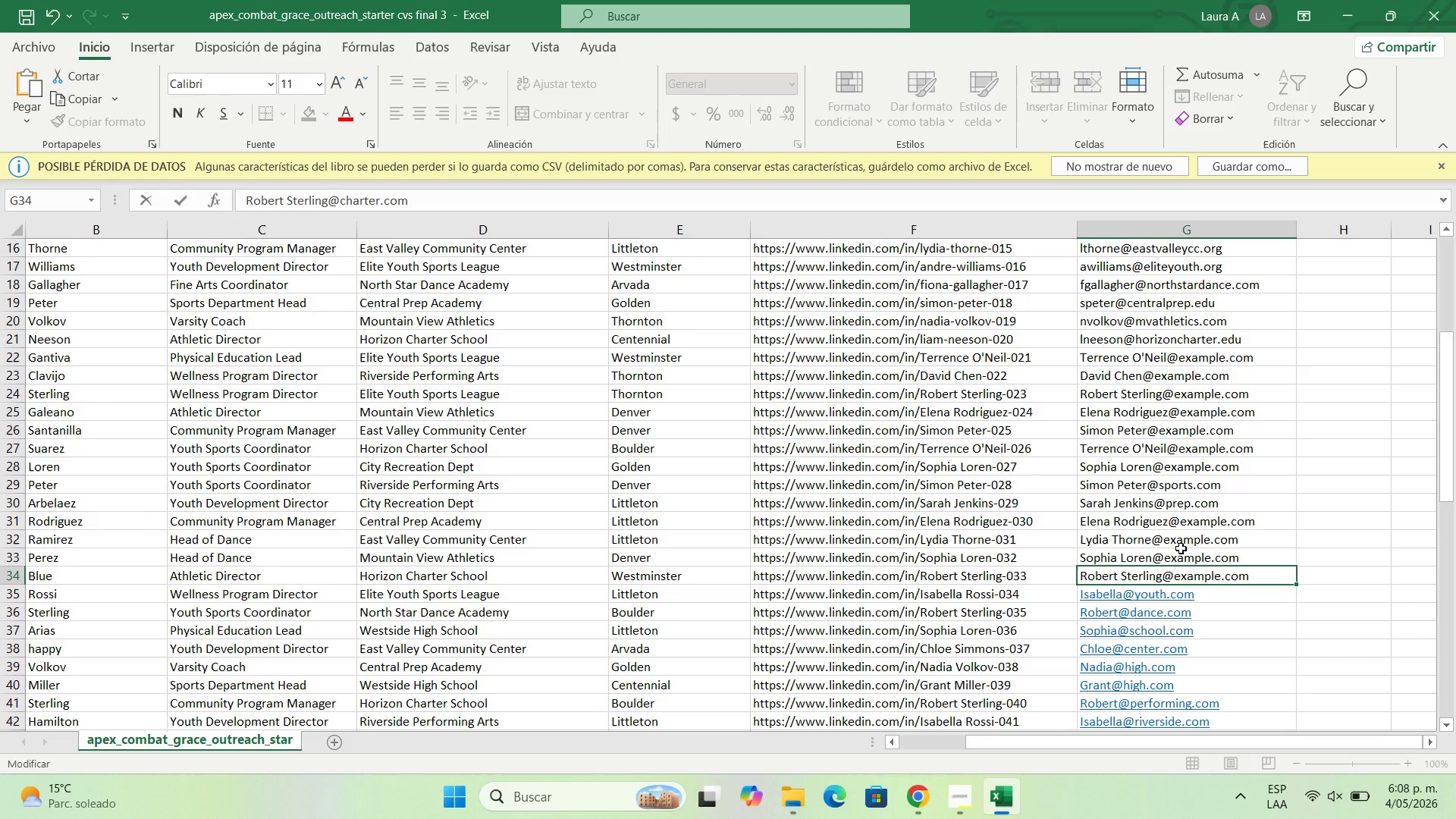 
scroll: coordinate [1181, 548], scroll_direction: up, amount: 1.0
 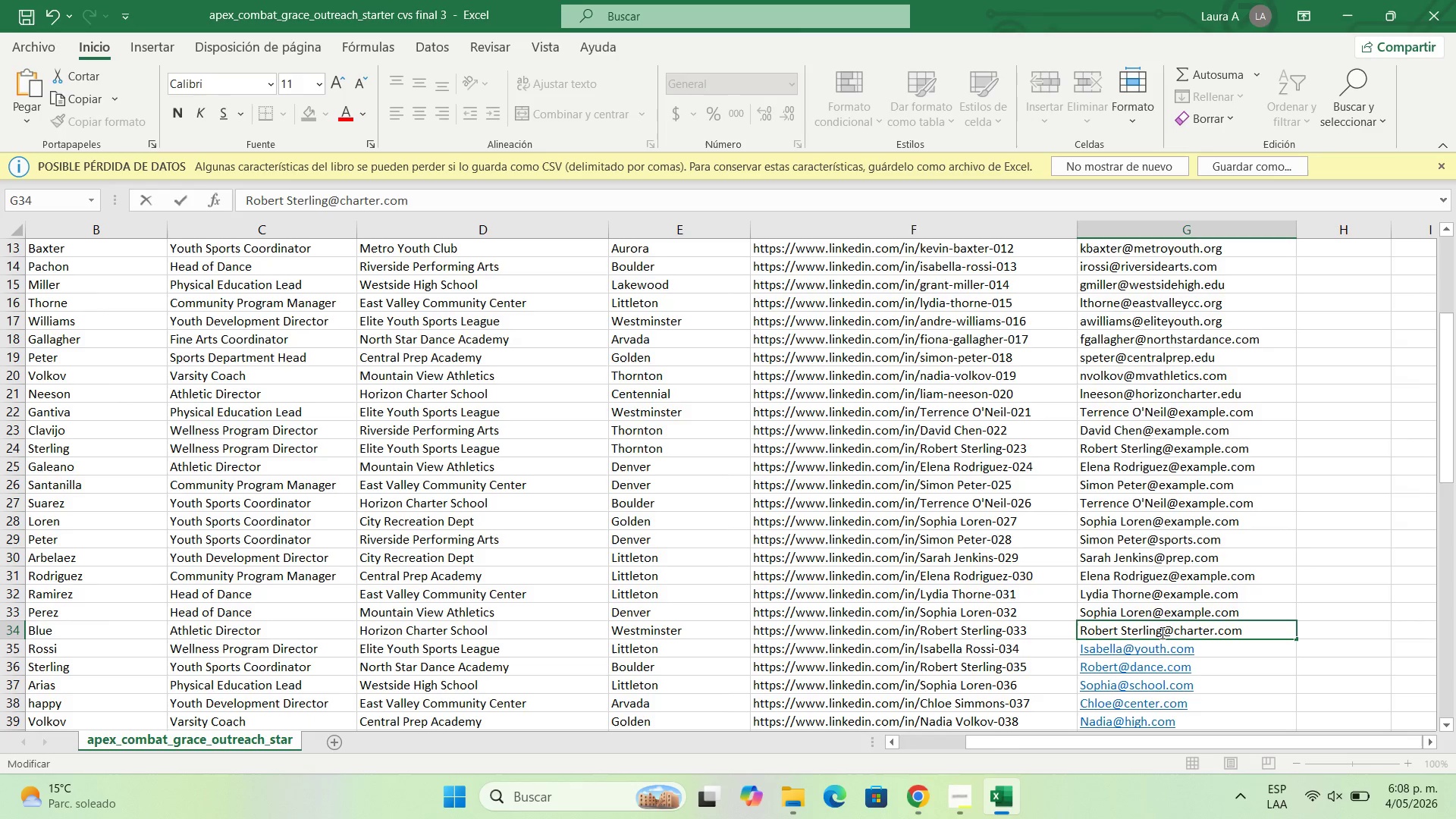 
left_click([1161, 632])
 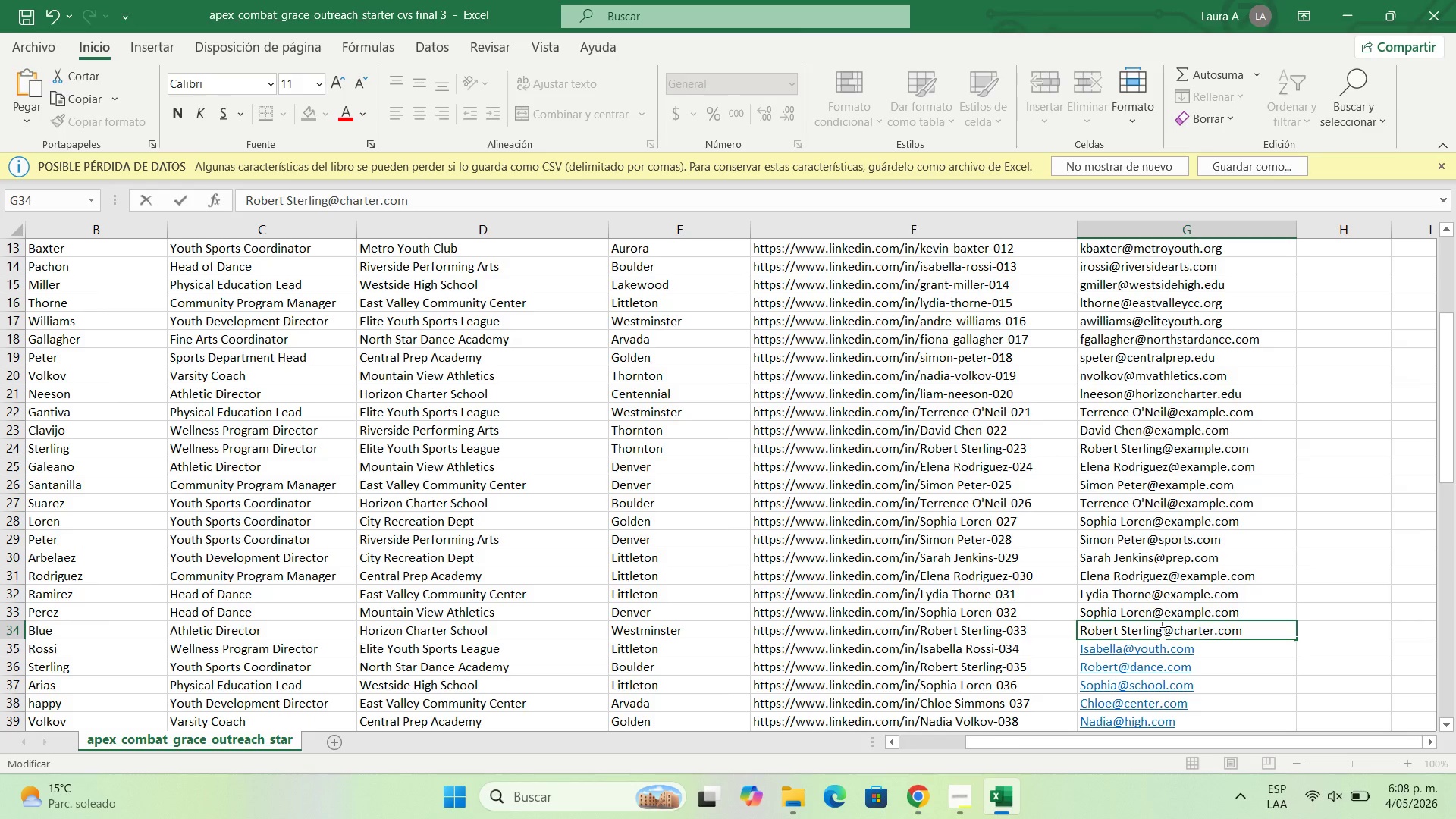 
key(Backspace)
 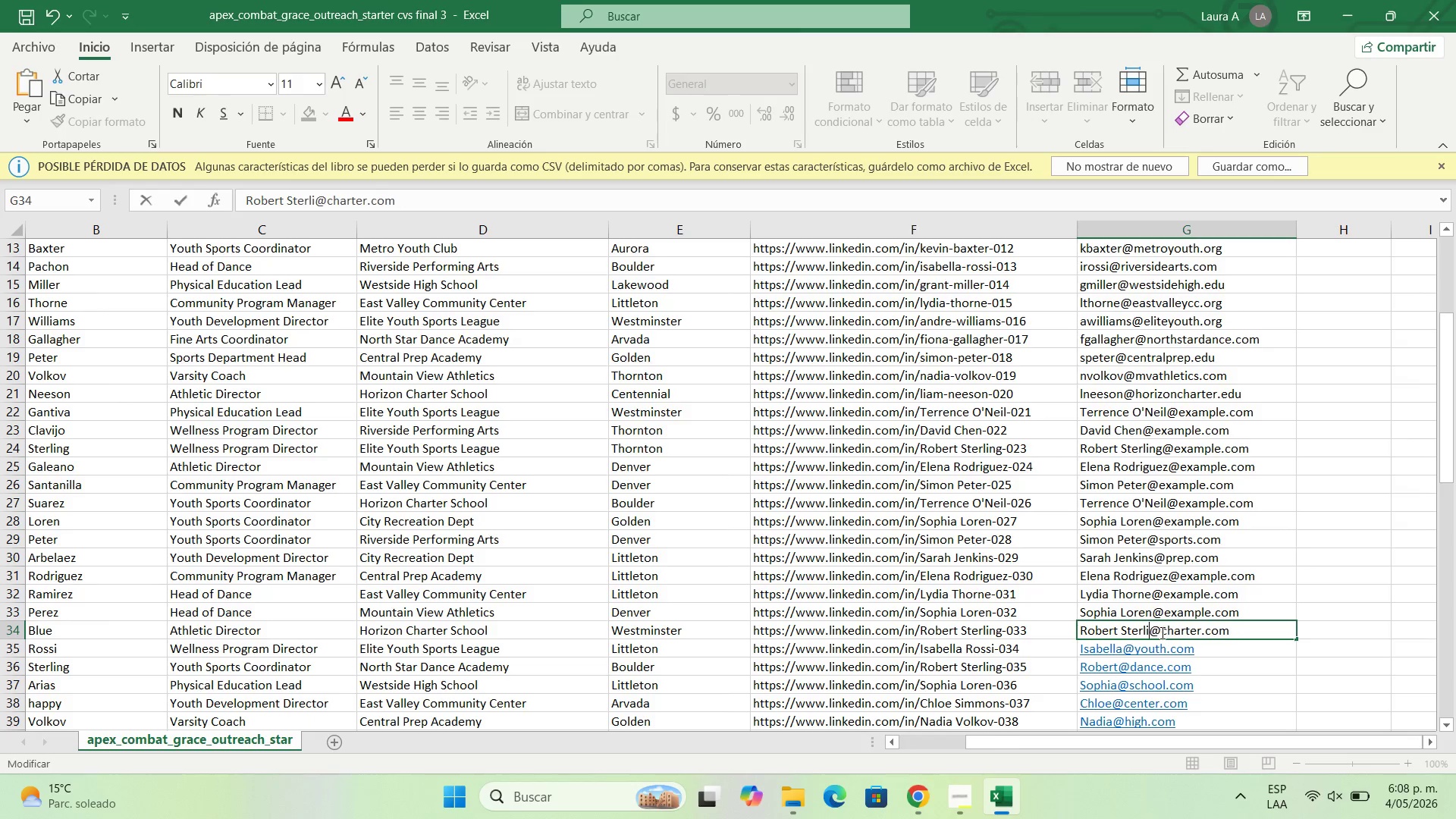 
key(Backspace)
 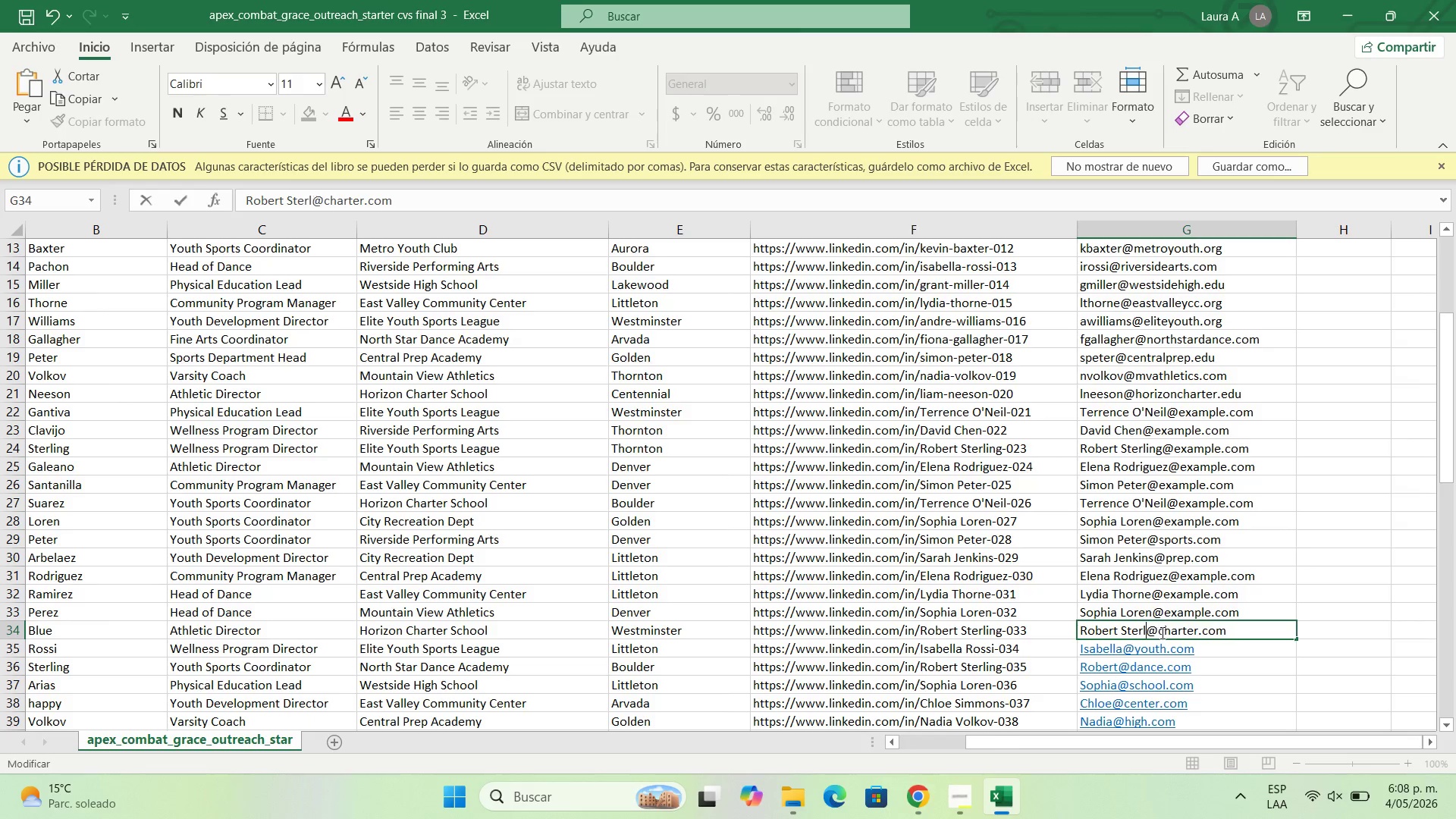 
key(Backspace)
 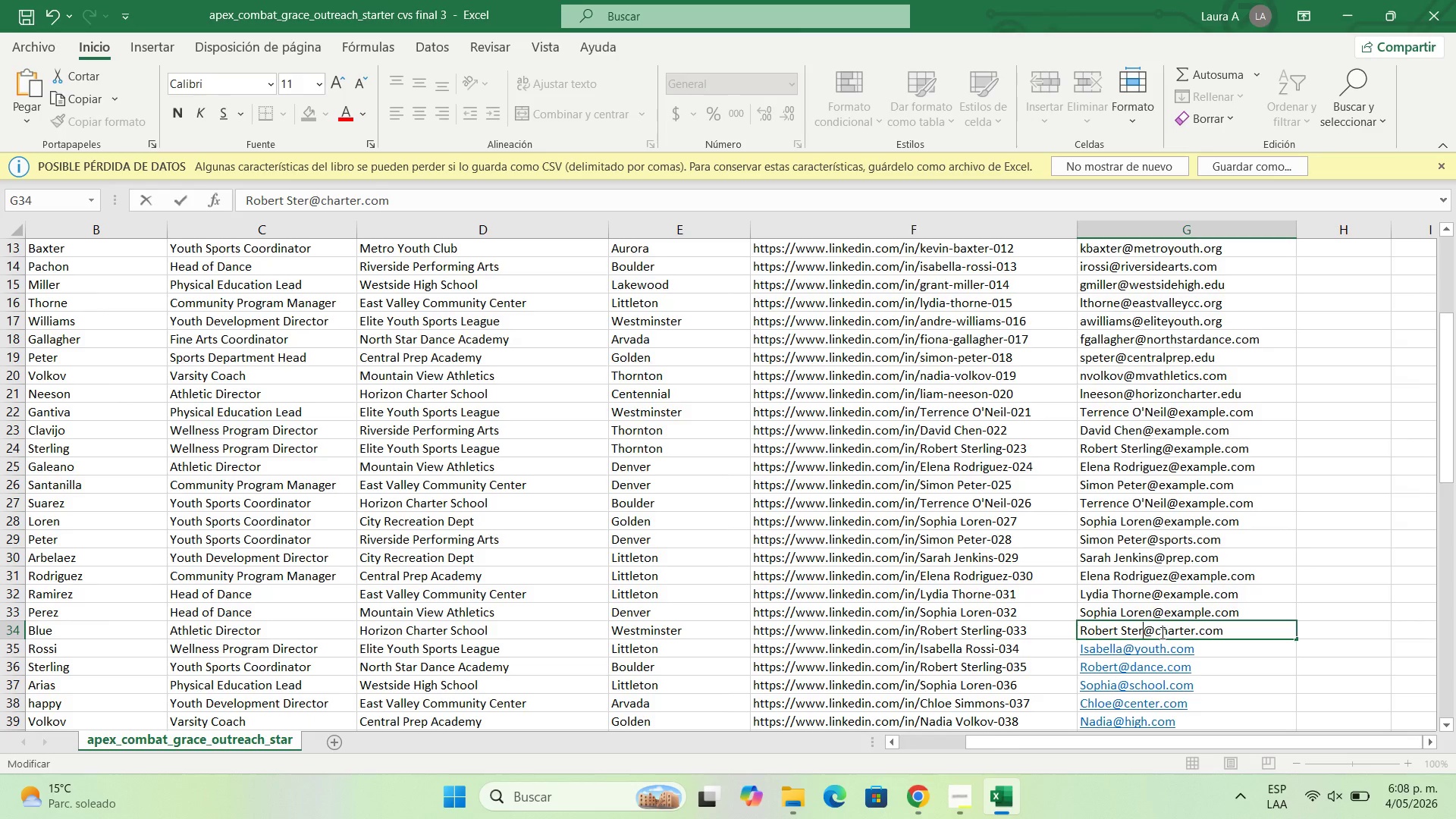 
key(Backspace)
 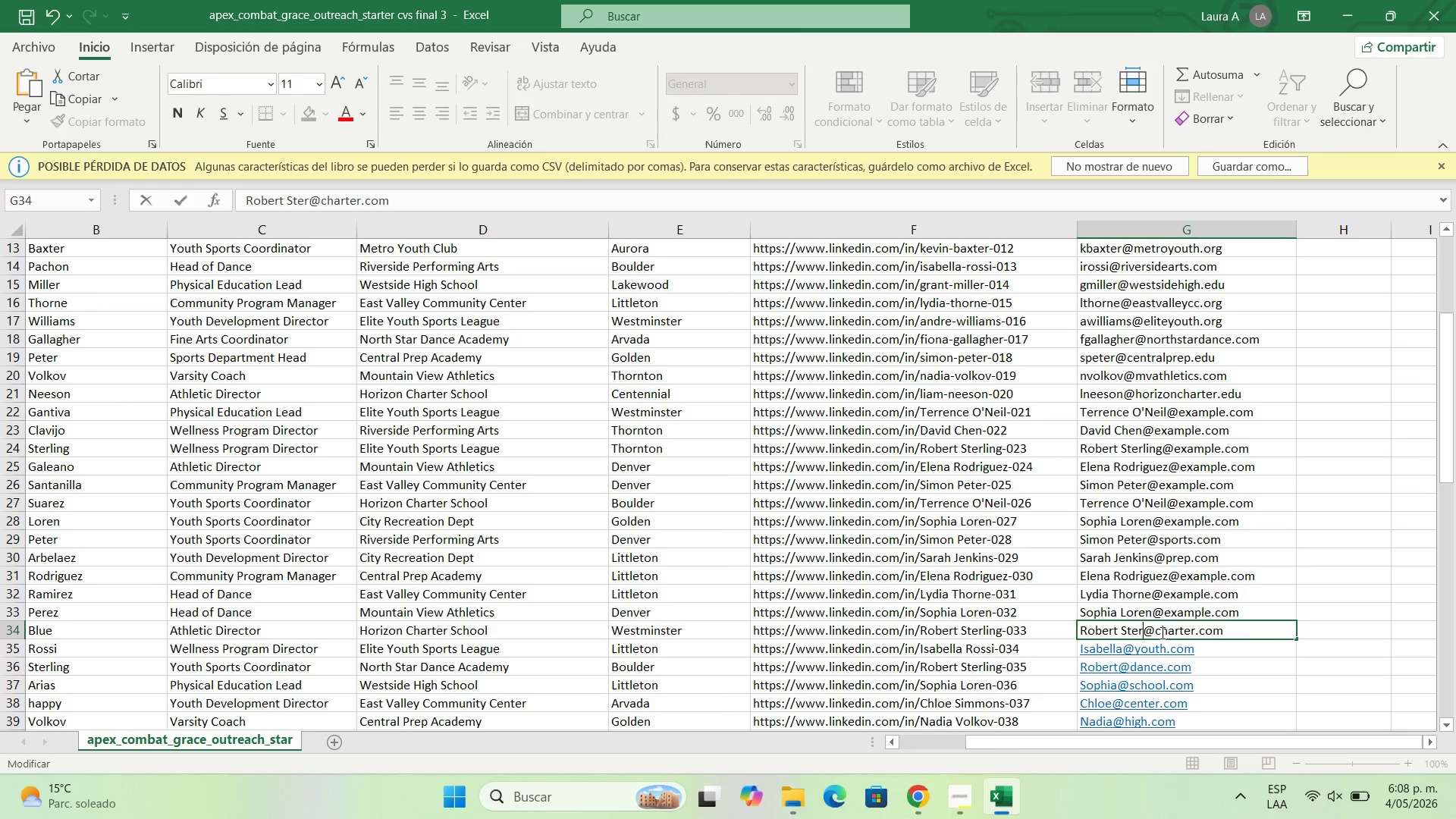 
key(Backspace)
 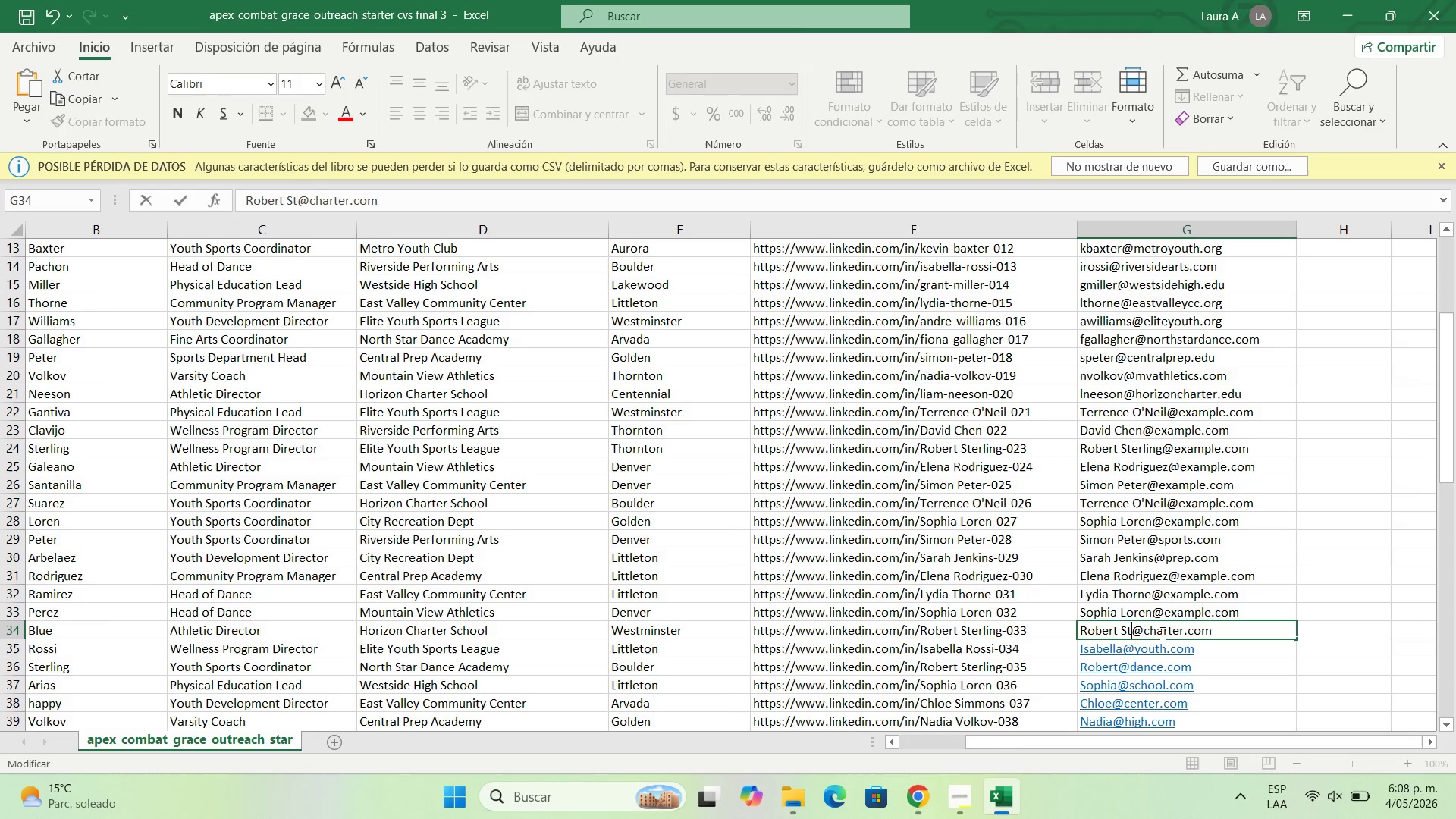 
key(Backspace)
 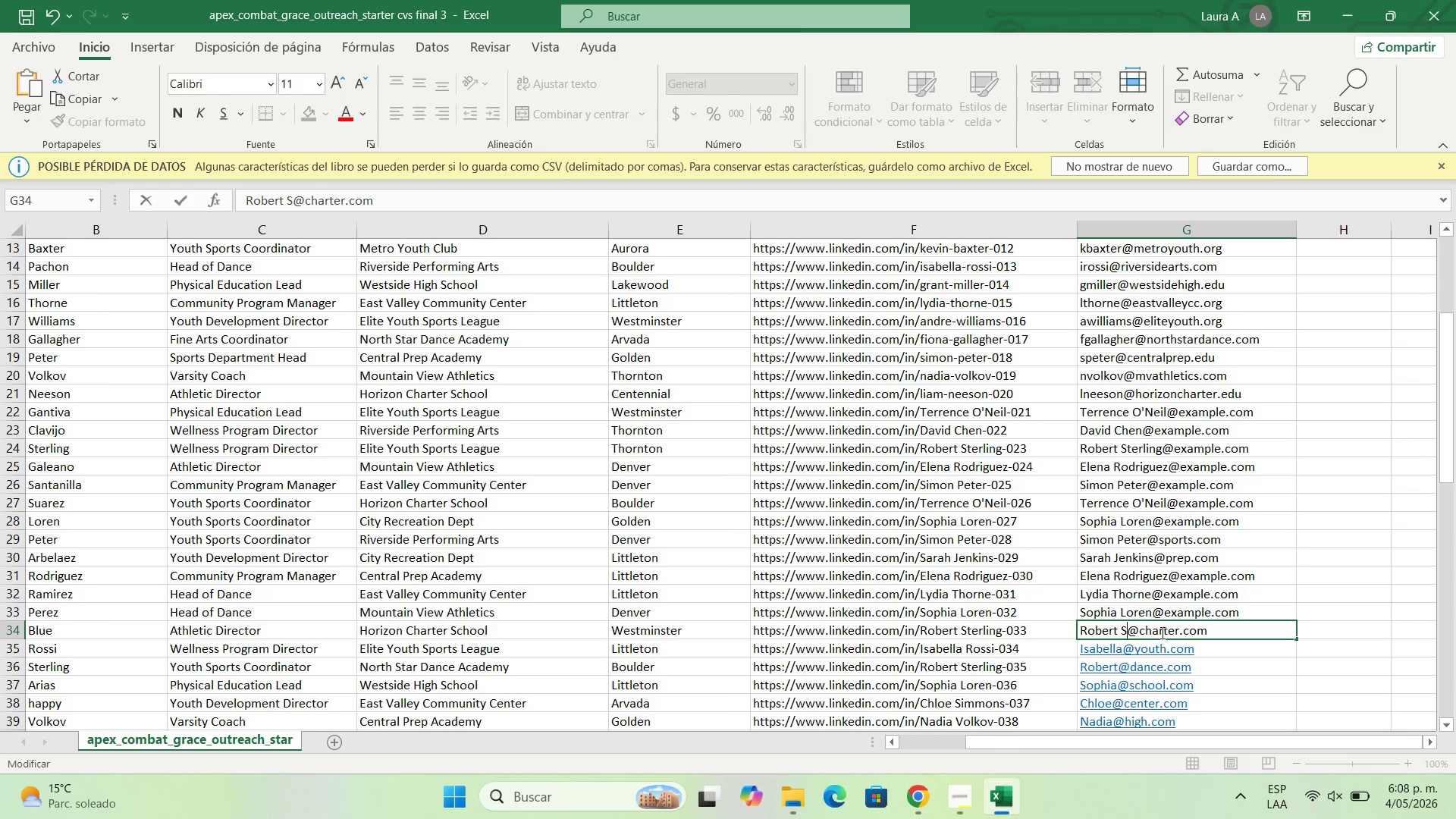 
key(Backspace)
 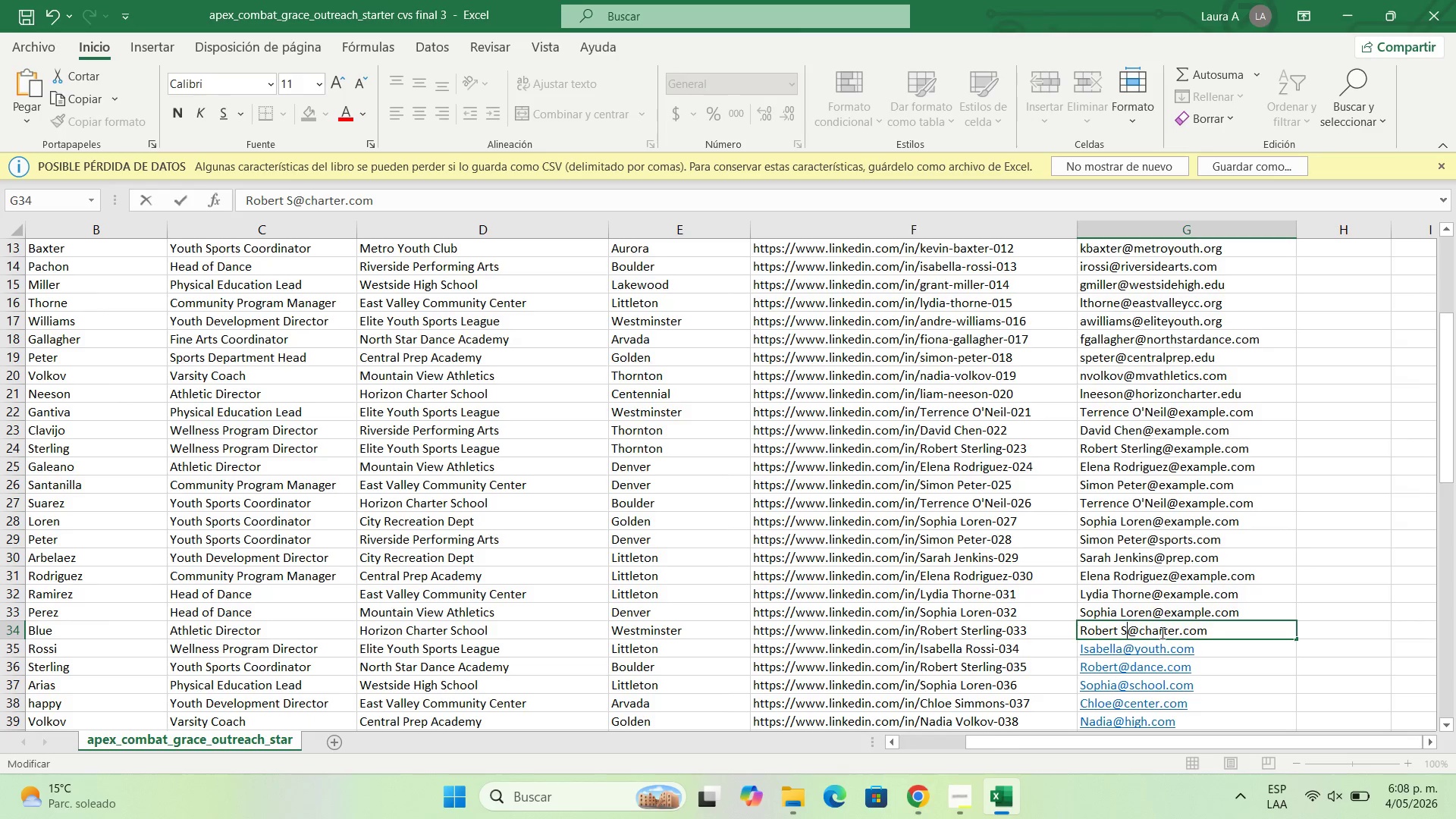 
key(Backspace)
 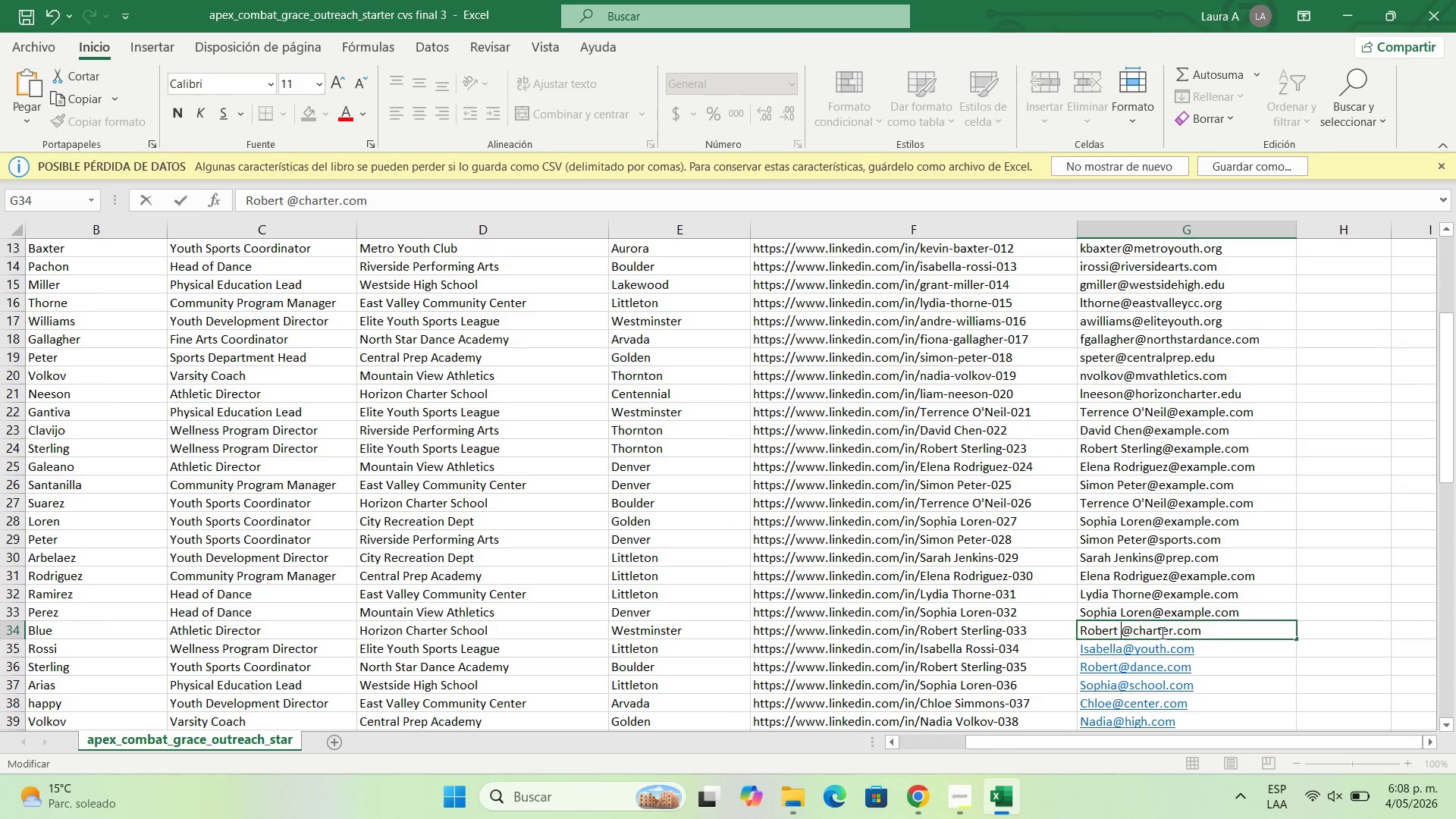 
key(Backspace)
 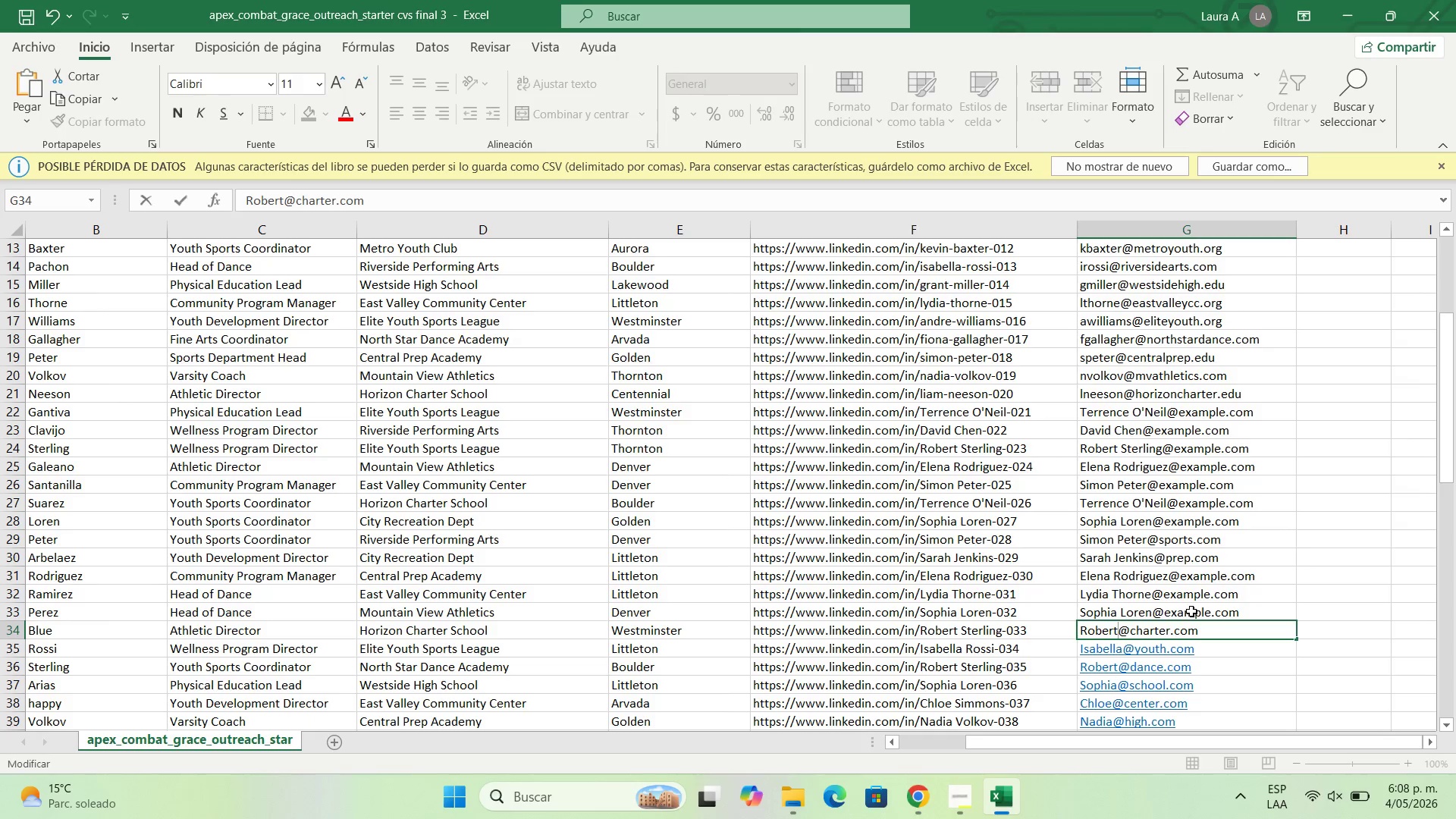 
double_click([1191, 611])
 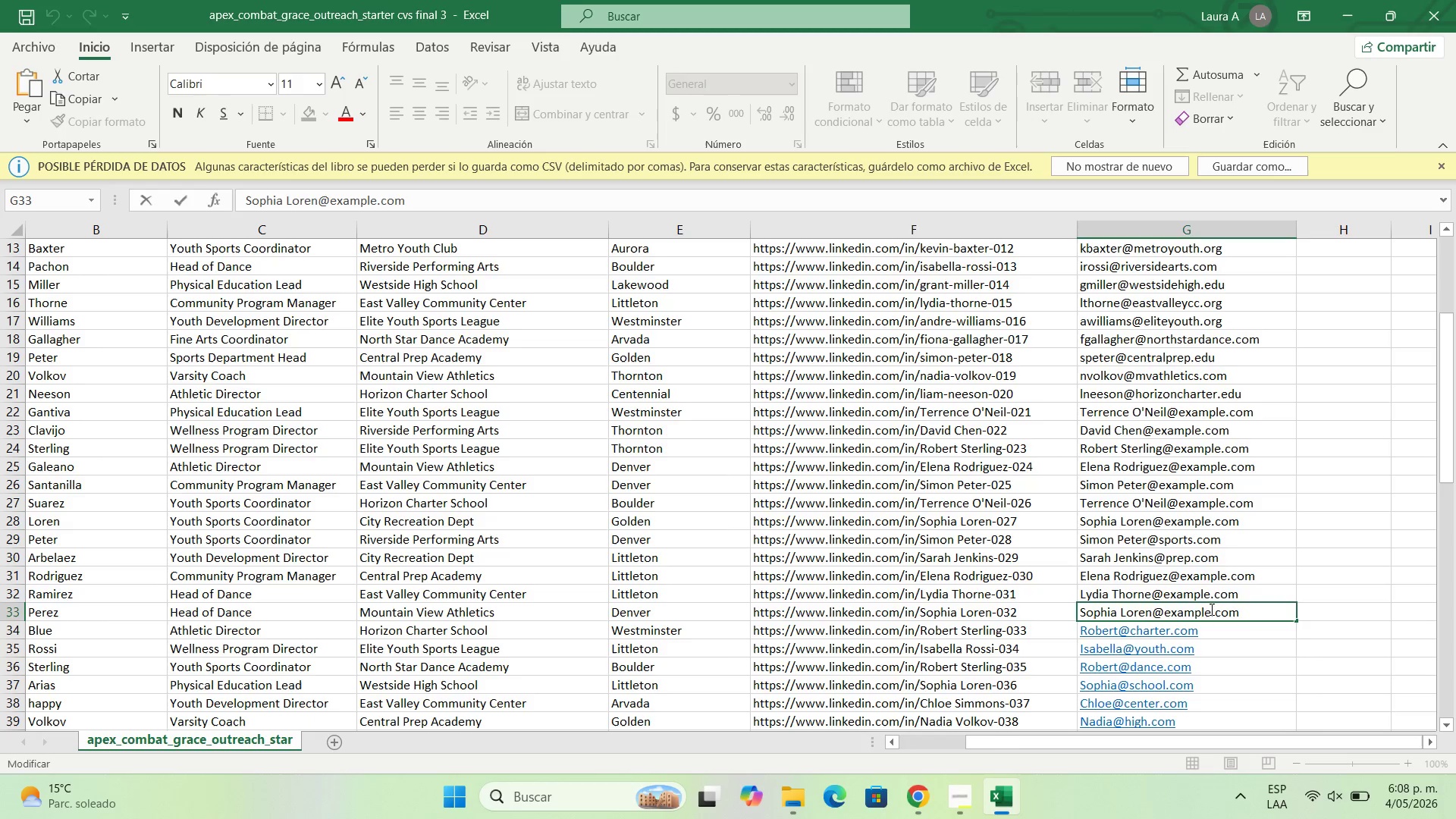 
left_click_drag(start_coordinate=[1209, 609], to_coordinate=[1165, 610])
 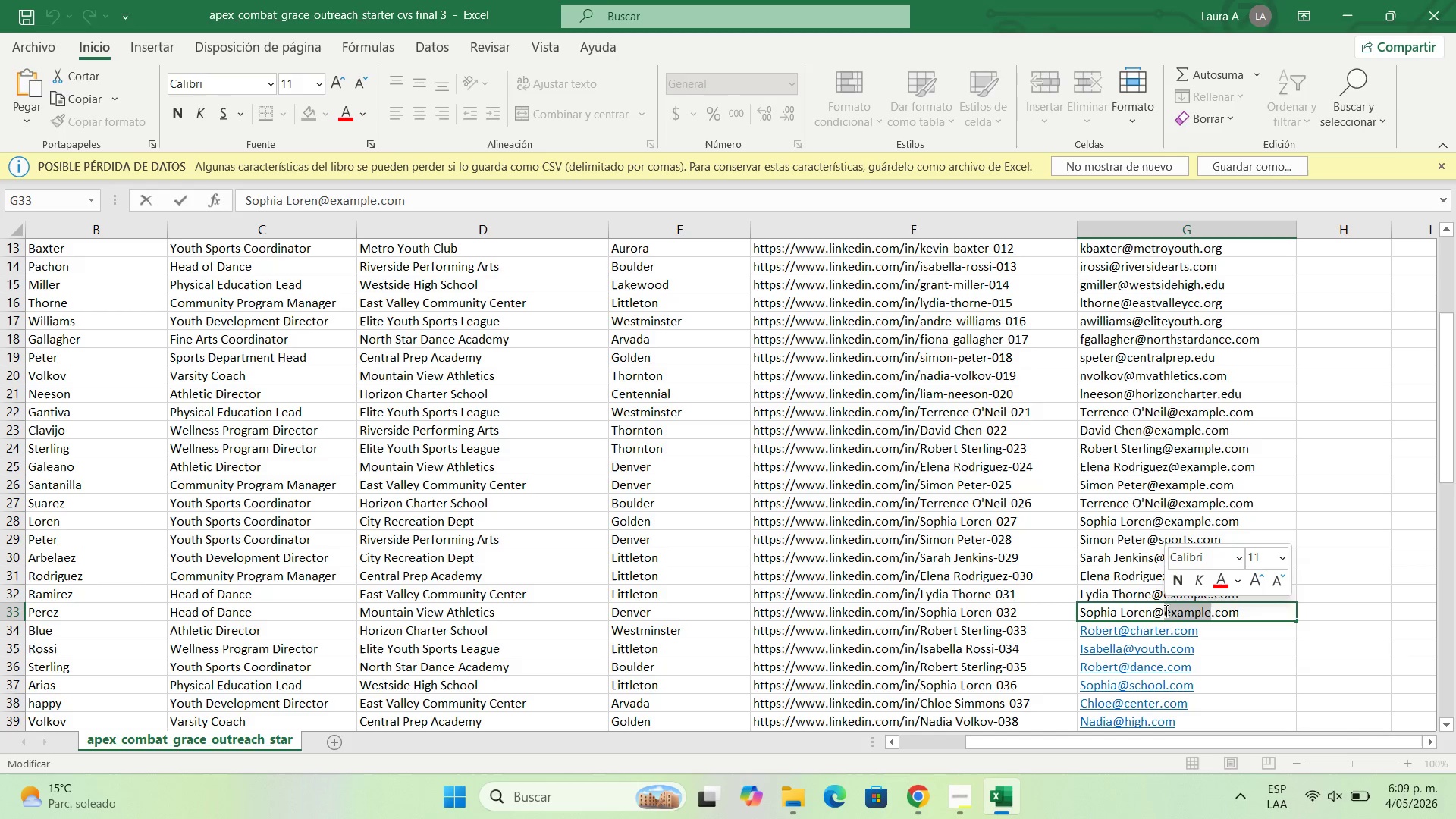 
type(view)
 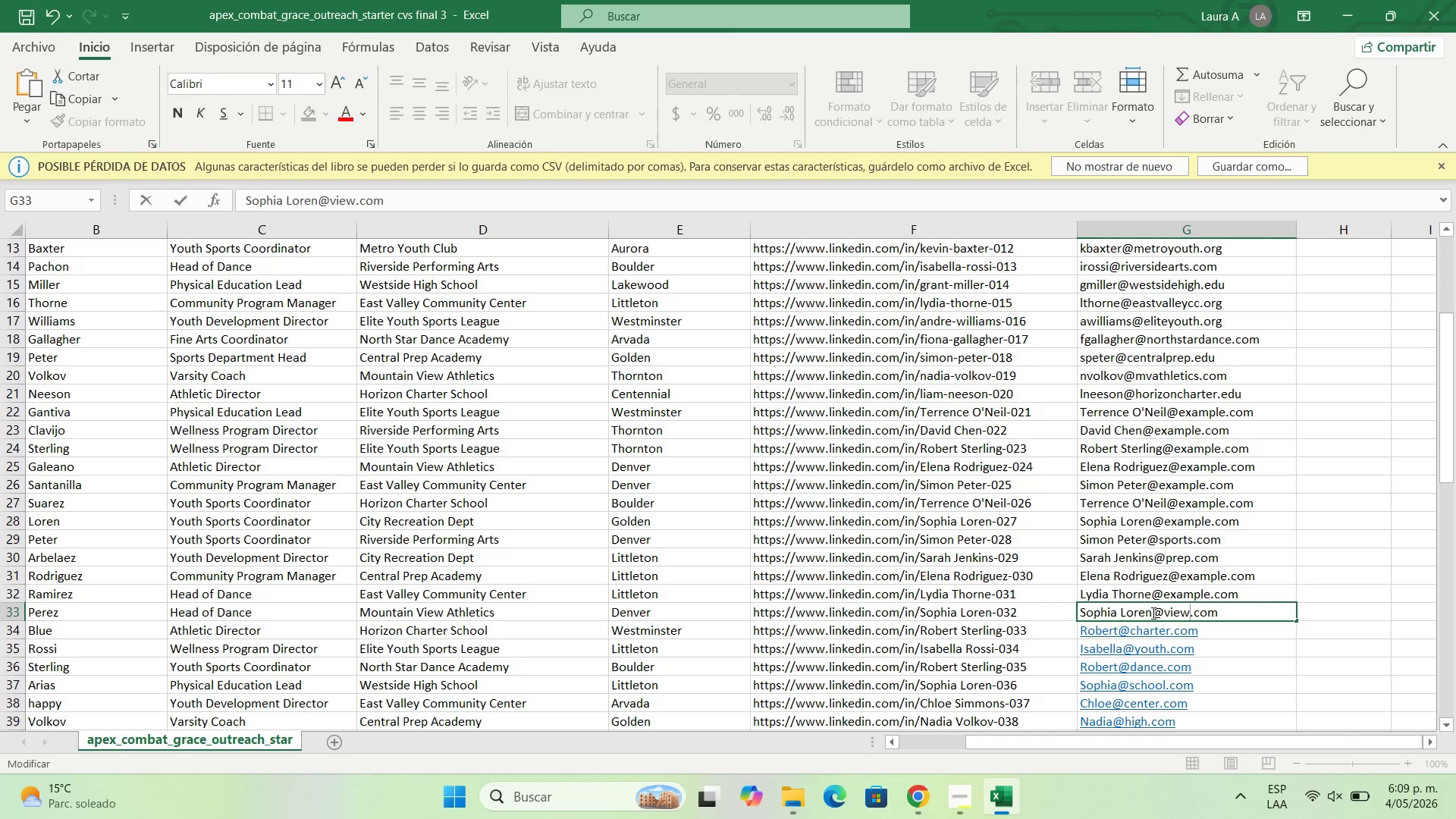 
left_click([1152, 613])
 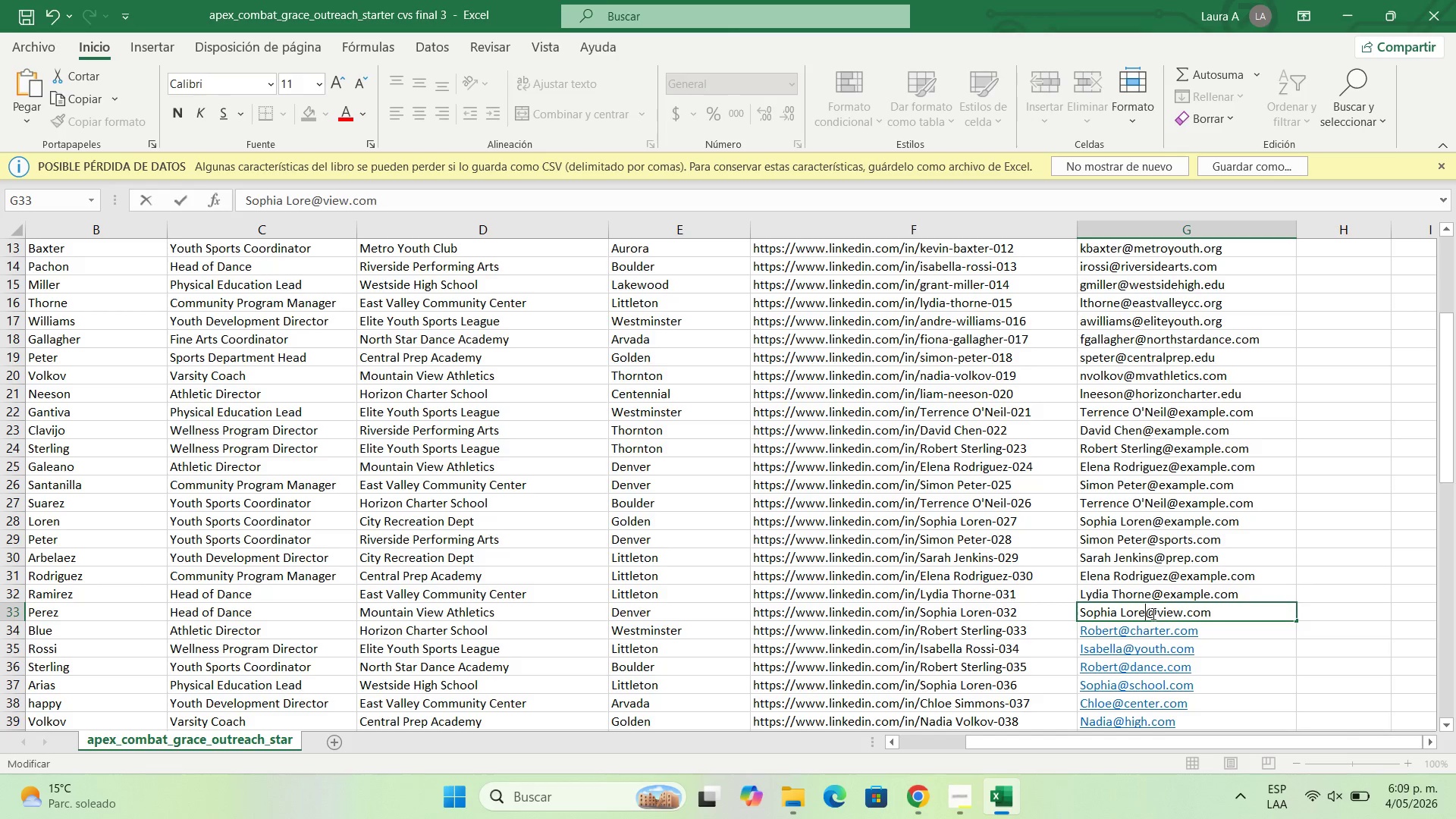 
key(Backspace)
 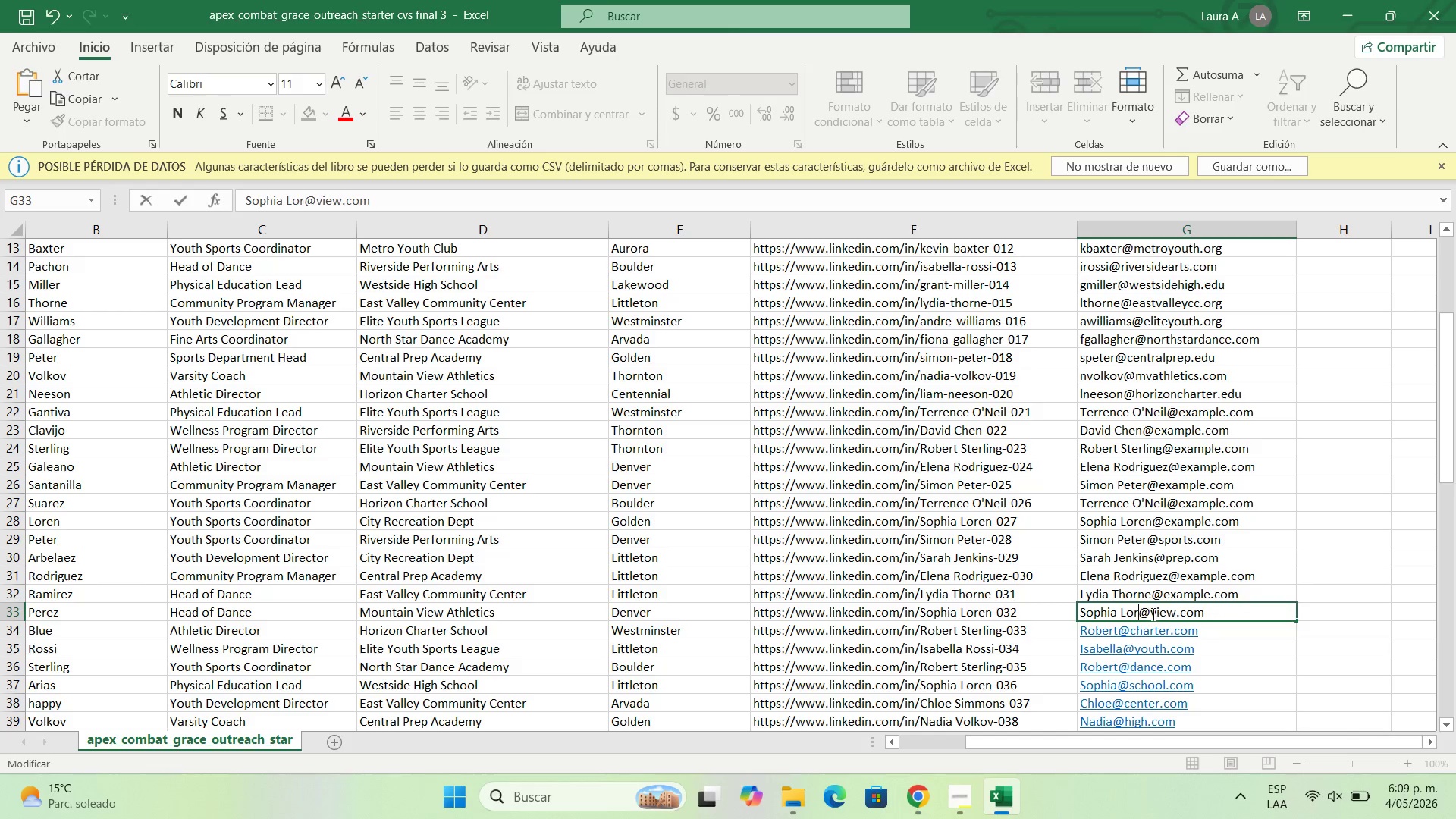 
key(Backspace)
 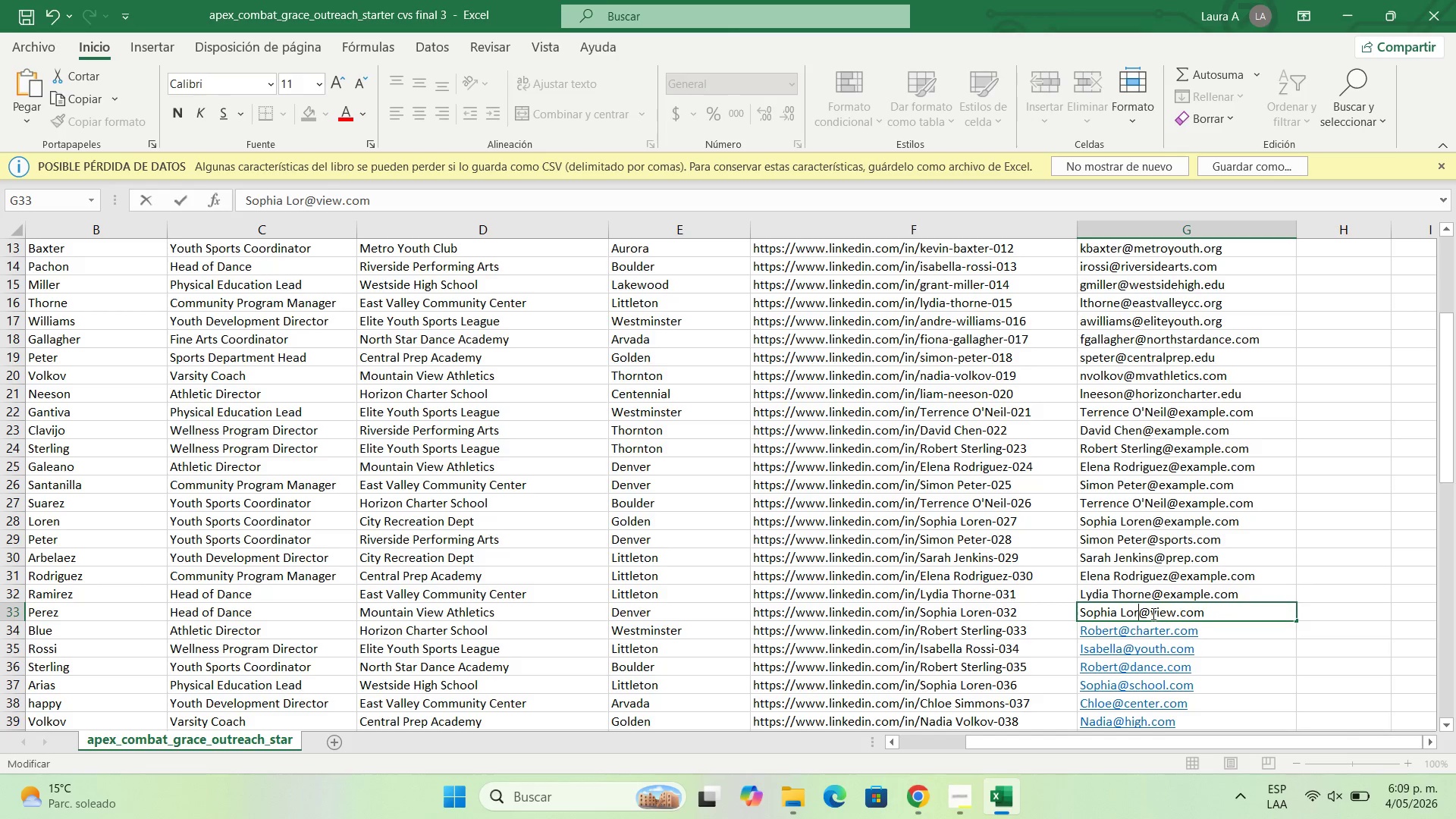 
key(Backspace)
 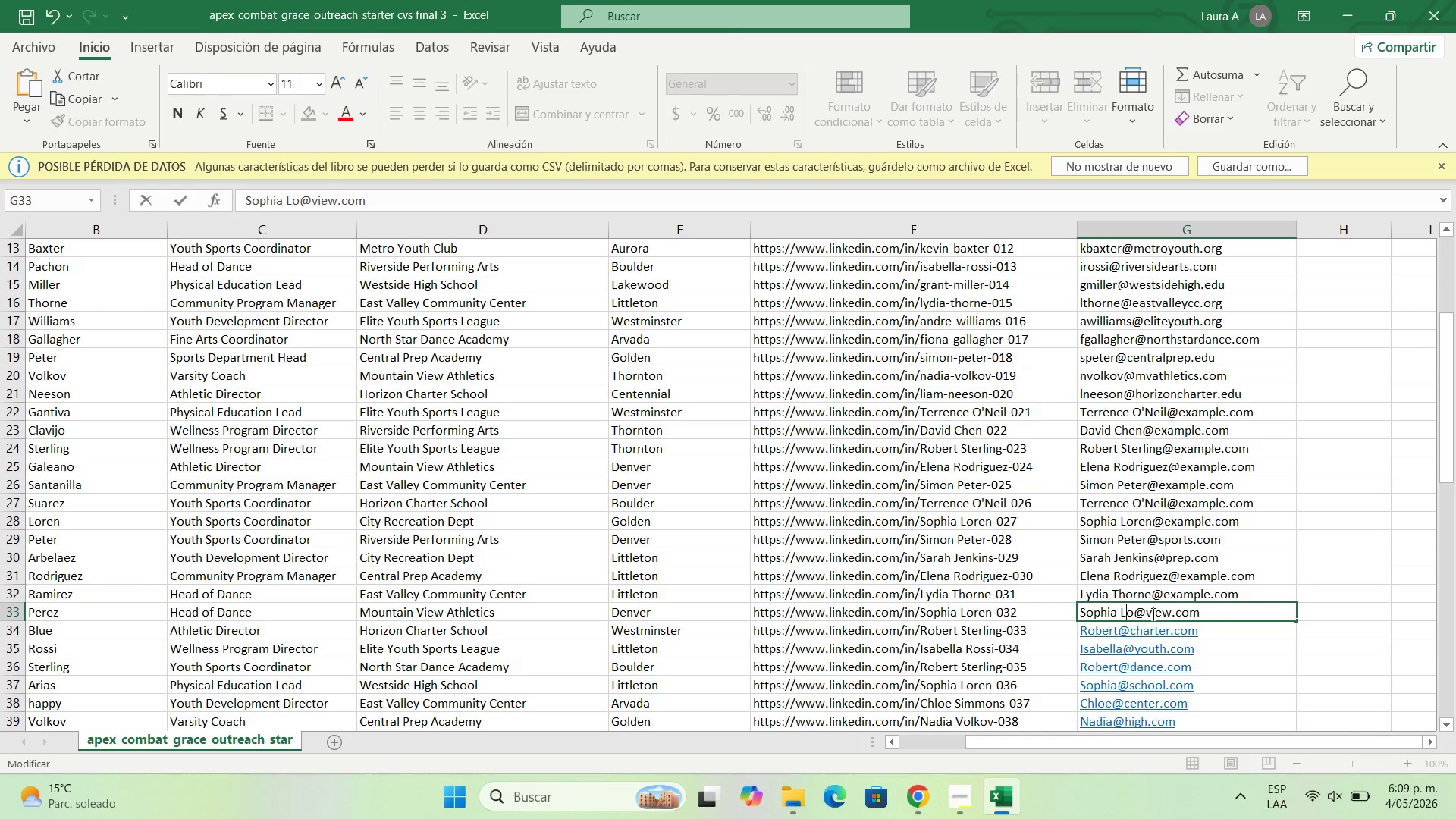 
key(Backspace)
 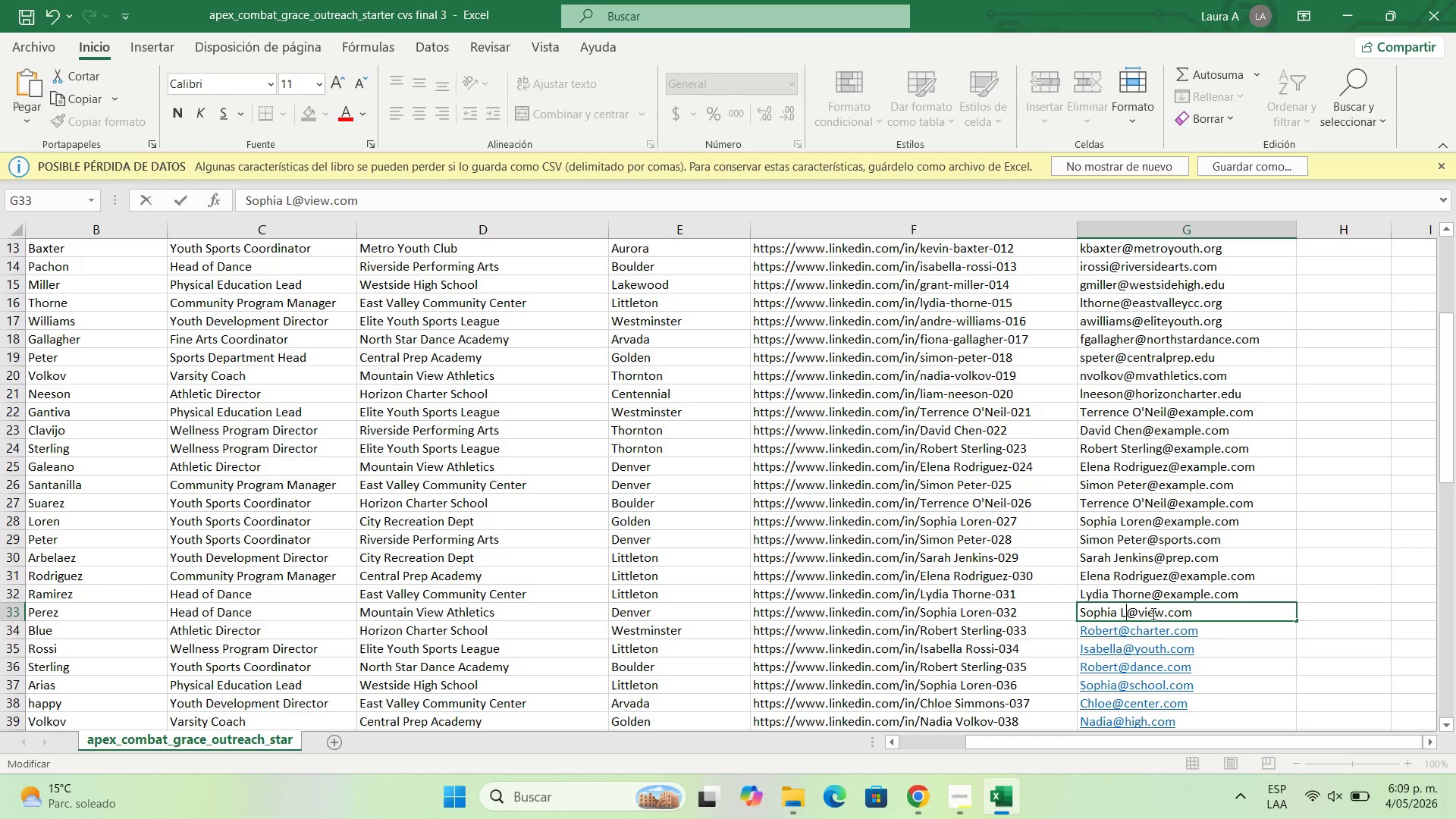 
key(Backspace)
 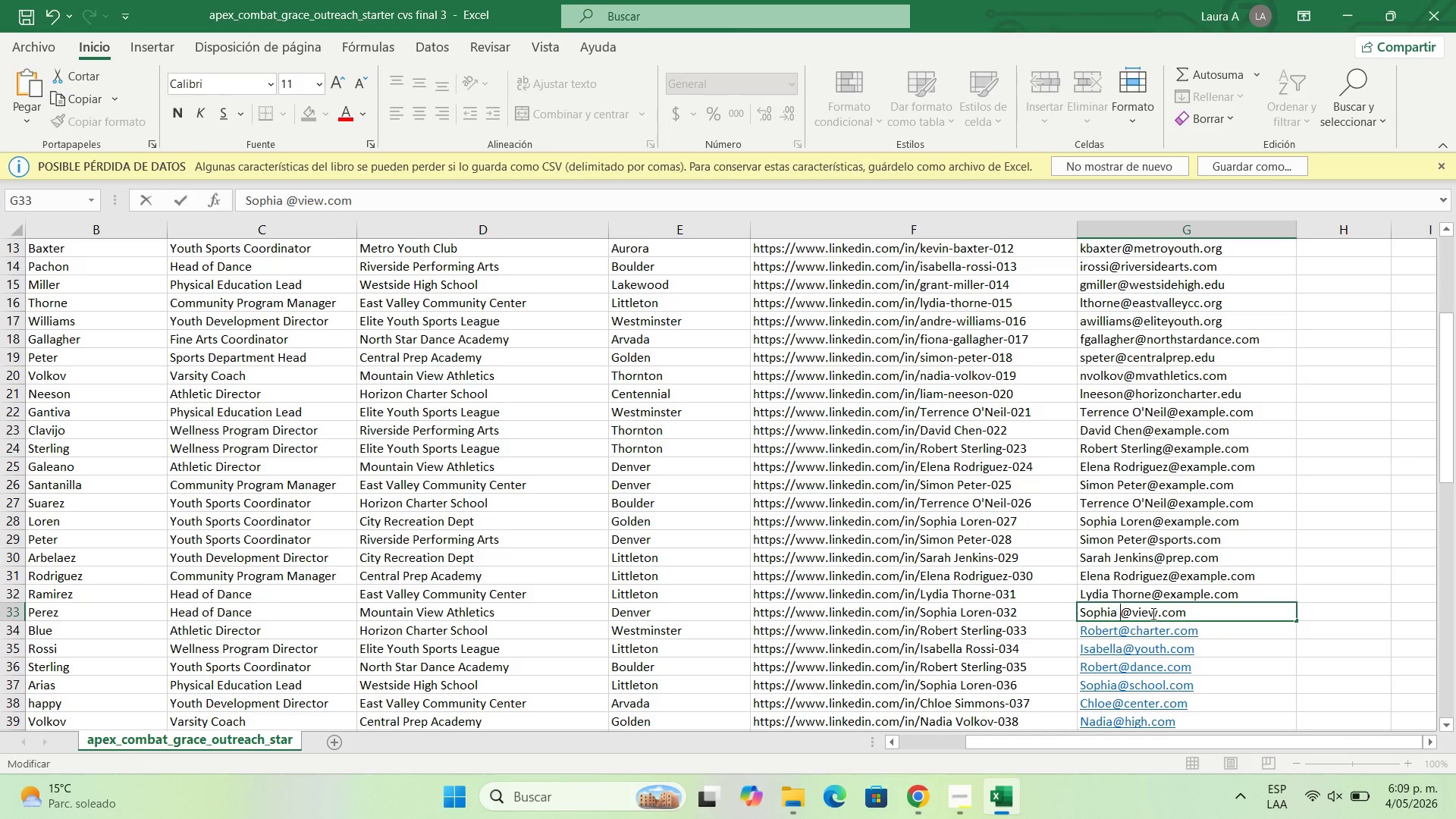 
key(Backspace)
 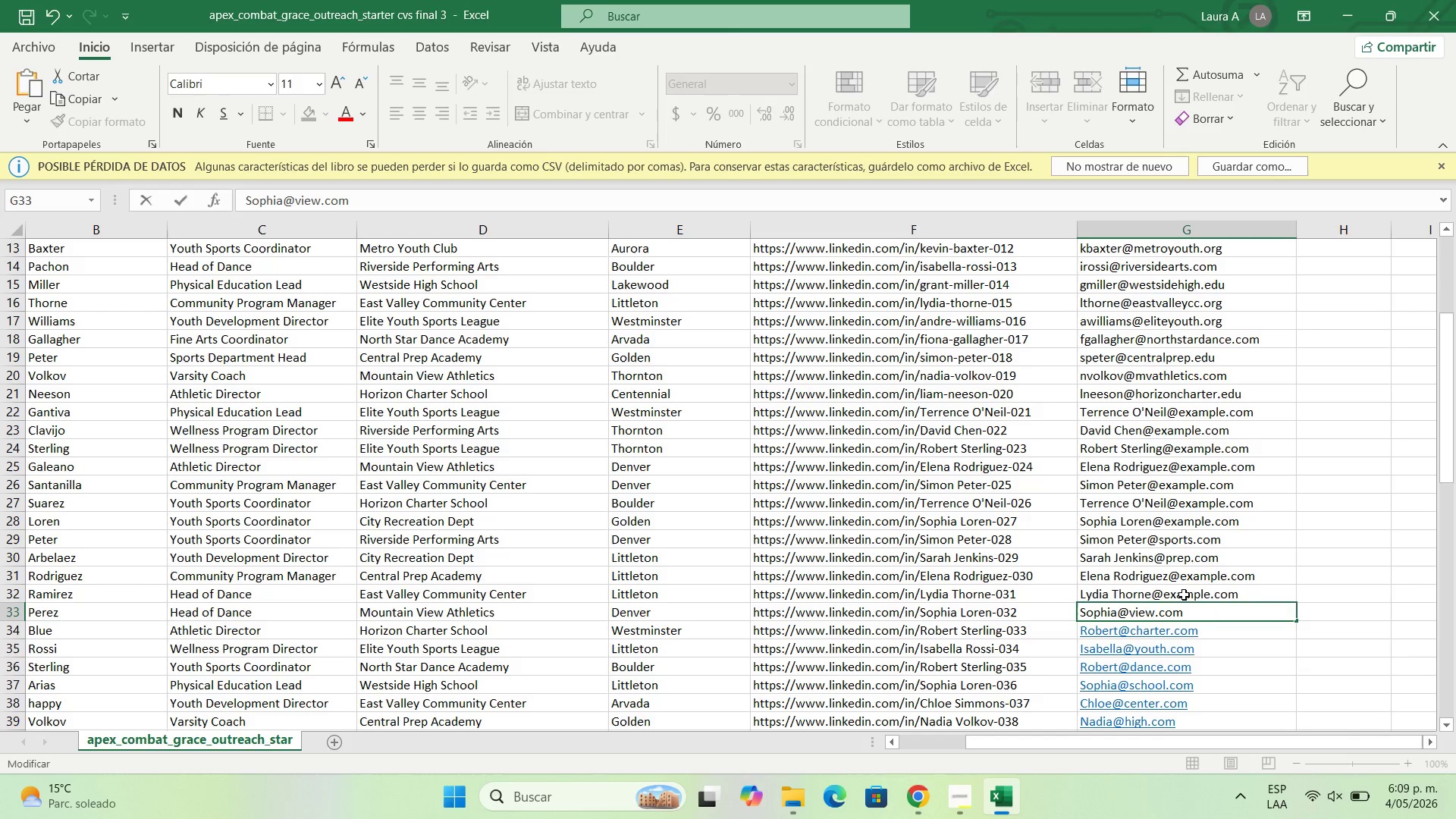 
double_click([1184, 595])
 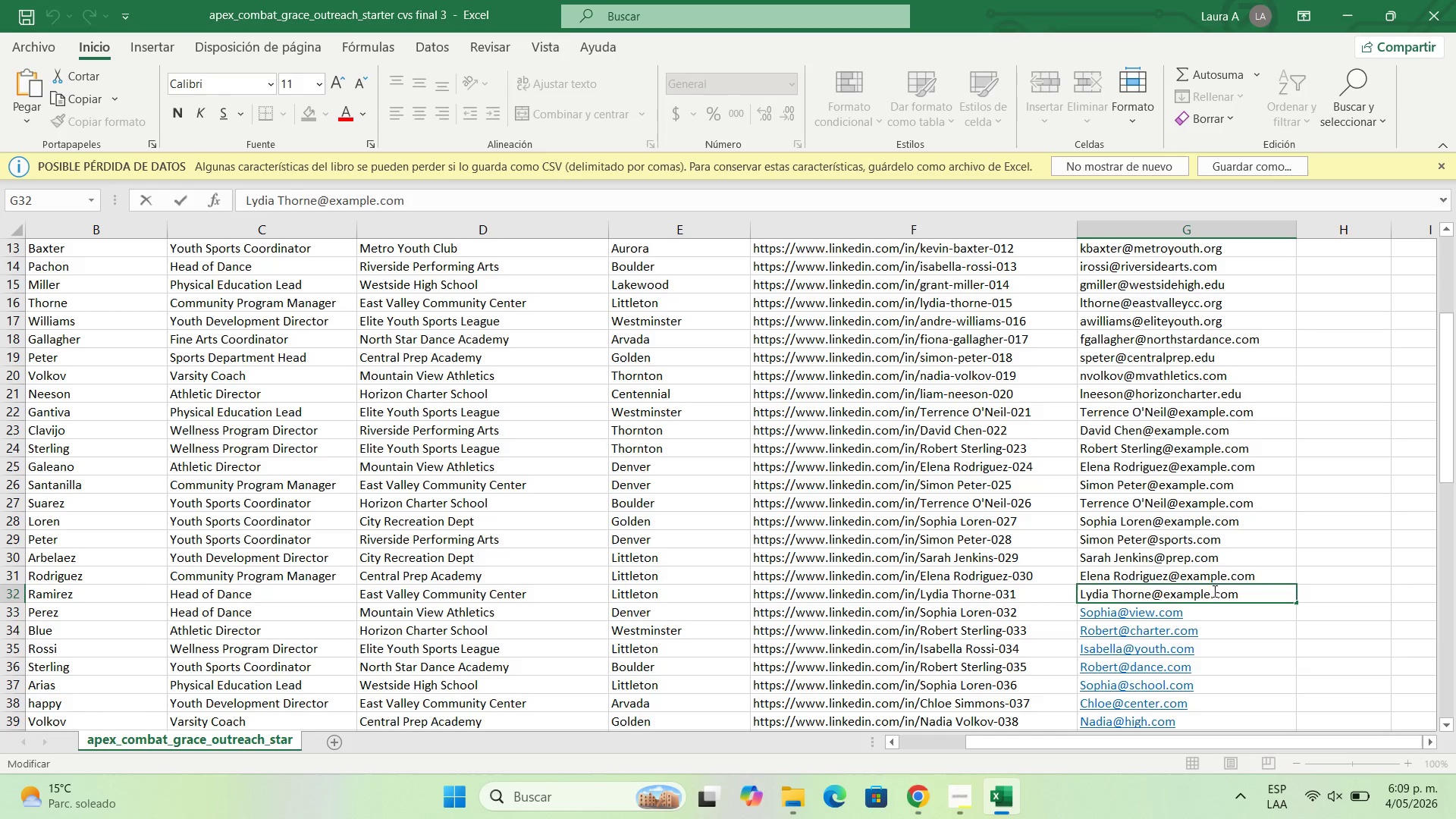 
left_click_drag(start_coordinate=[1213, 591], to_coordinate=[1176, 592])
 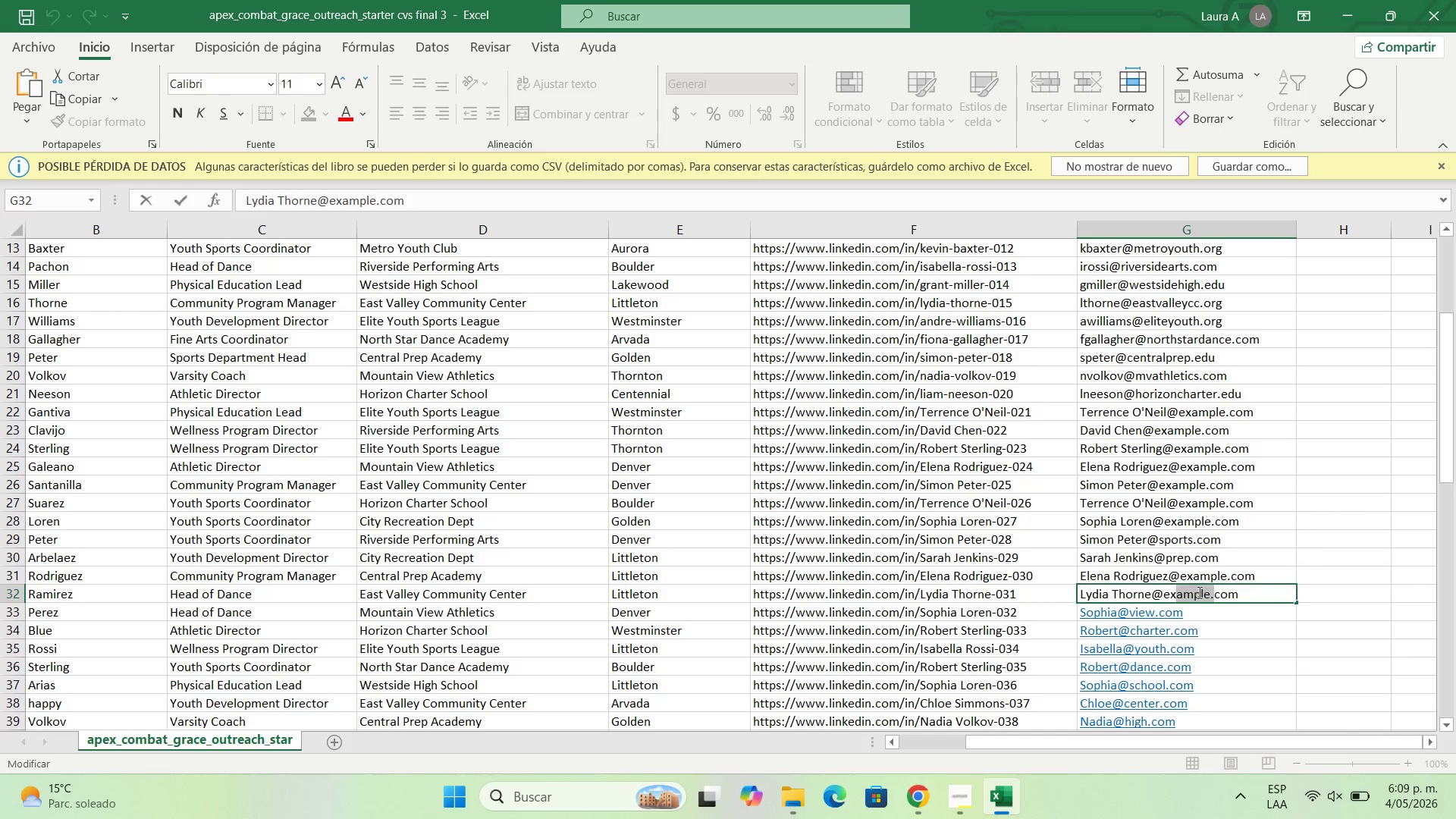 
left_click([1198, 592])
 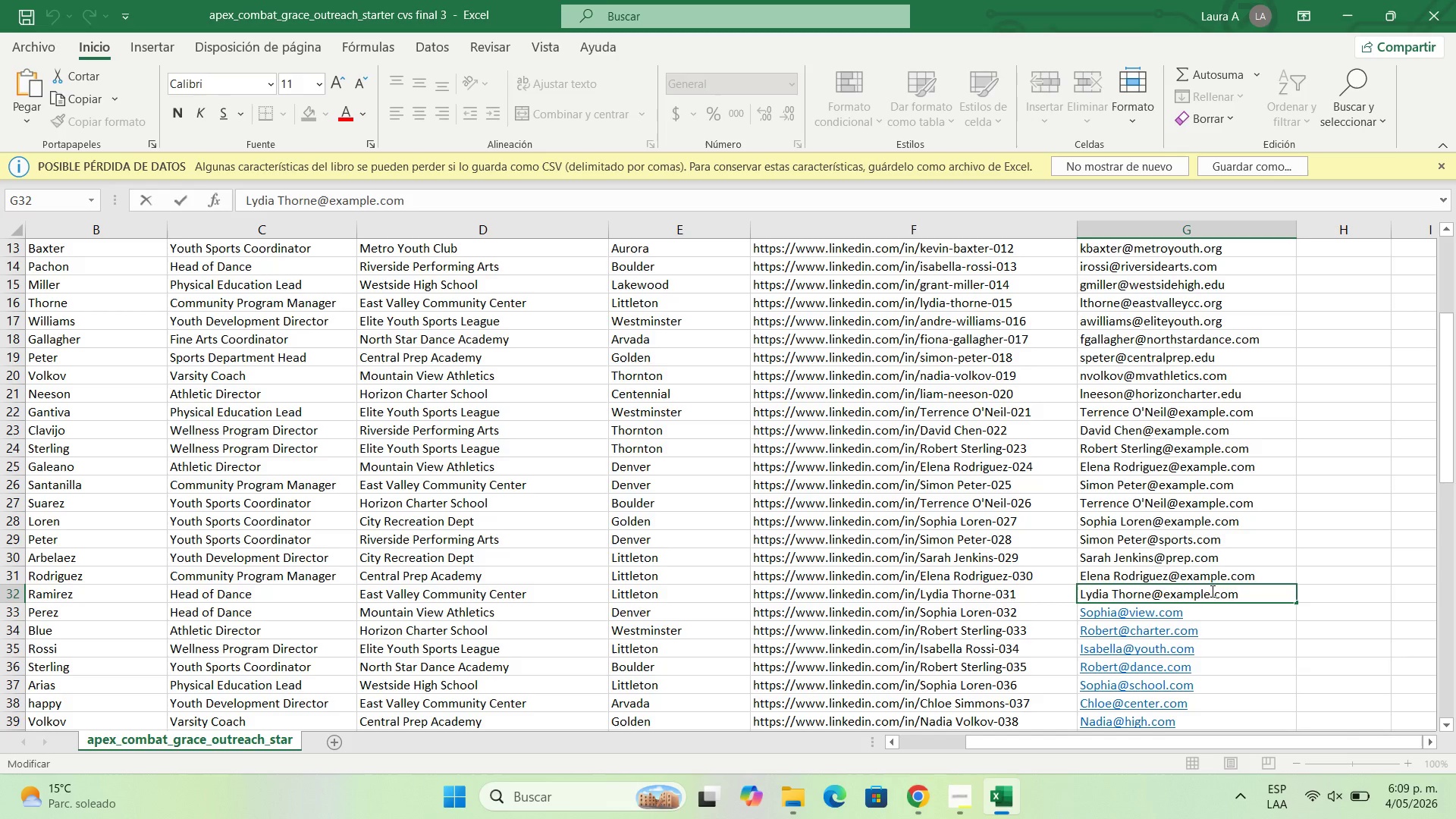 
left_click_drag(start_coordinate=[1211, 591], to_coordinate=[1165, 588])
 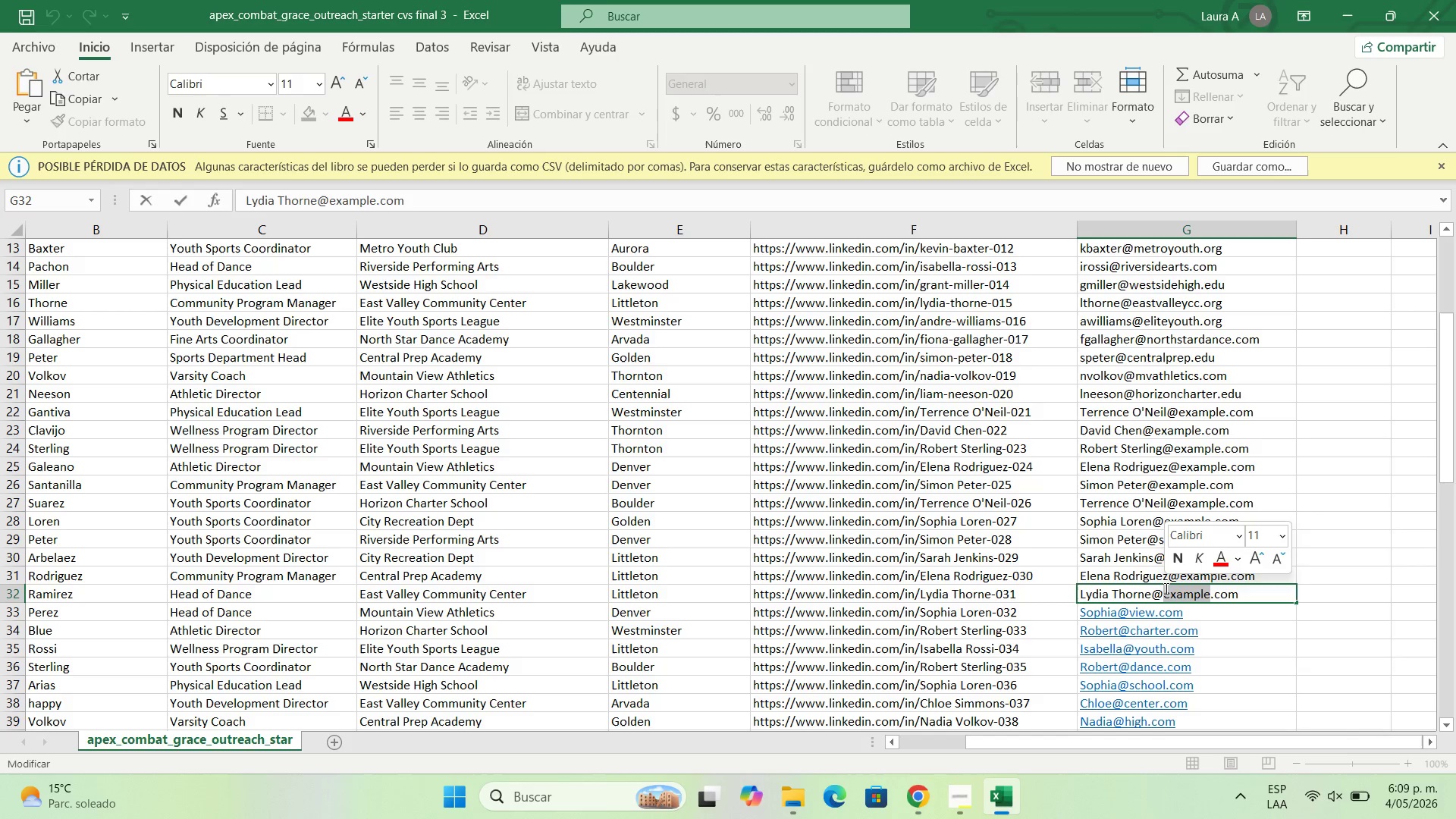 
type(valley)
 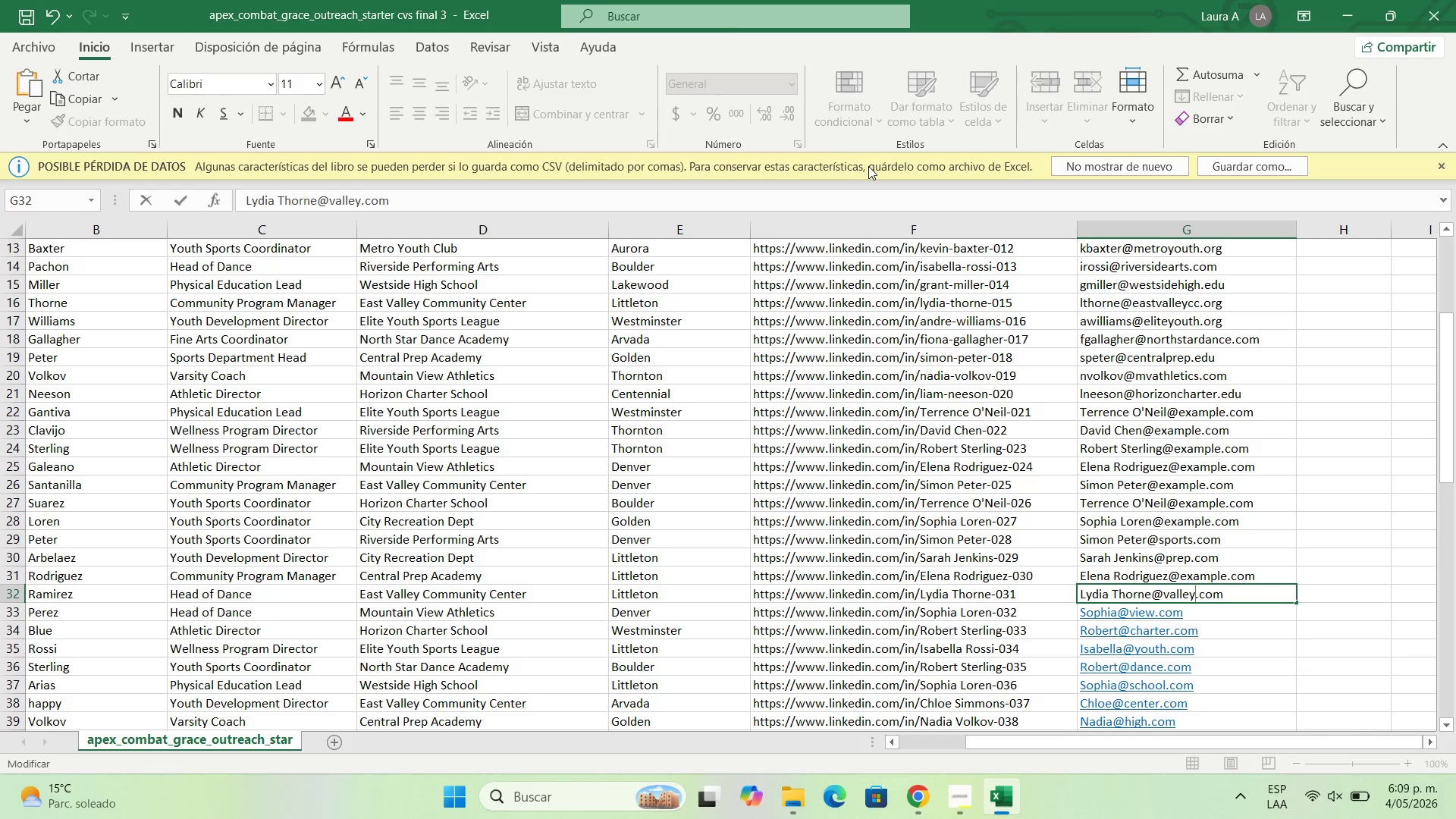 
mouse_move([825, 0])
 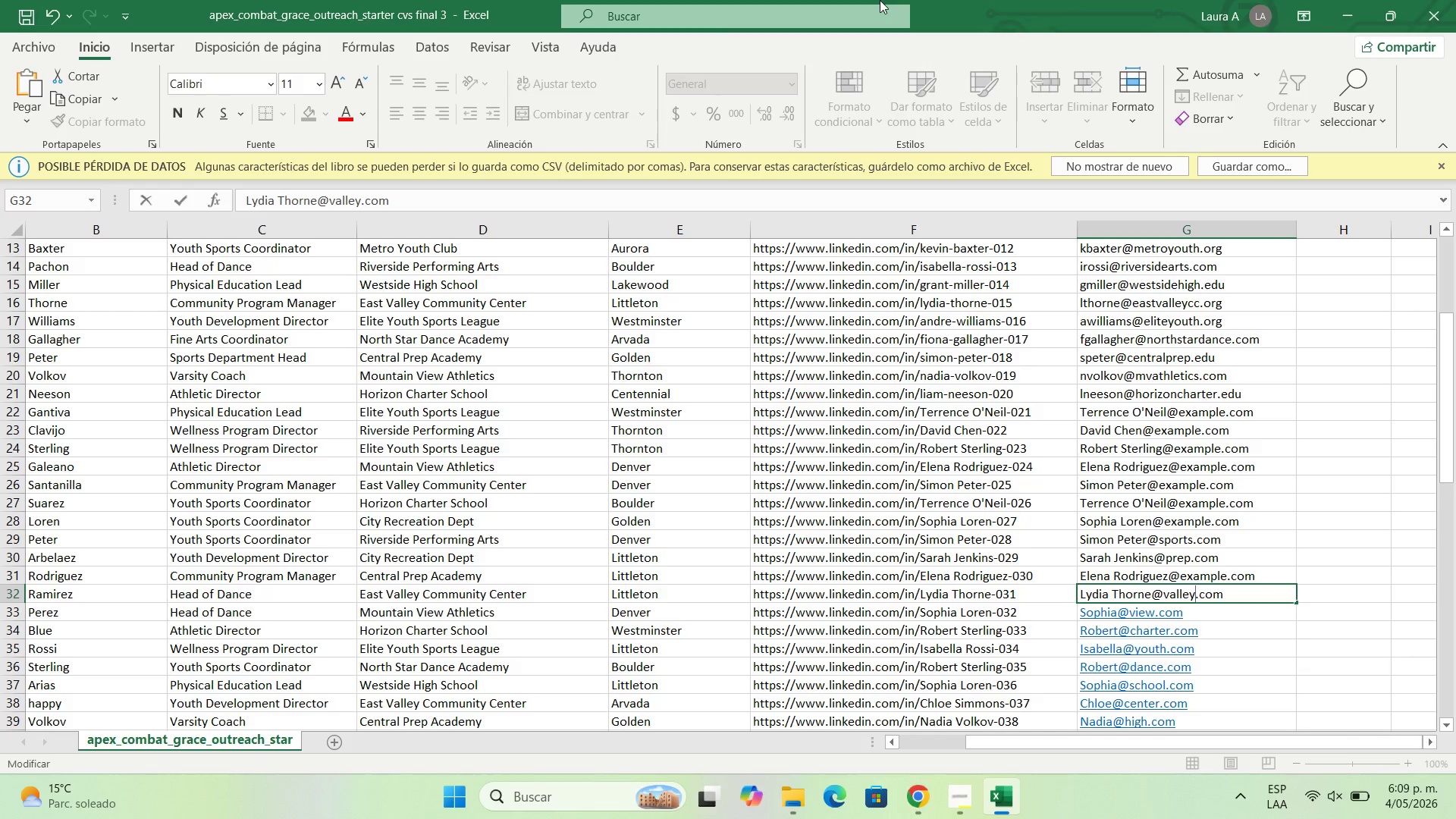 
wait(12.16)
 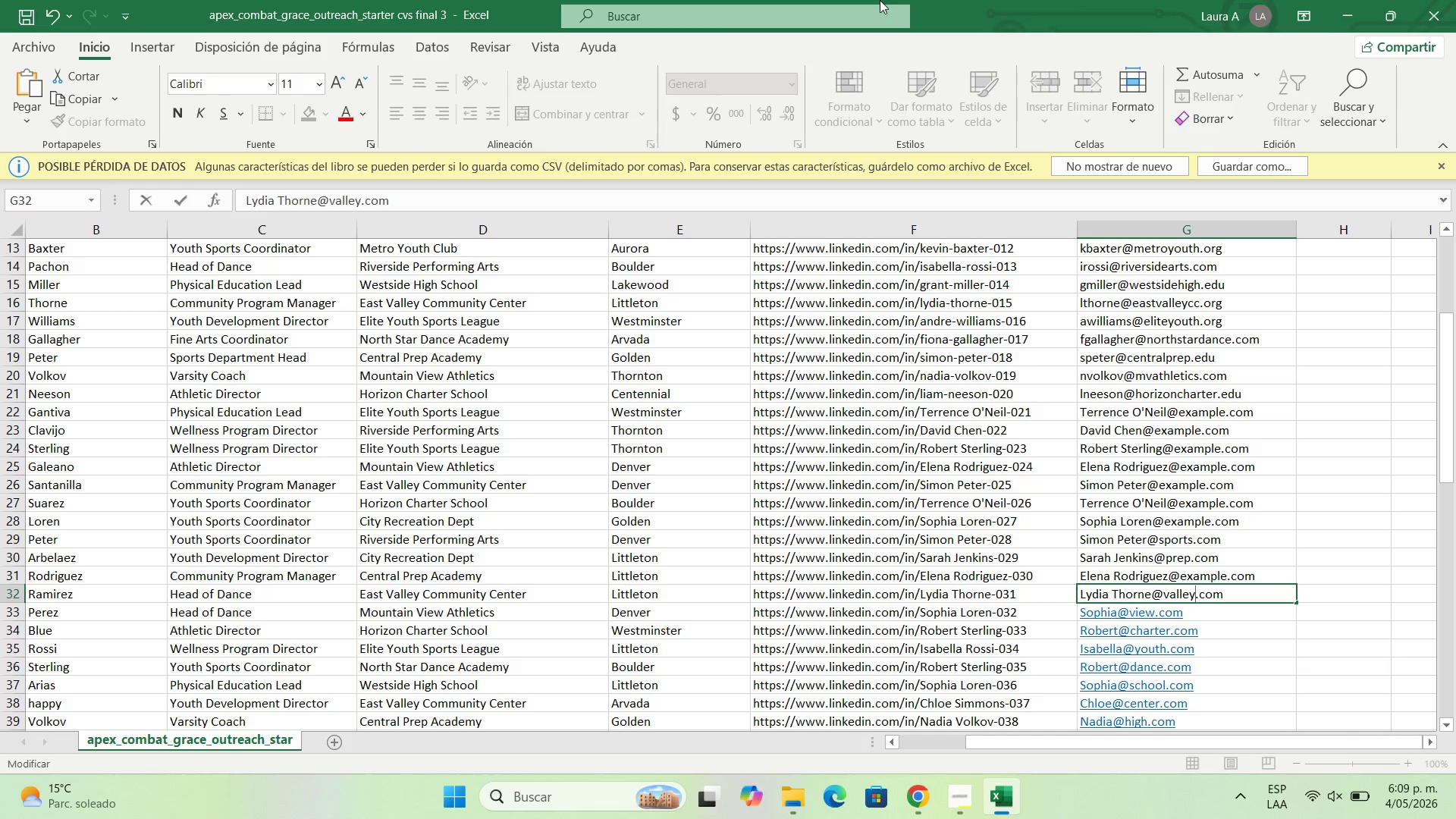 
left_click([1152, 587])
 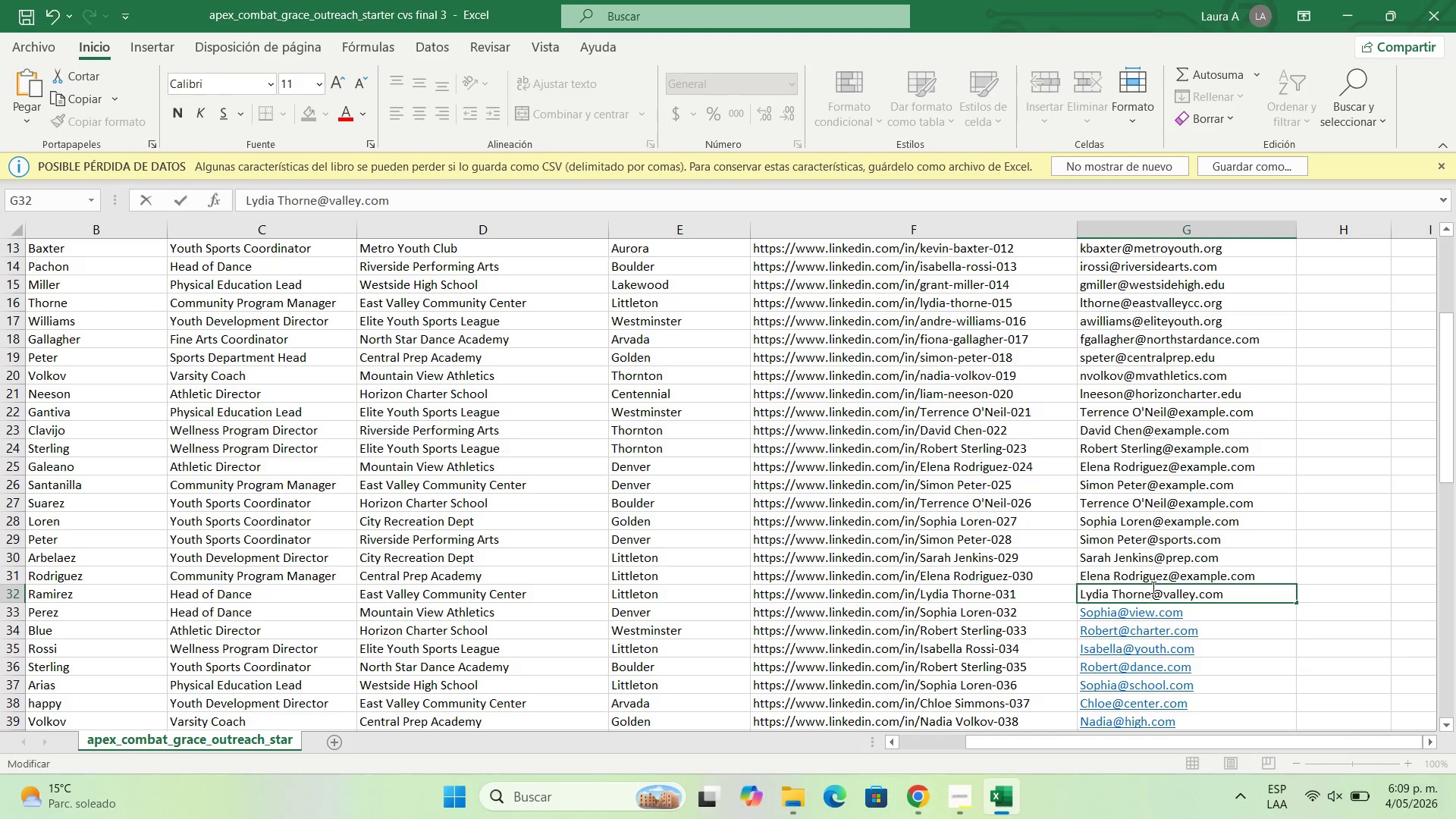 
key(Backspace)
 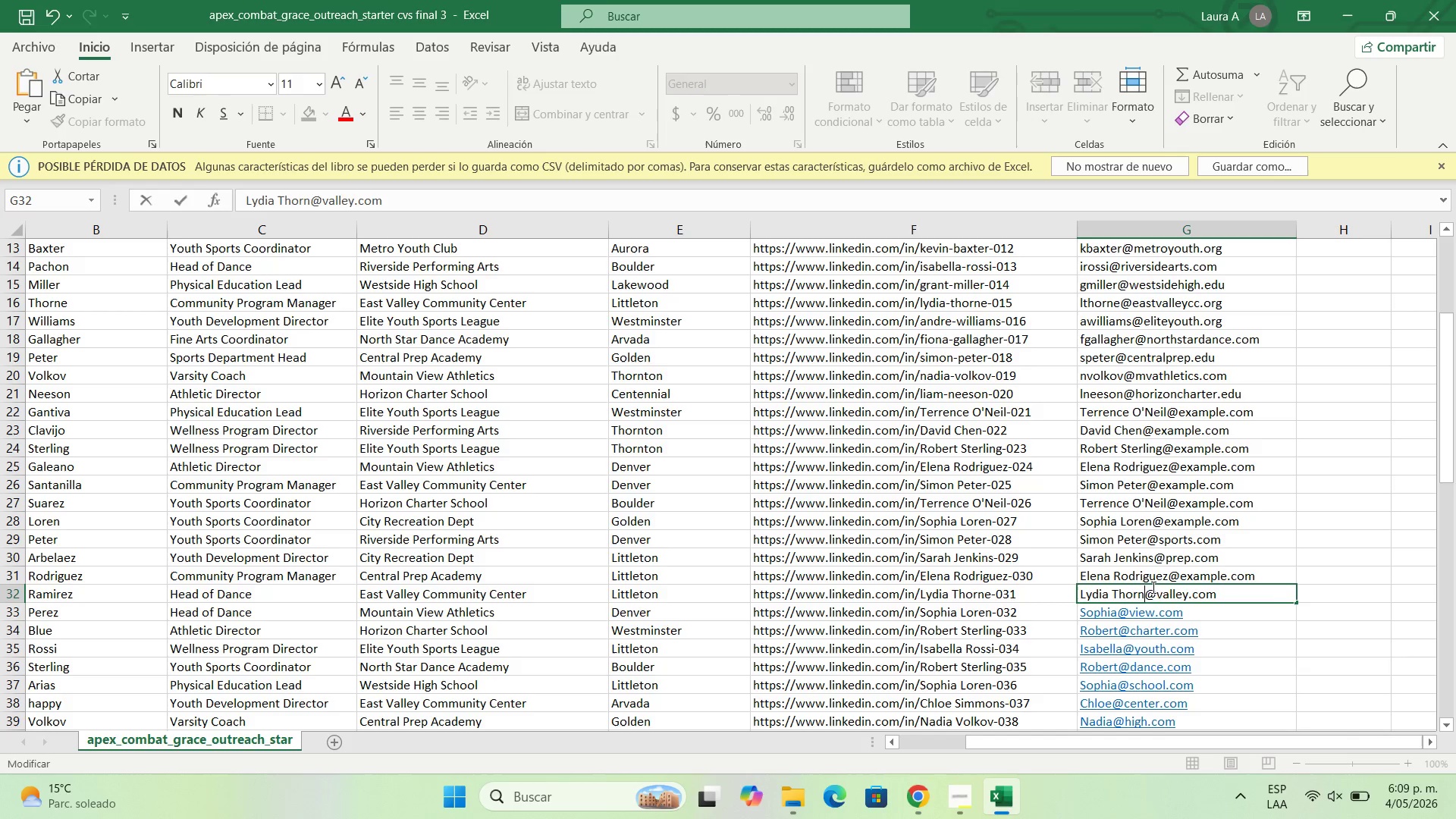 
key(Backspace)
 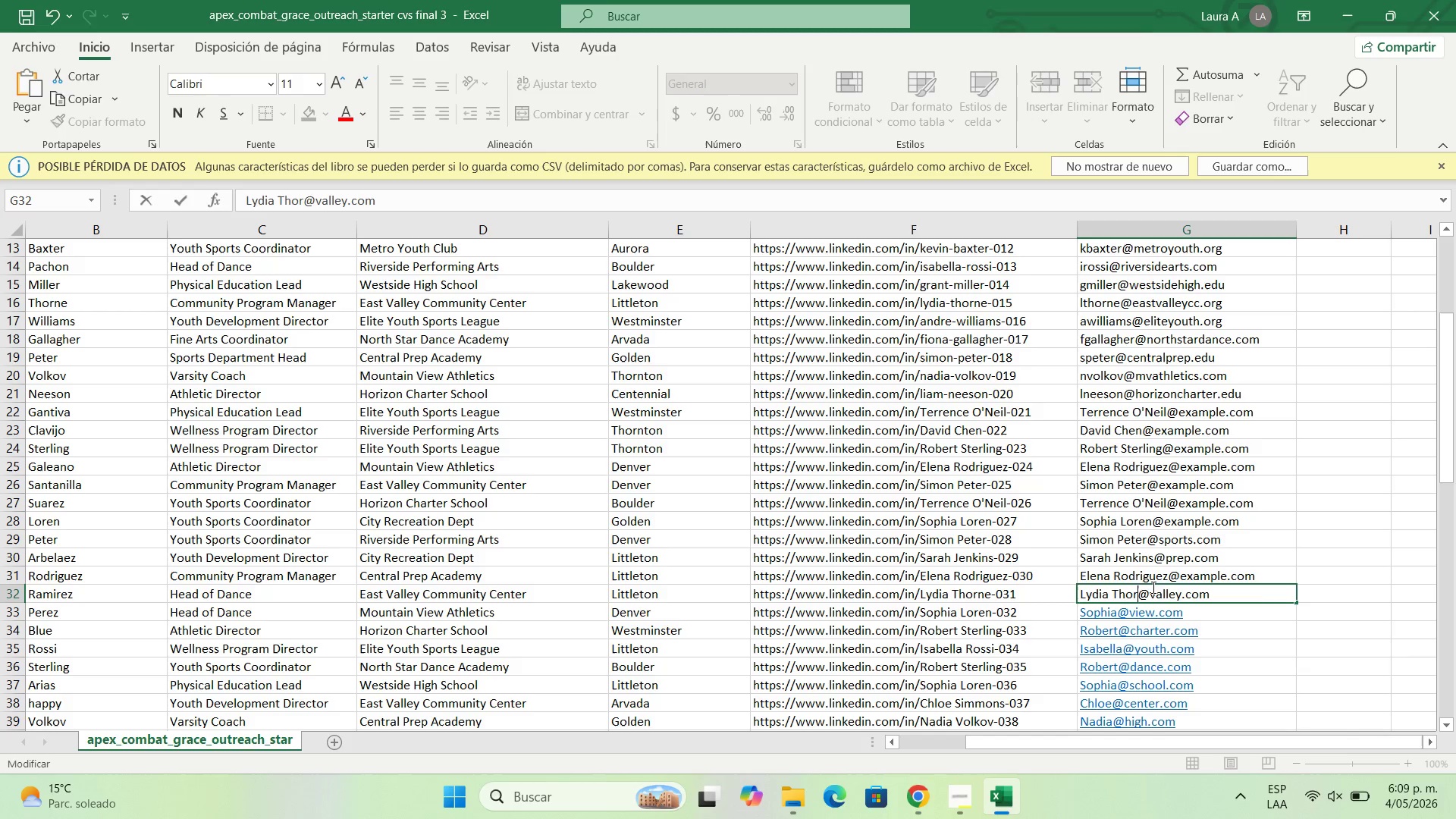 
key(Backspace)
 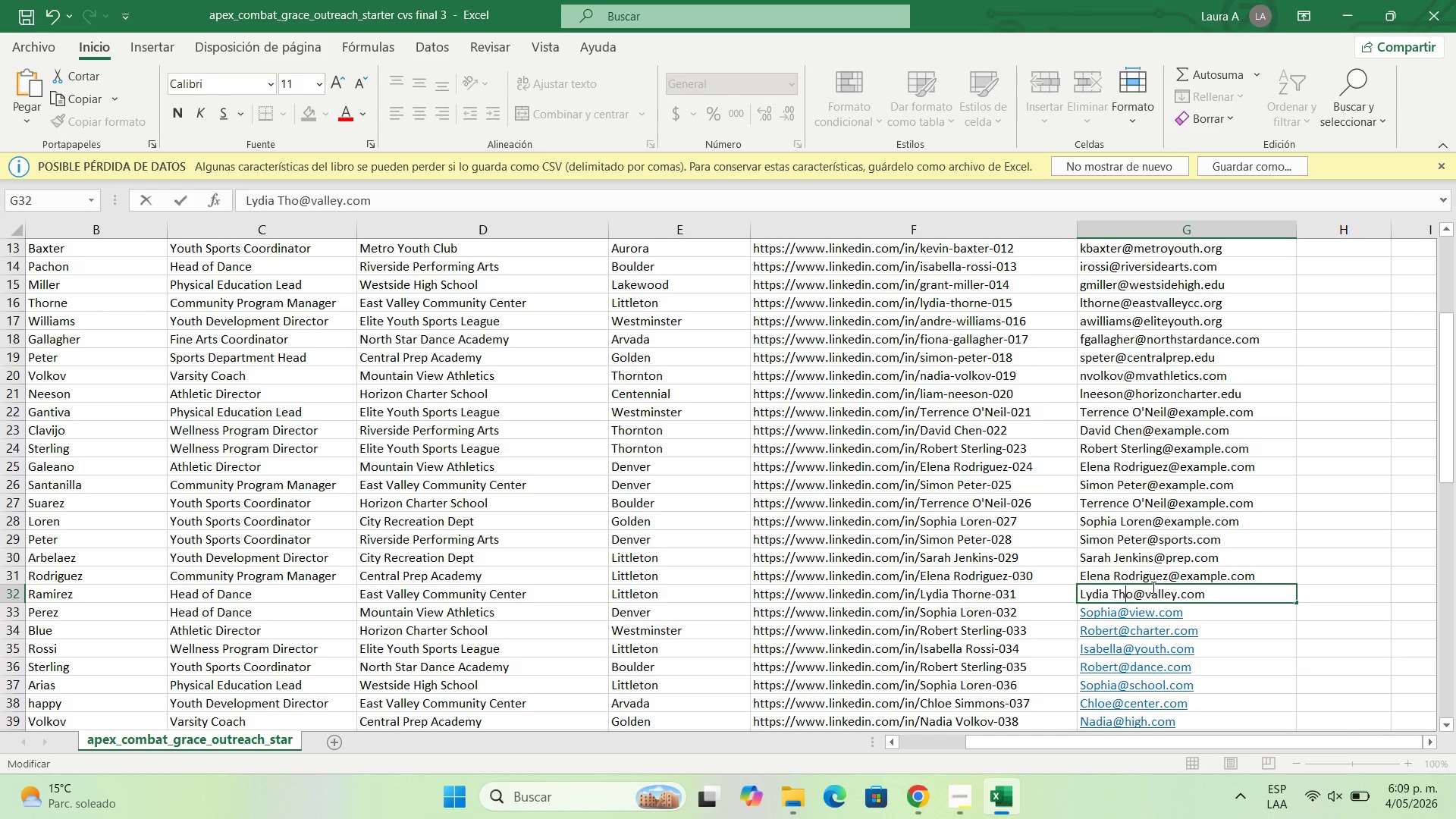 
key(Backspace)
 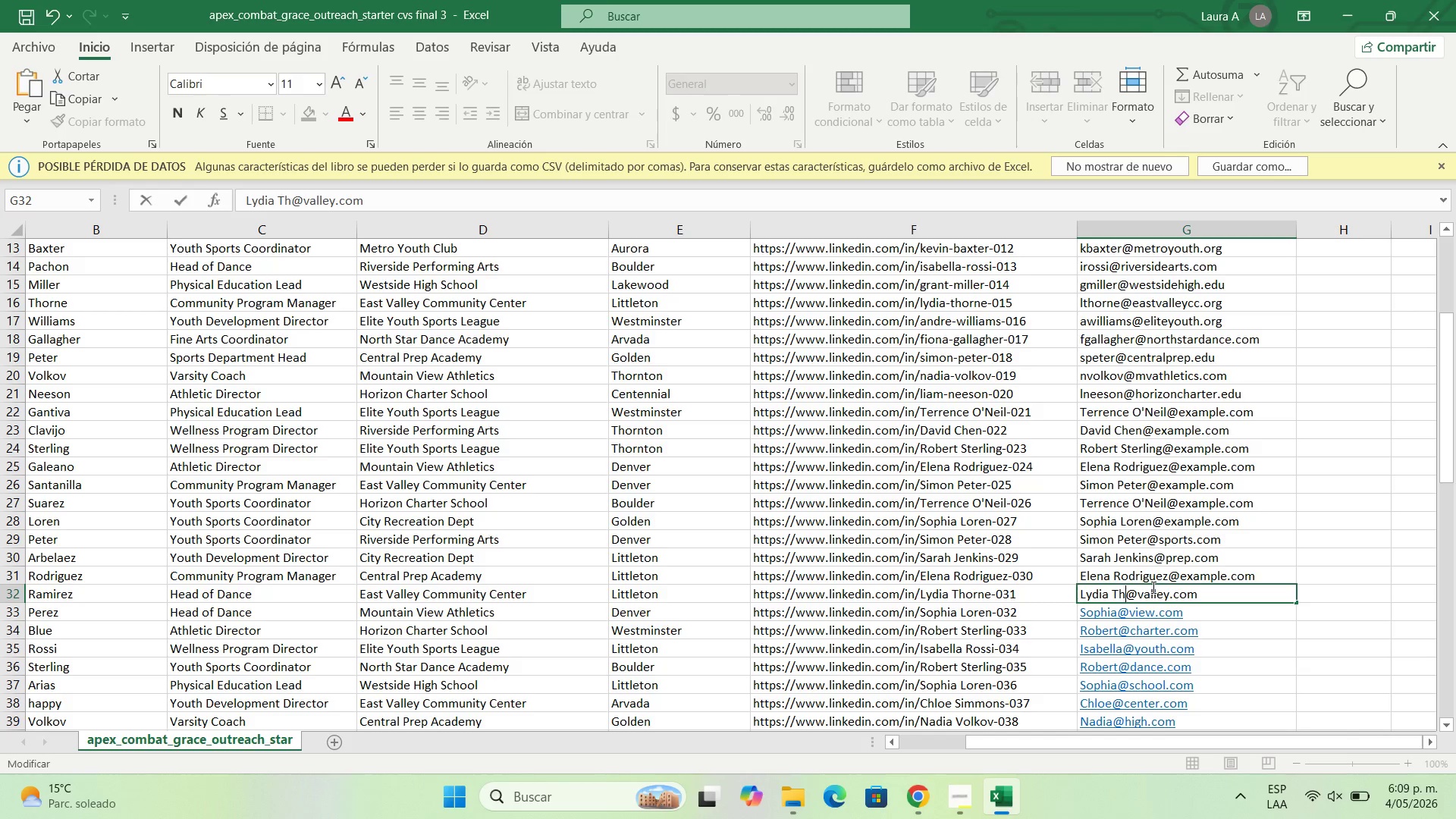 
key(Backspace)
 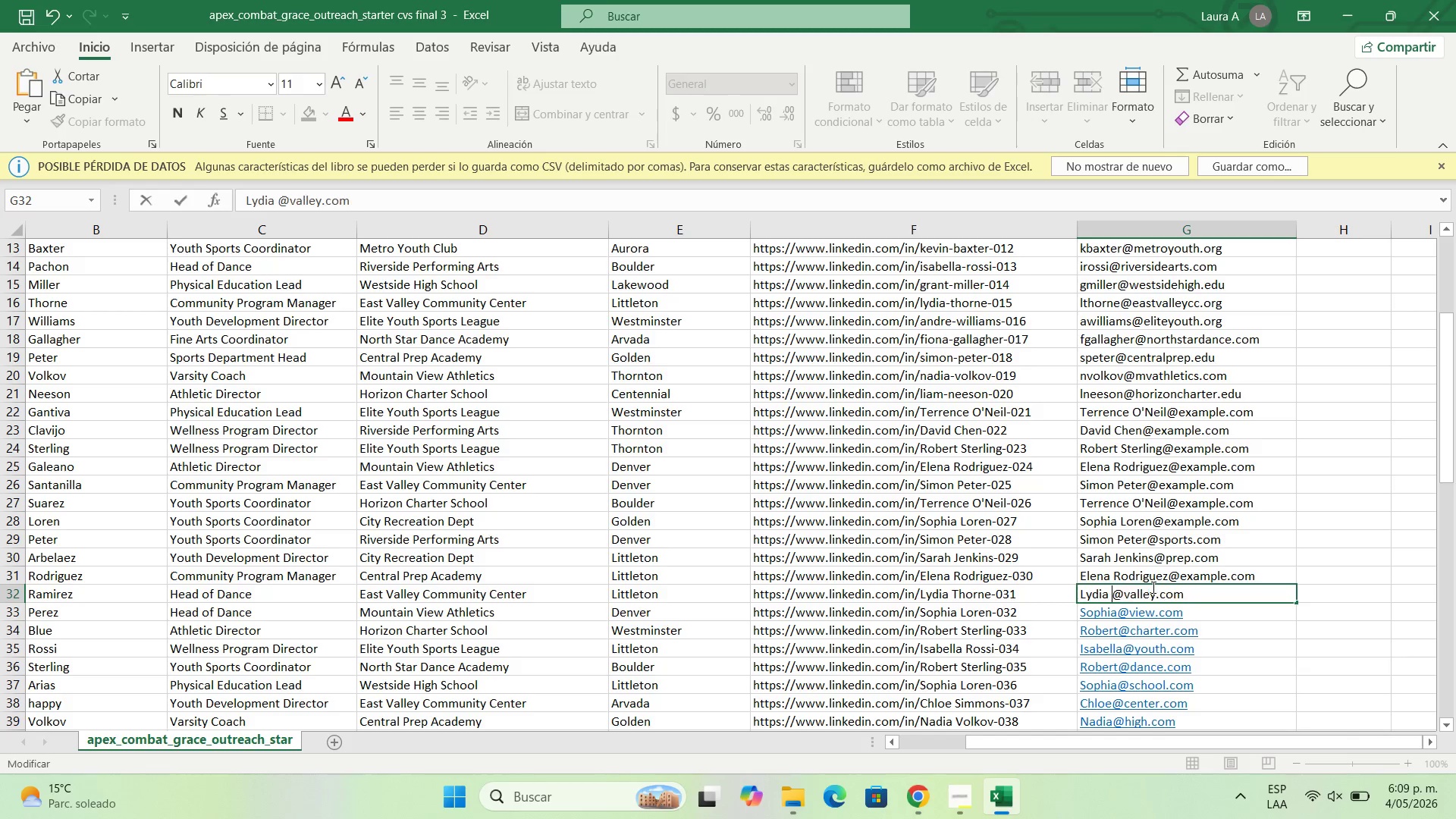 
key(Backspace)
 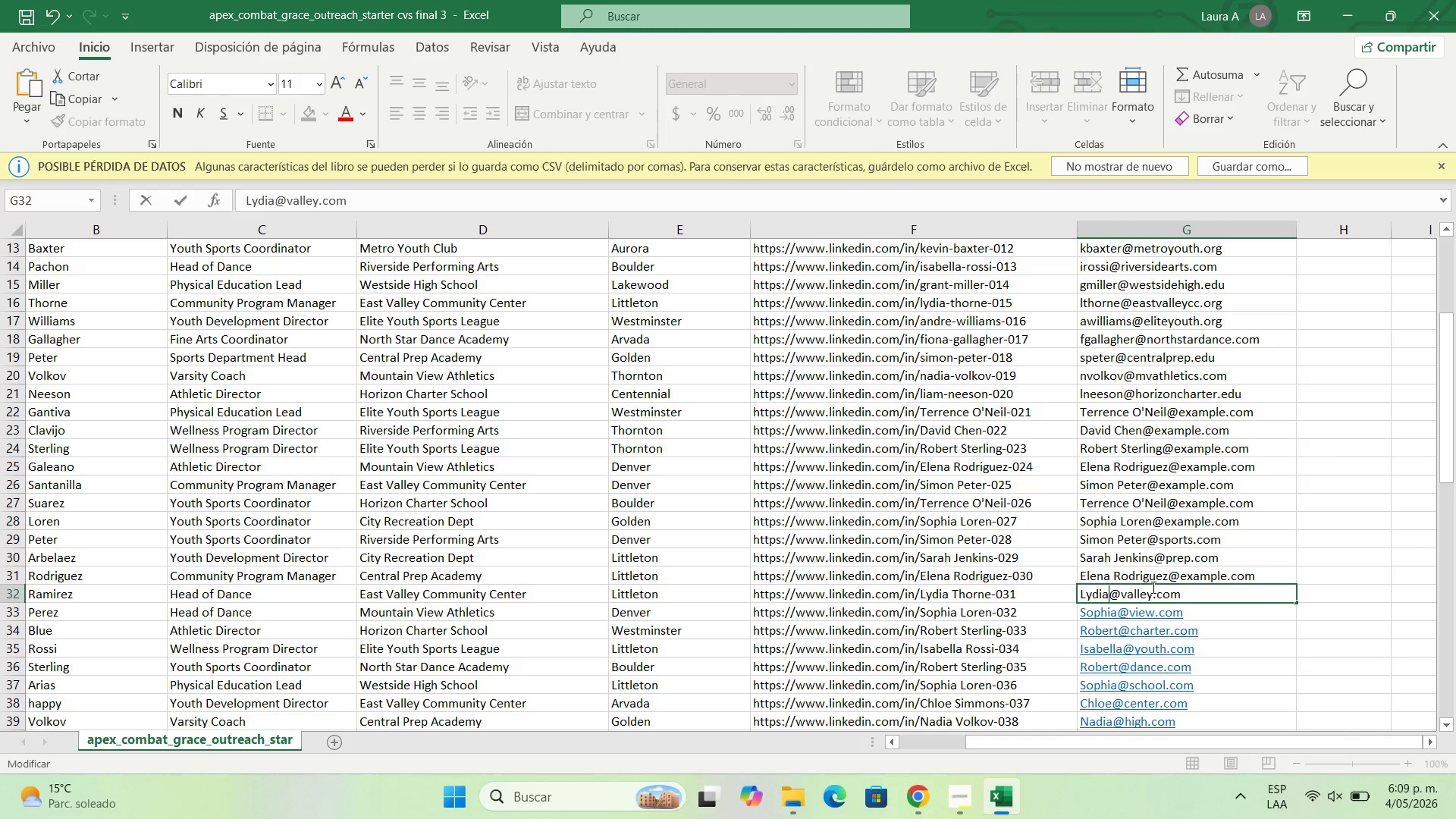 
key(Backspace)
 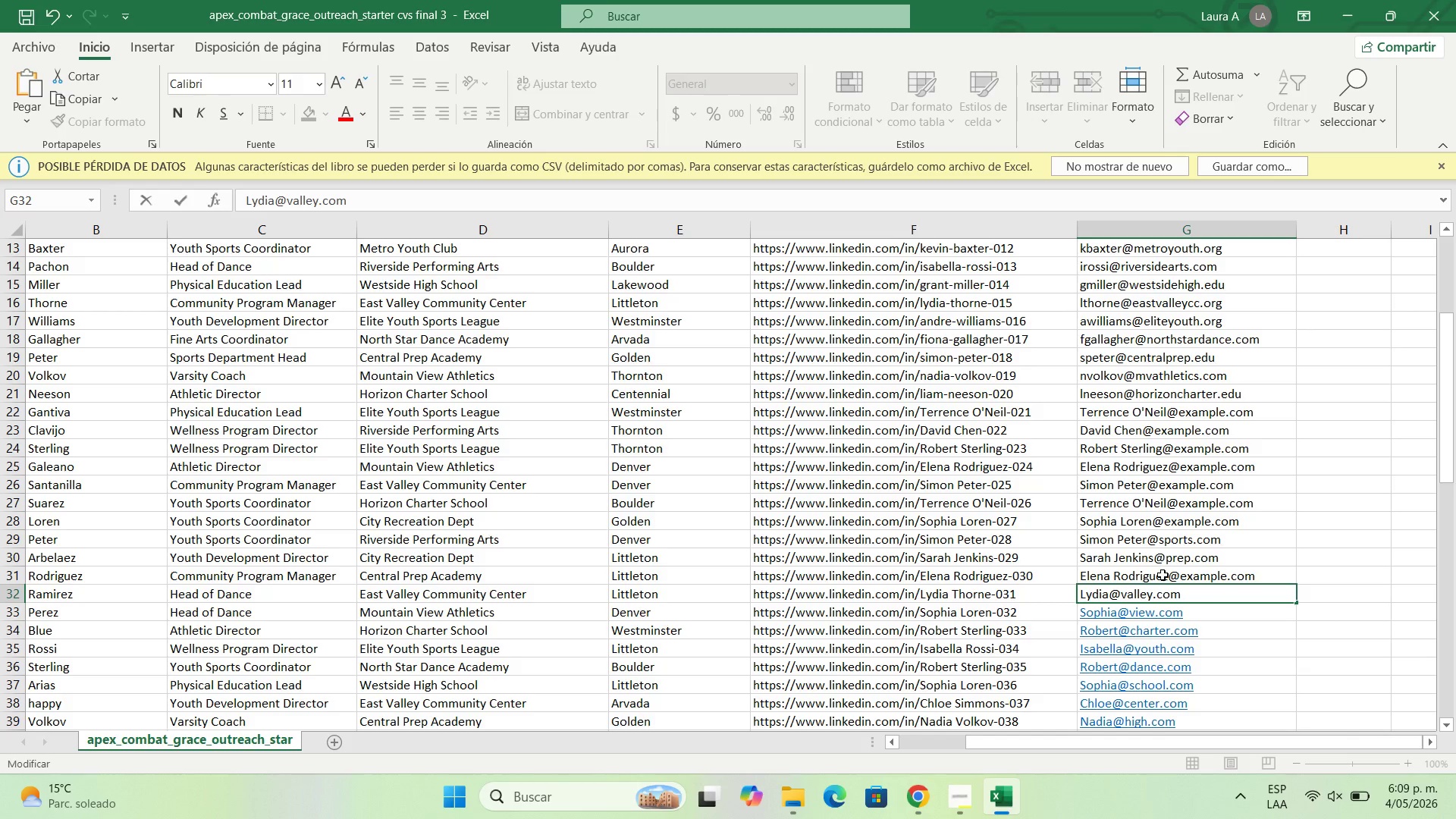 
double_click([1159, 573])
 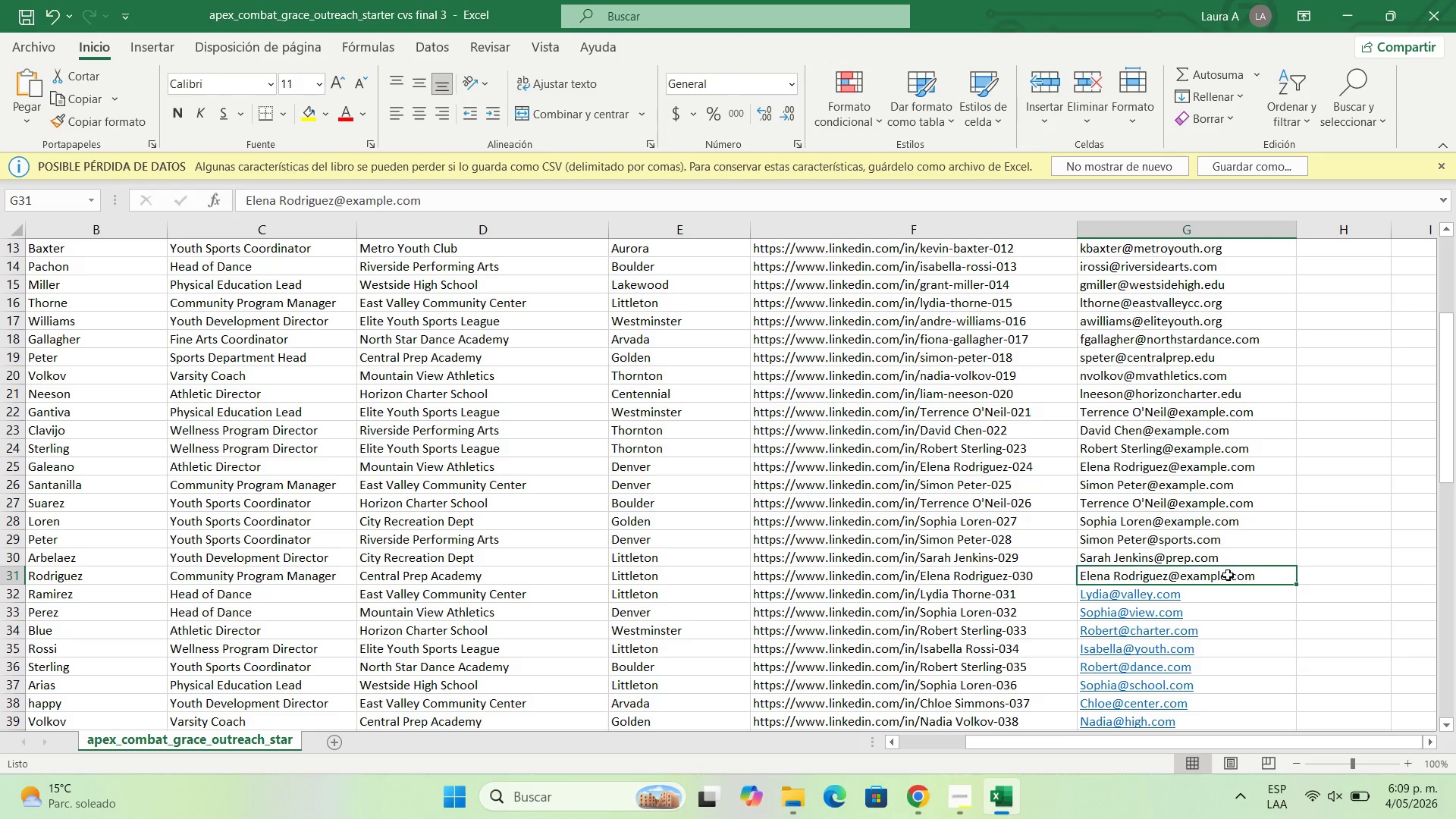 
double_click([1228, 575])
 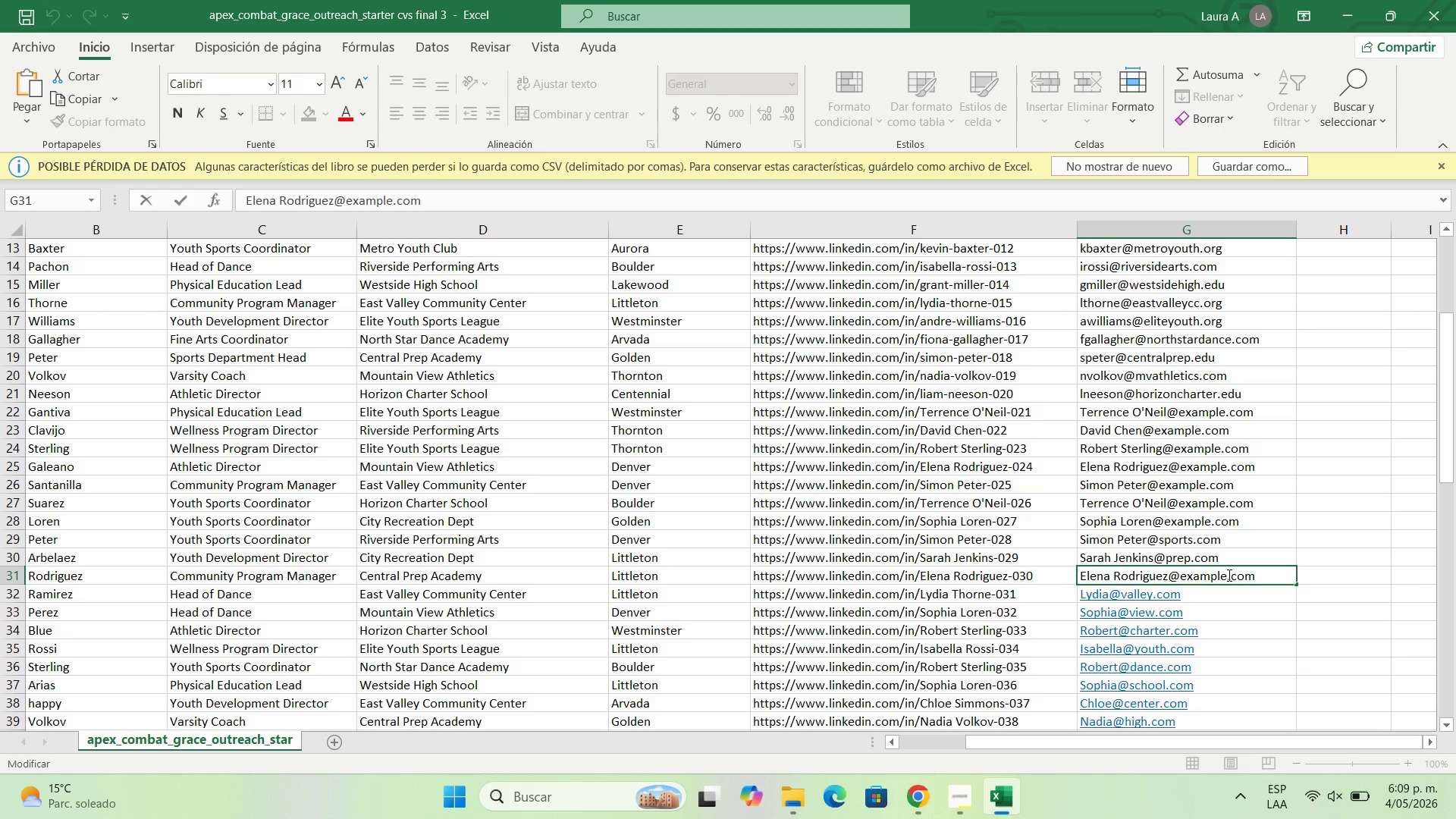 
key(Backspace)
 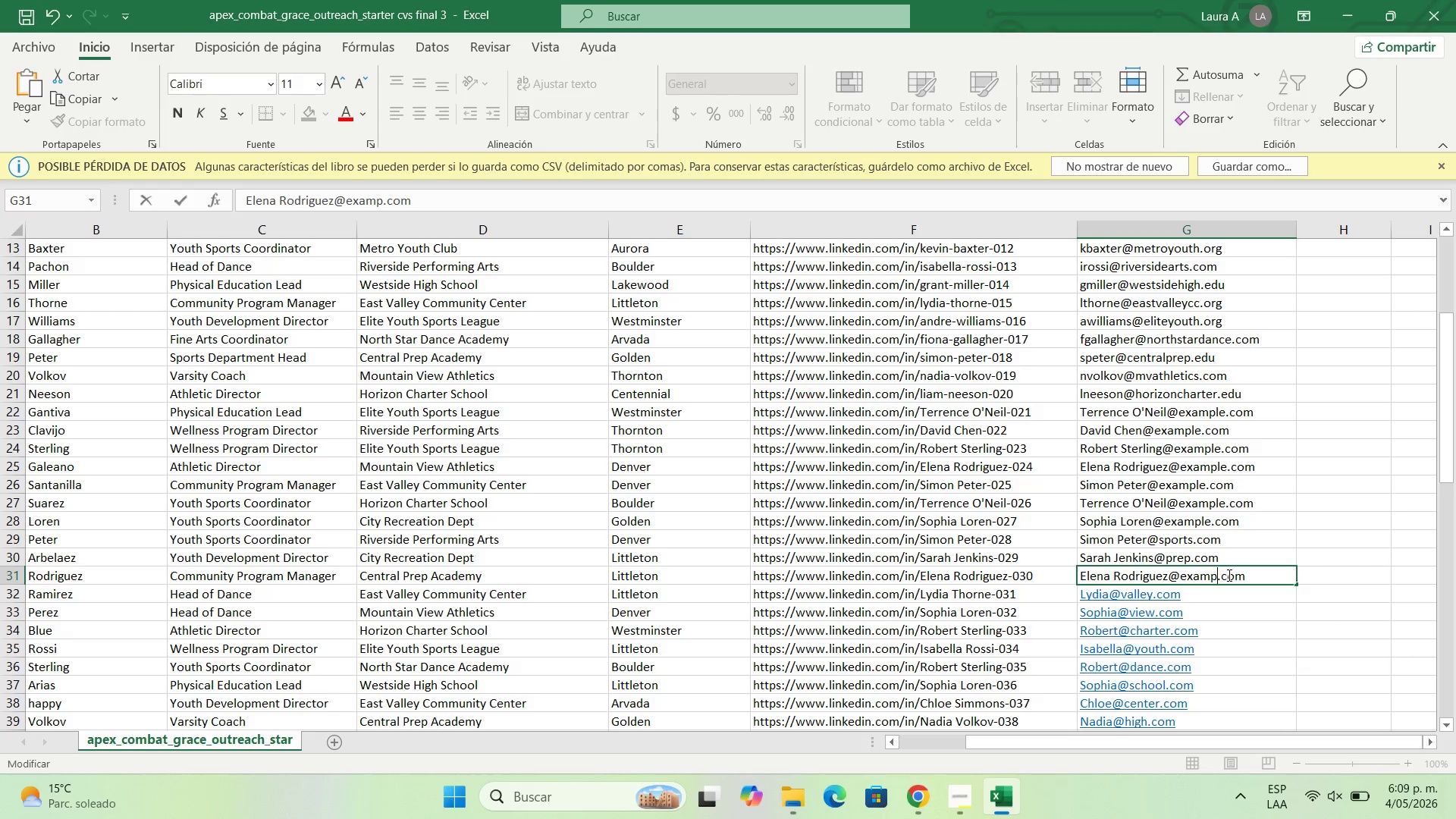 
key(Backspace)
 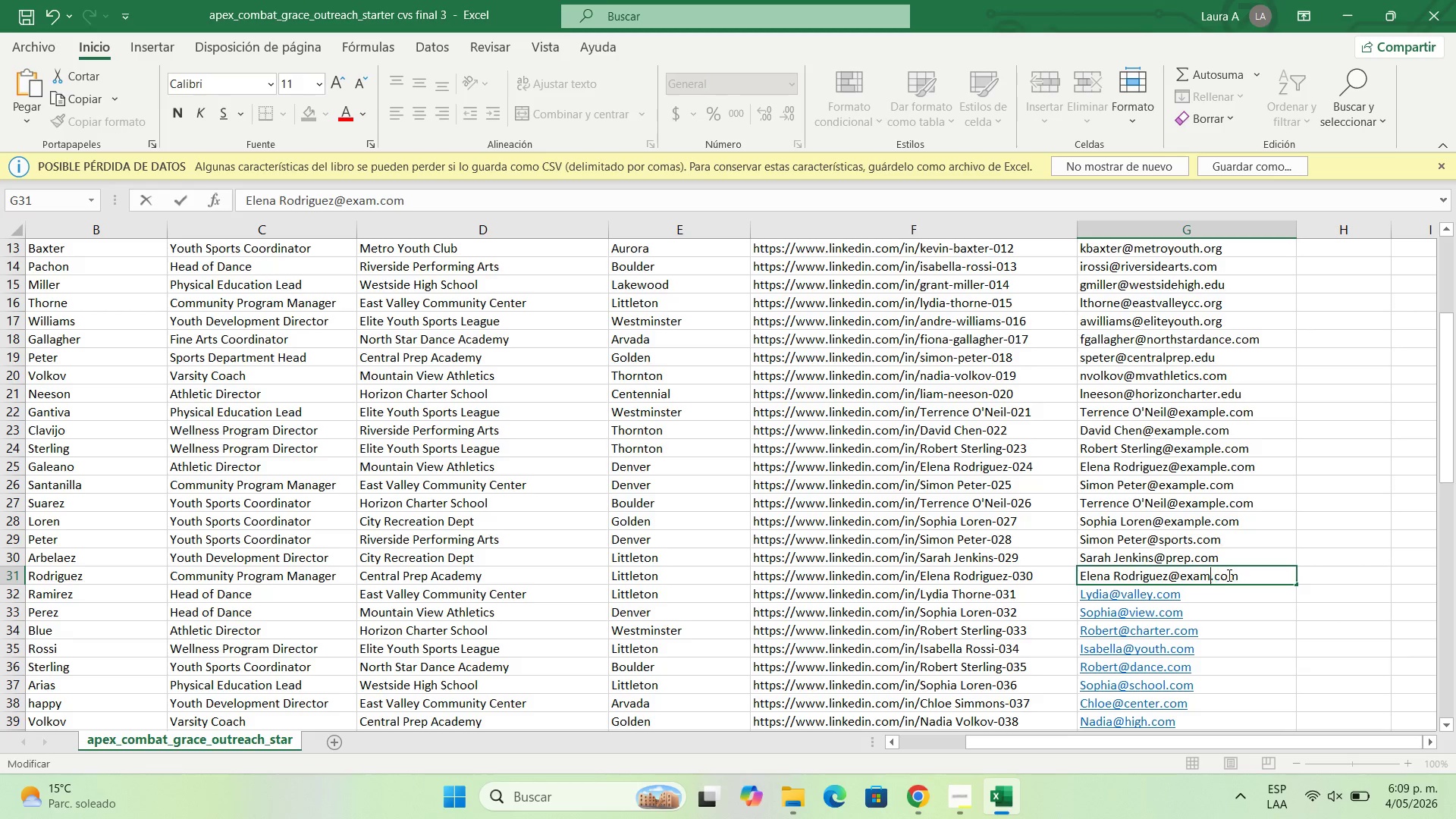 
key(Backspace)
 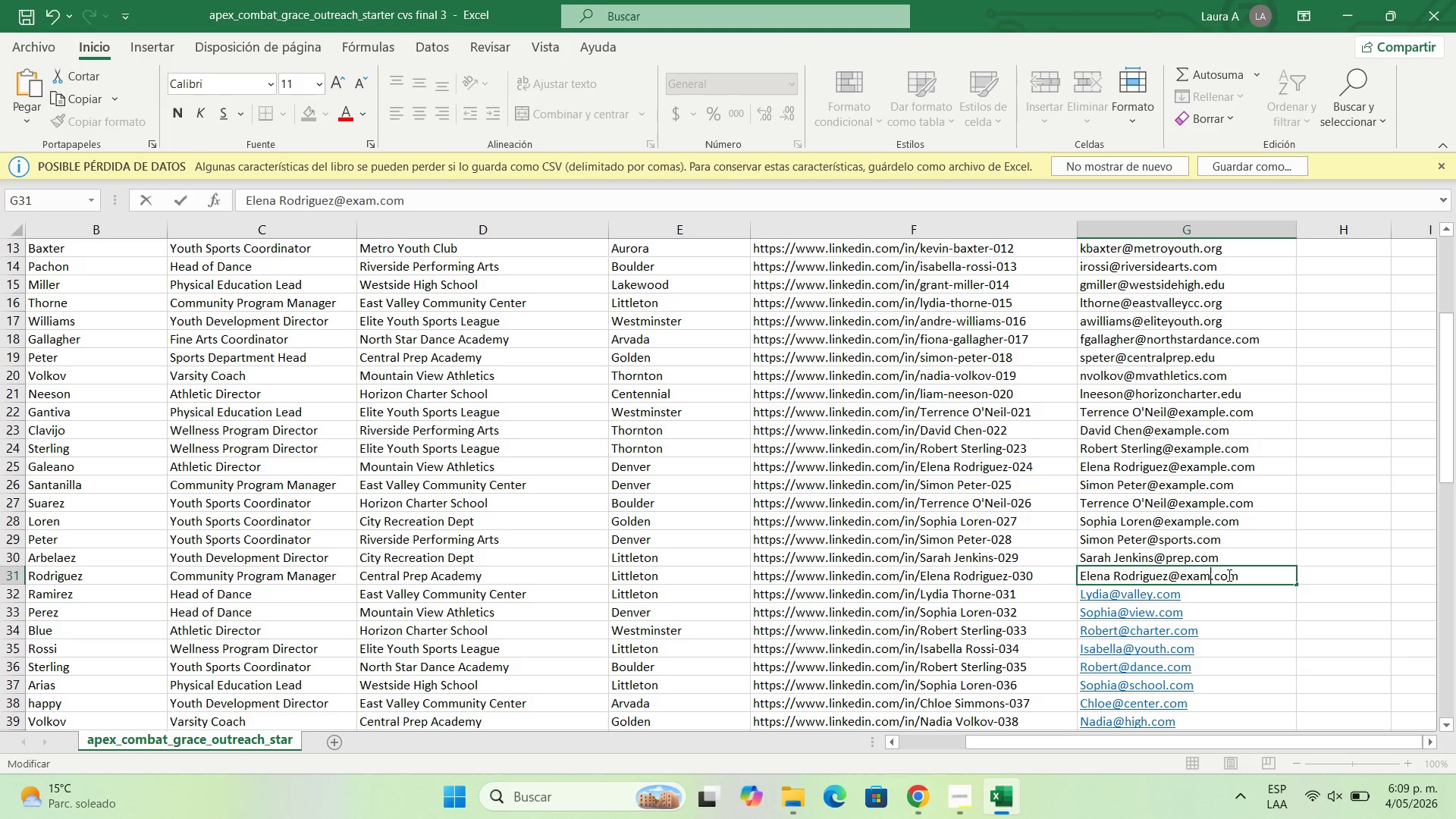 
key(Backspace)
 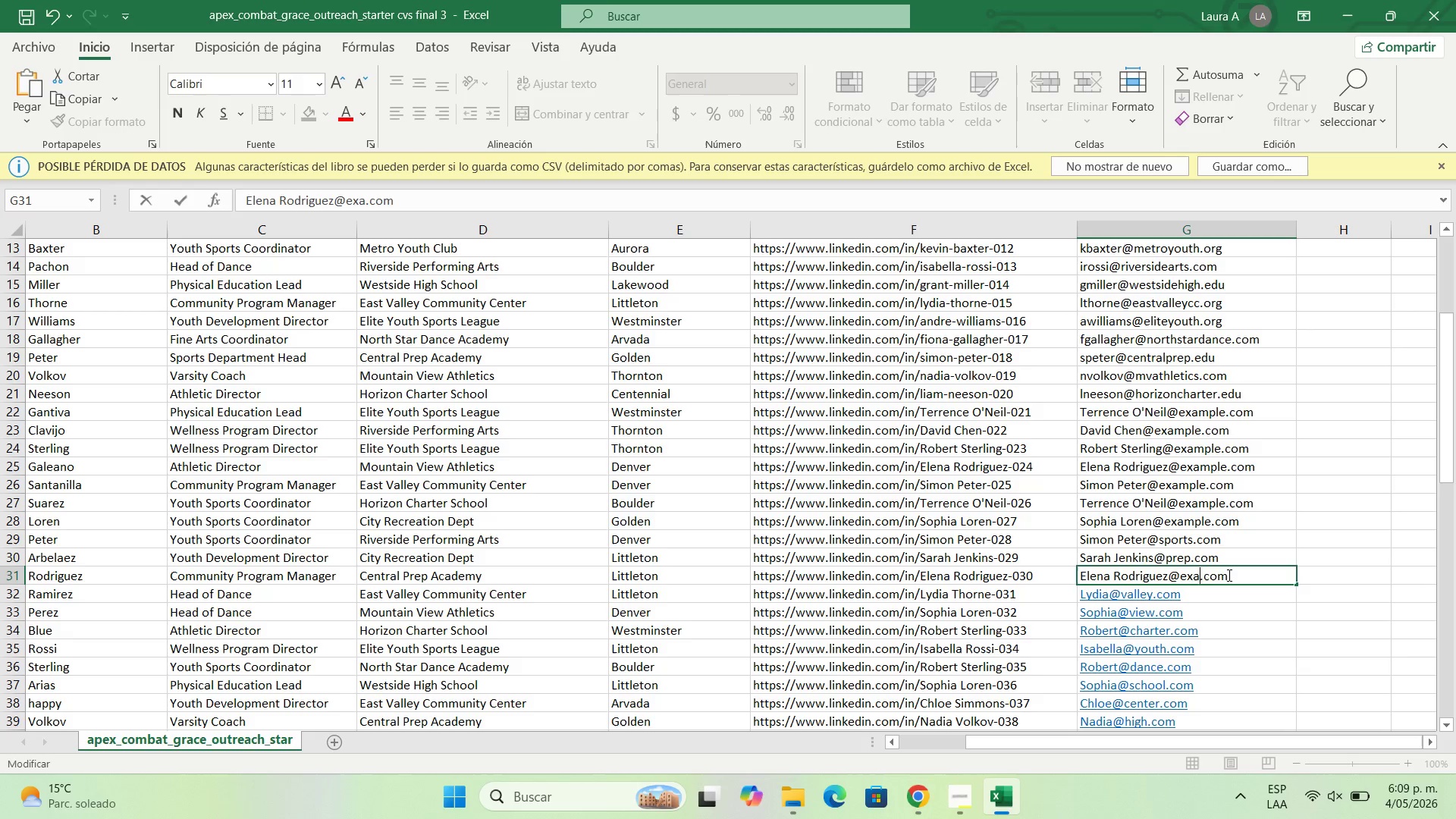 
key(Backspace)
 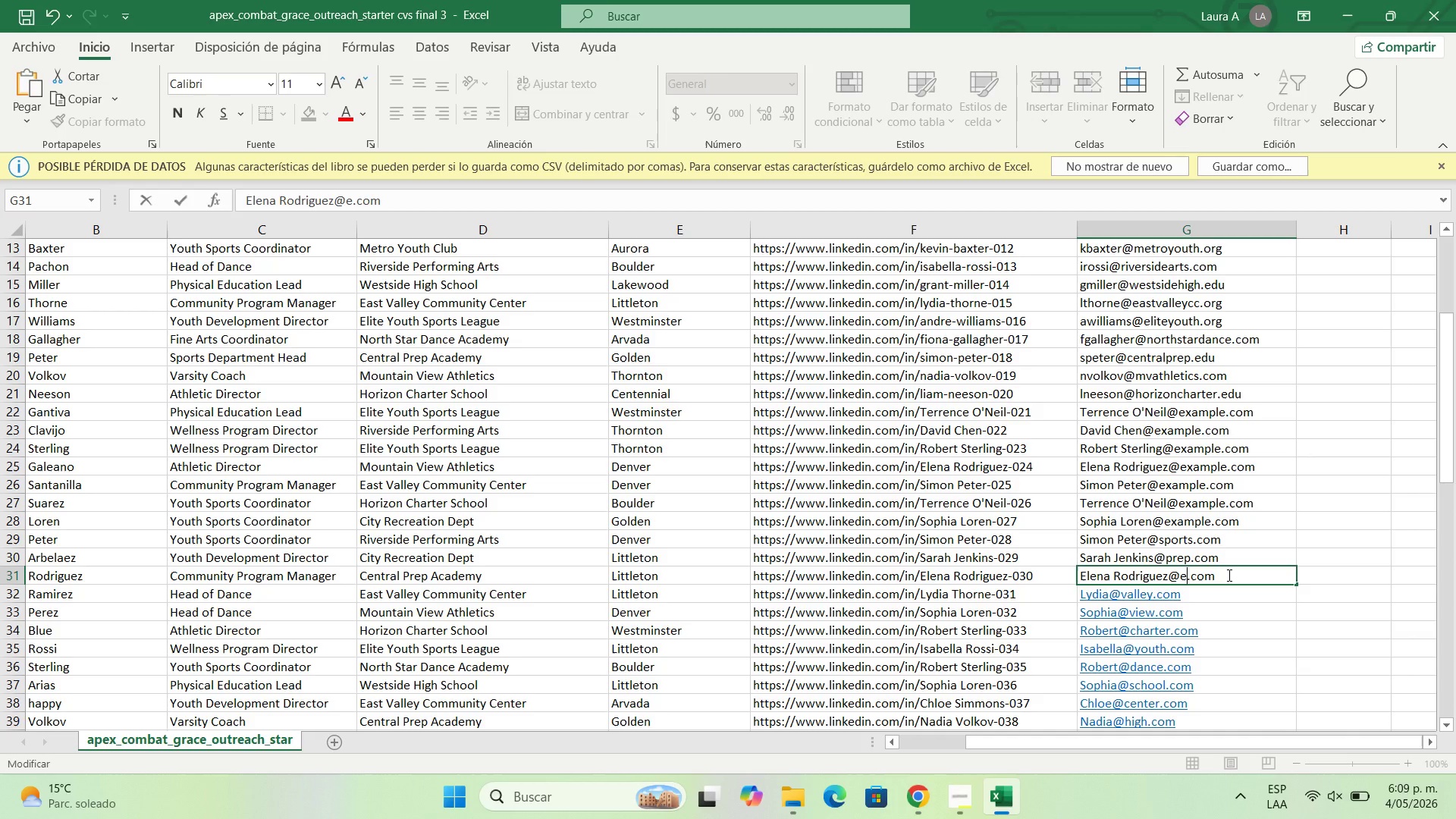 
key(Backspace)
 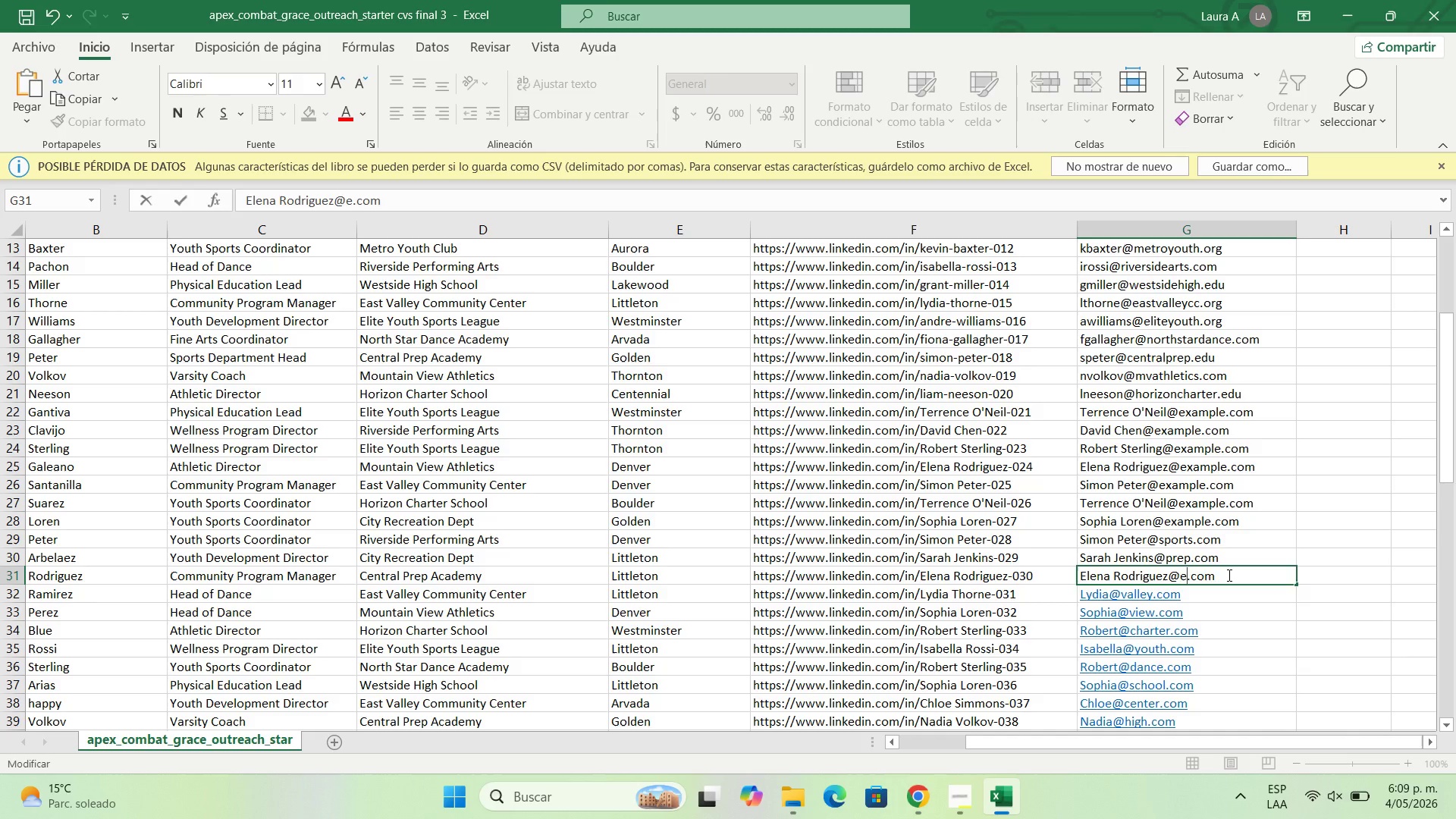 
key(Backspace)
 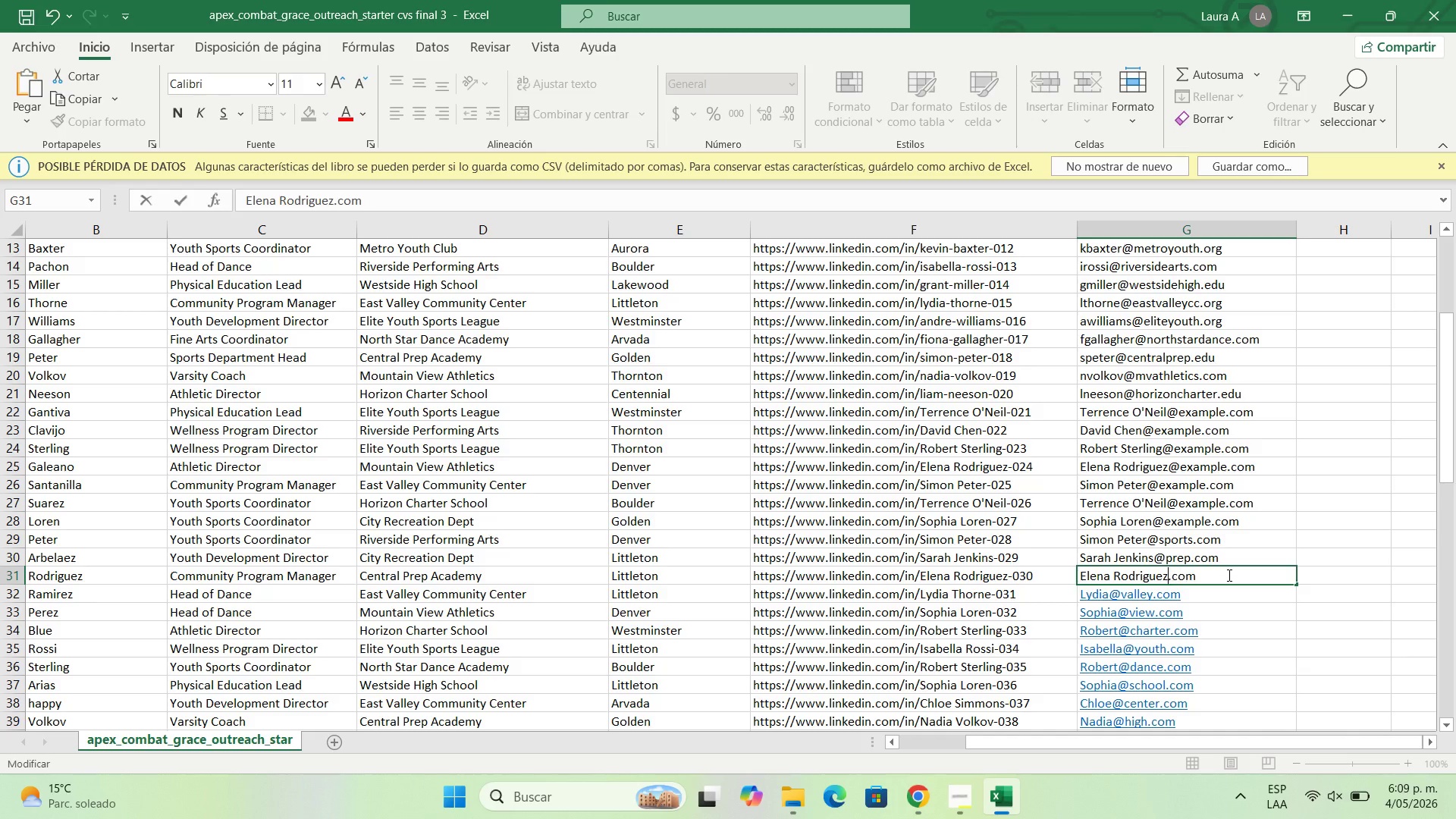 
key(Backspace)
 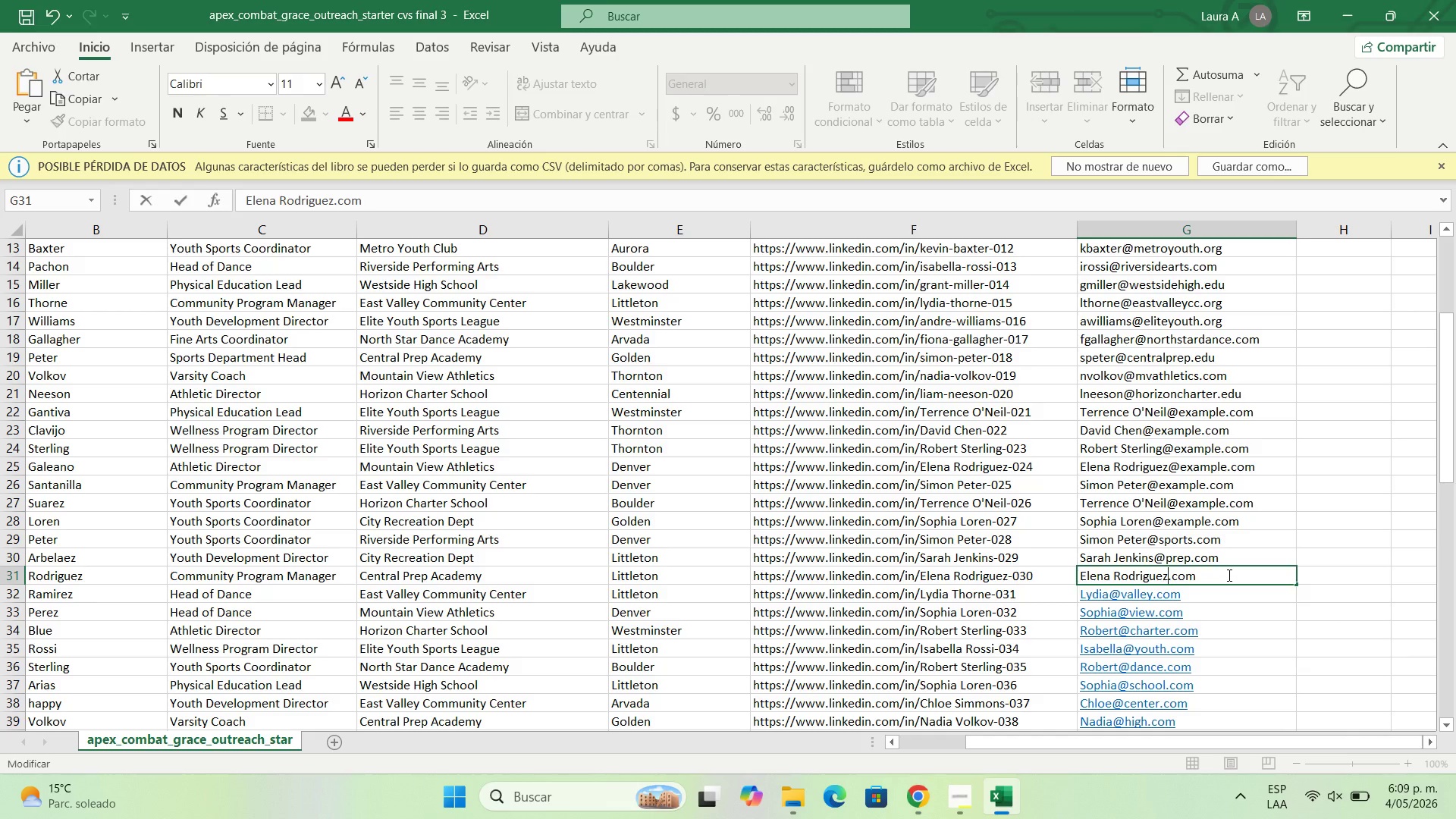 
key(Alt+Control+Q)
 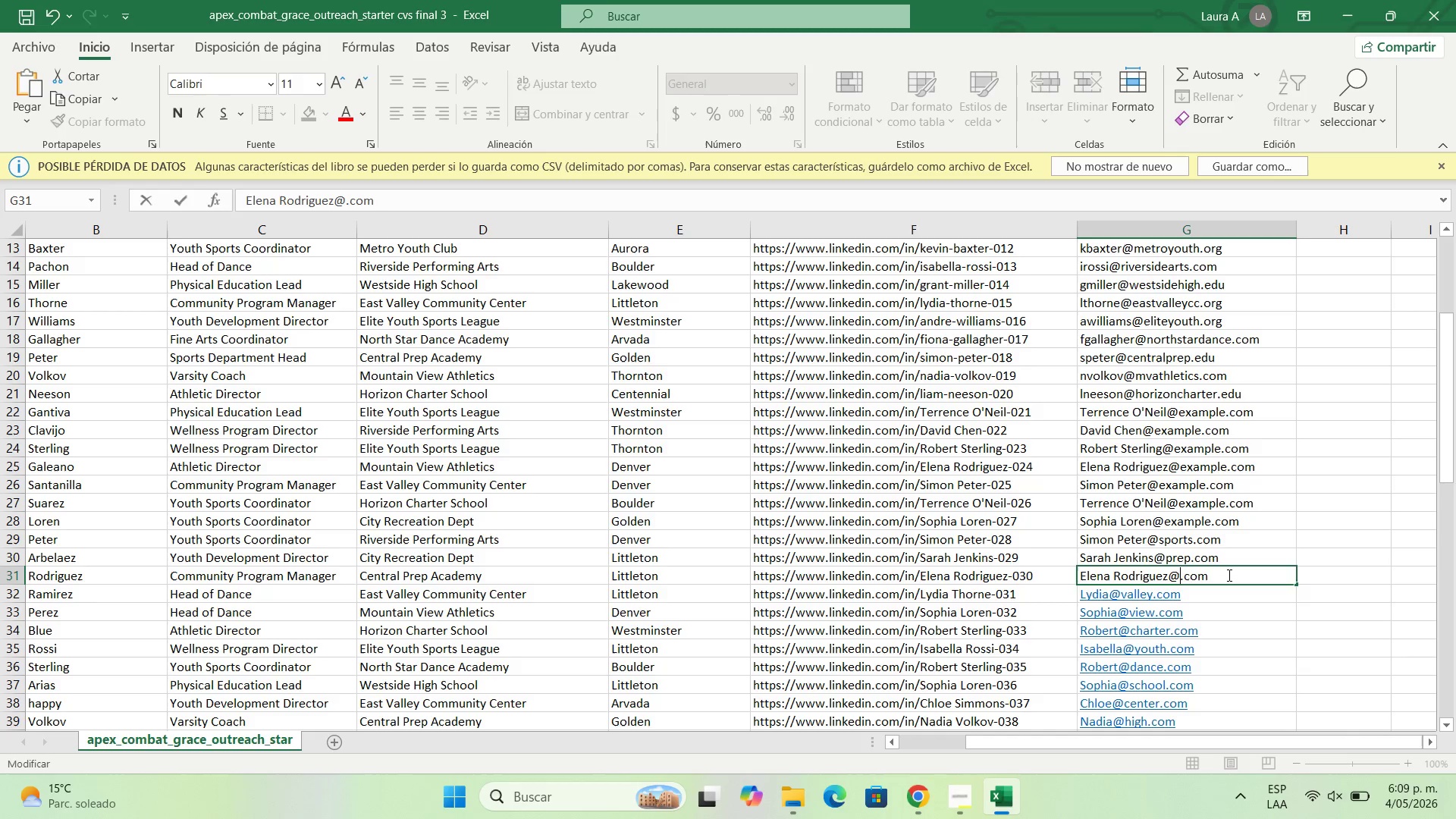 
type(prep)
 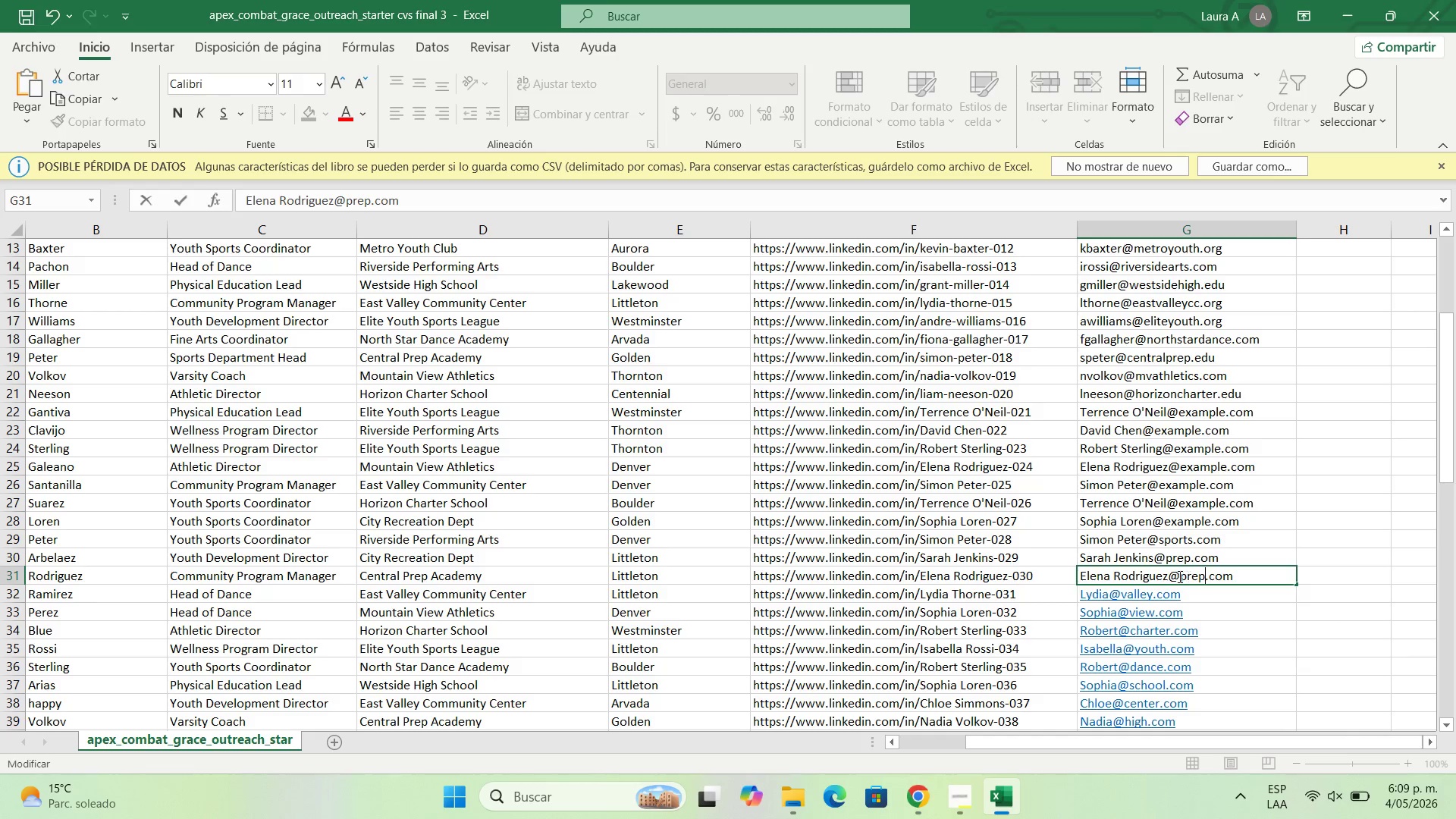 
left_click([1169, 574])
 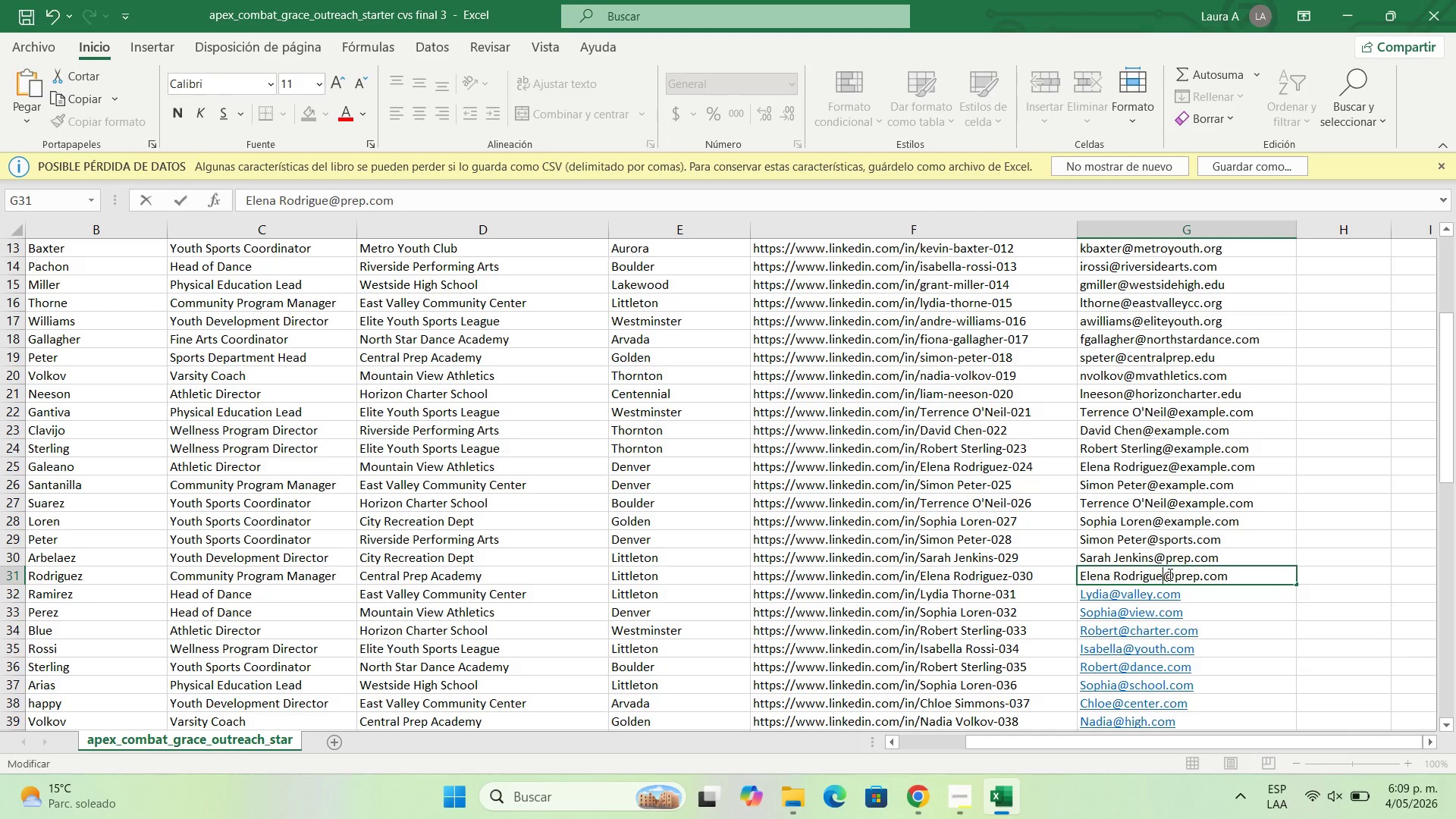 
key(Backspace)
 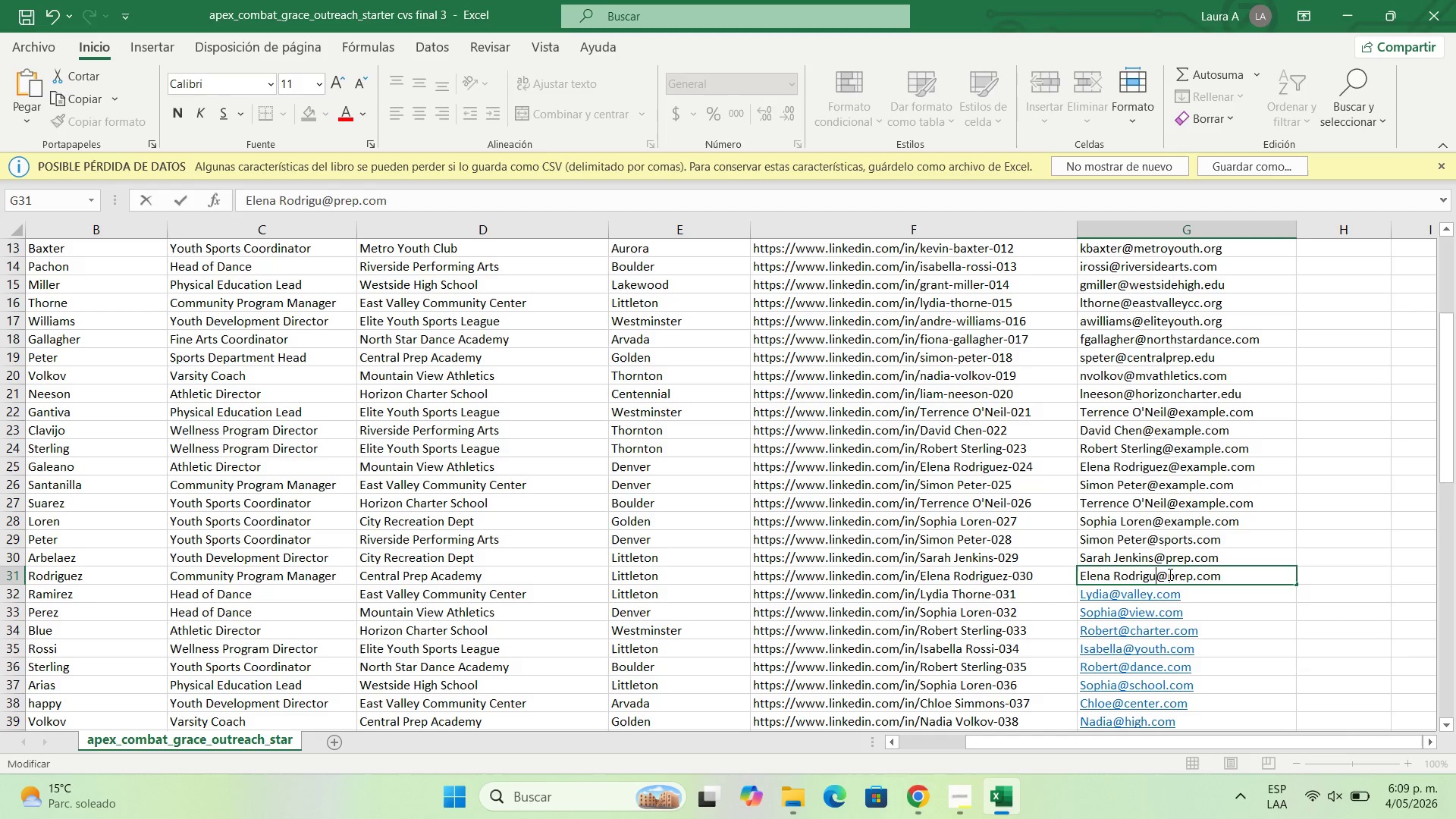 
key(Backspace)
 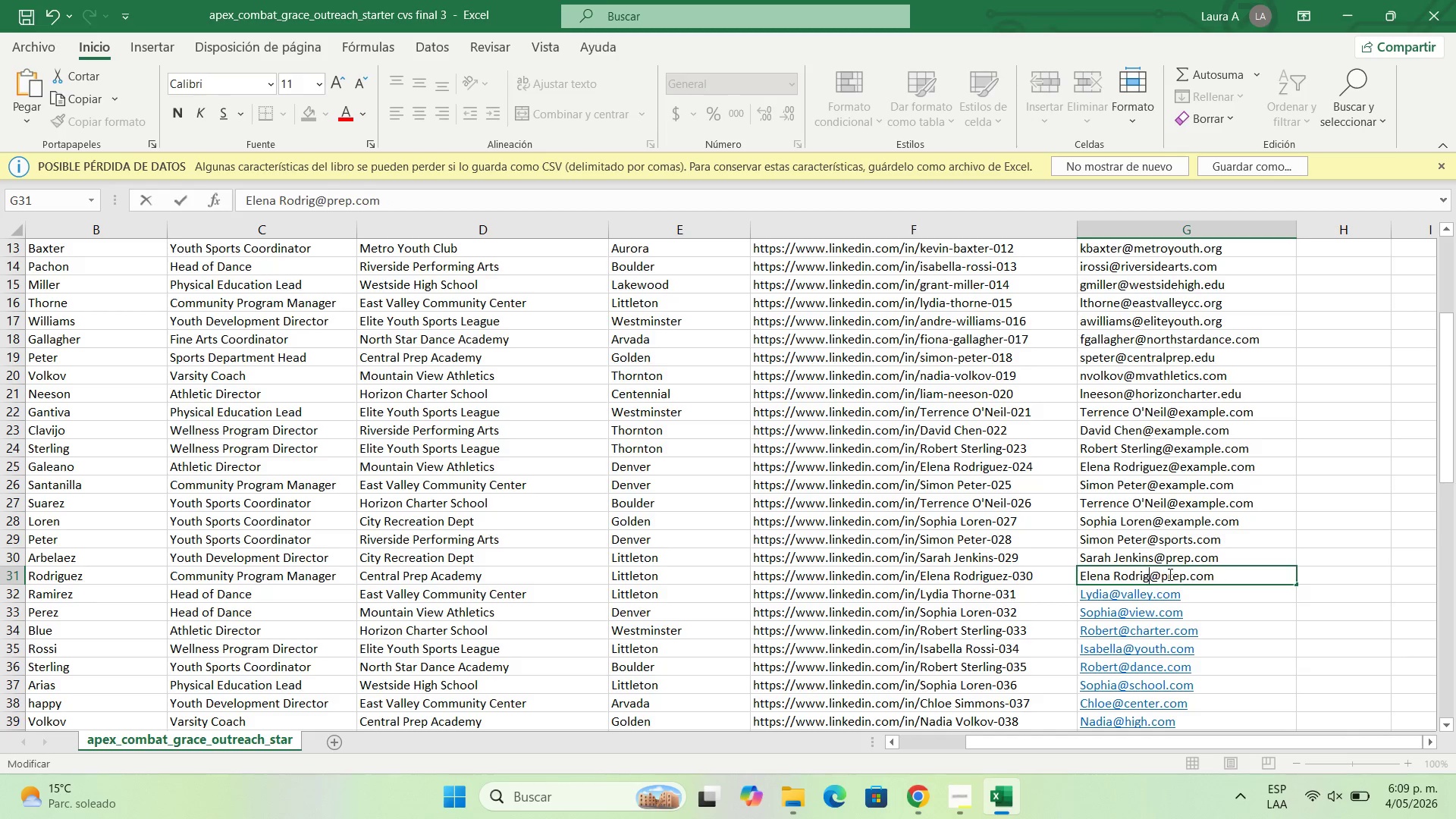 
key(Backspace)
 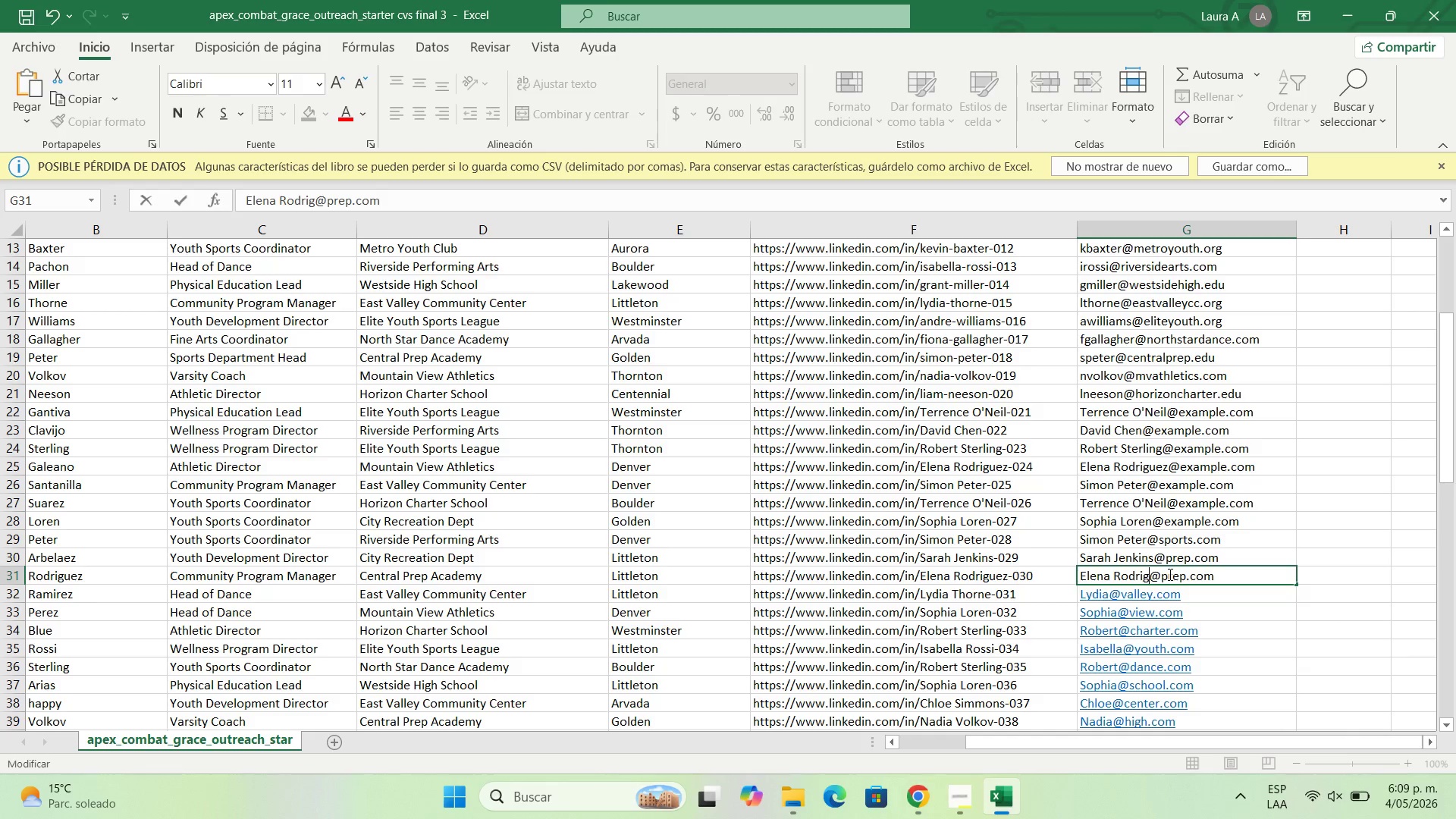 
key(Backspace)
 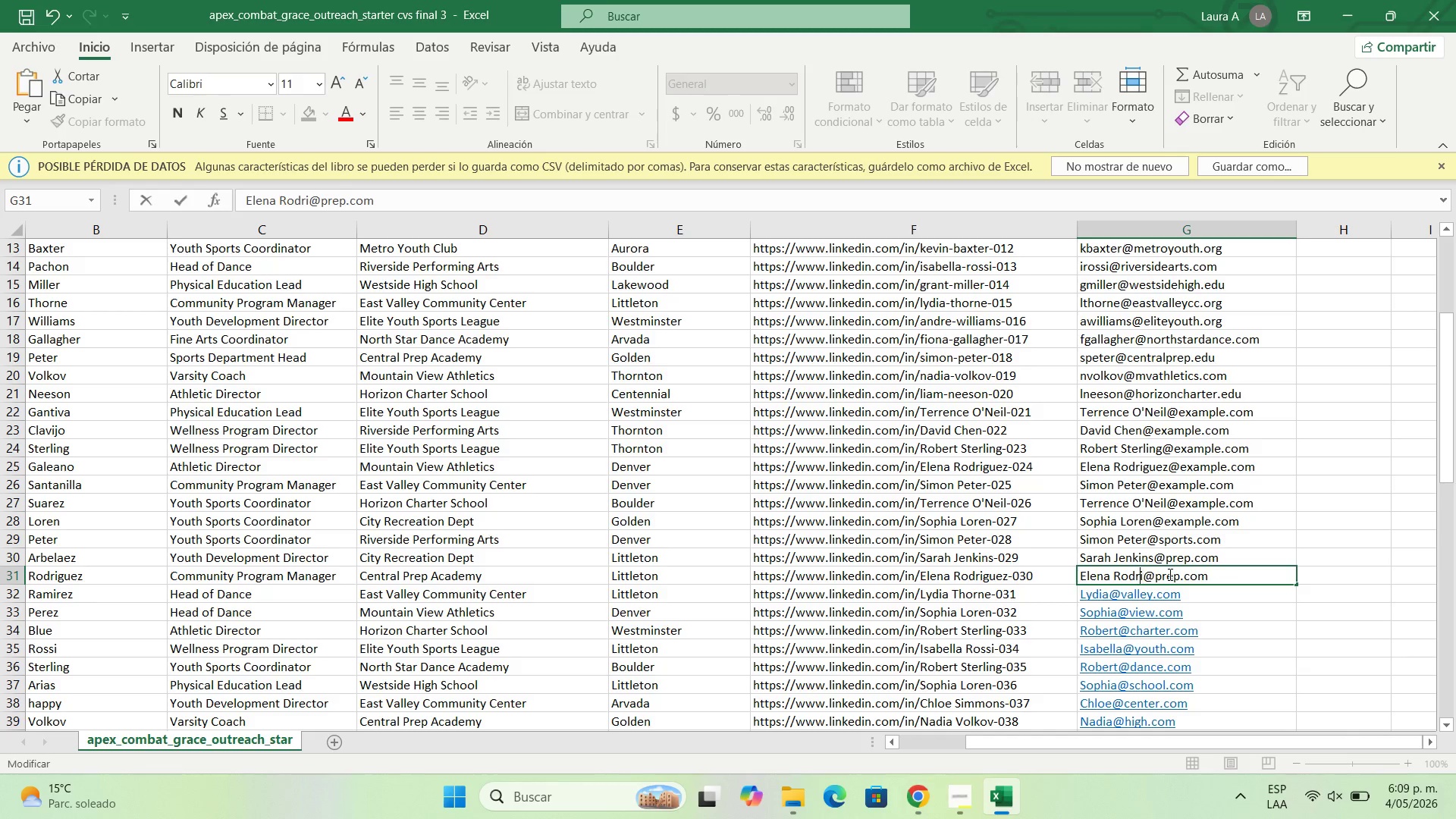 
key(Backspace)
 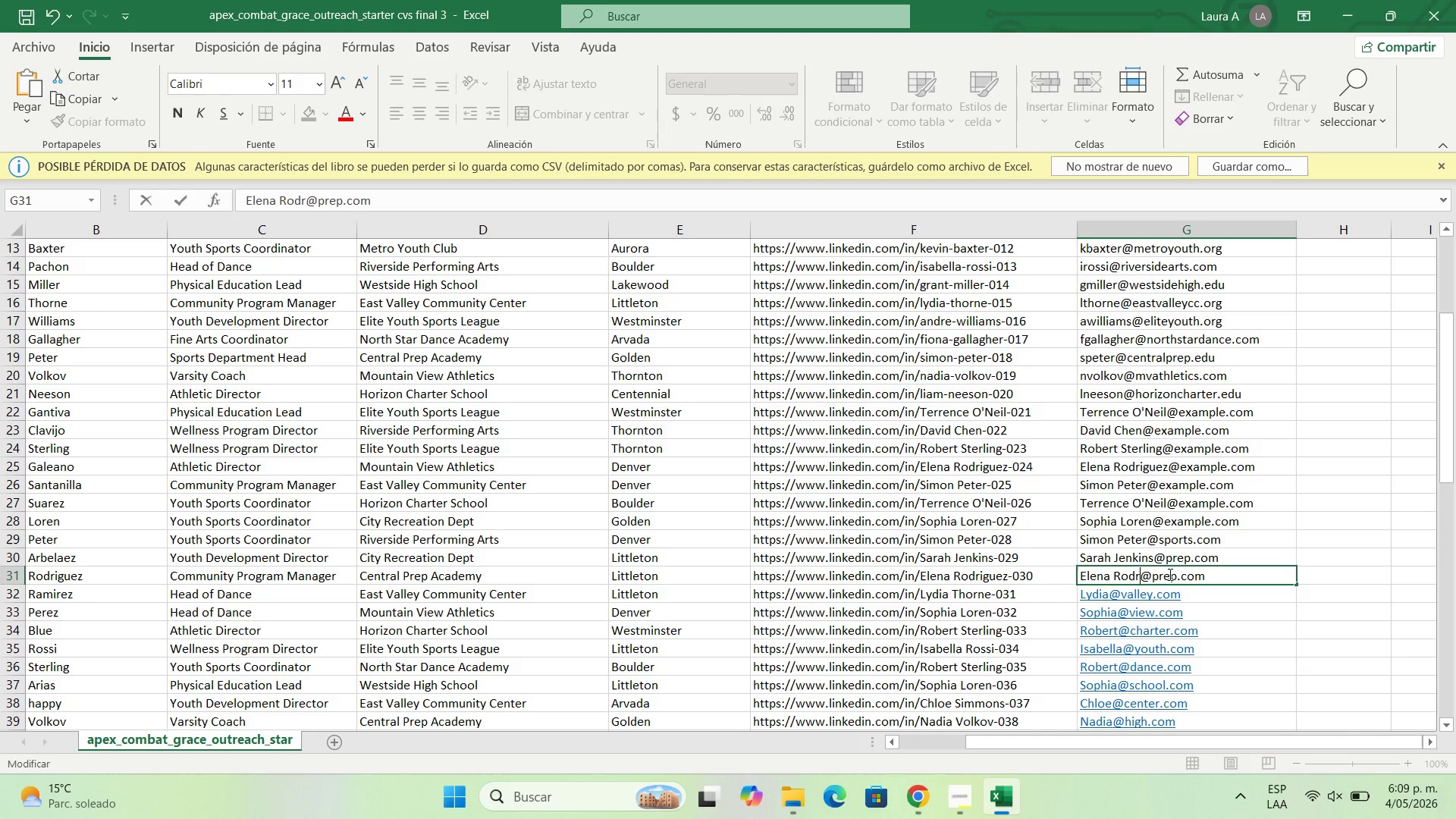 
key(Backspace)
 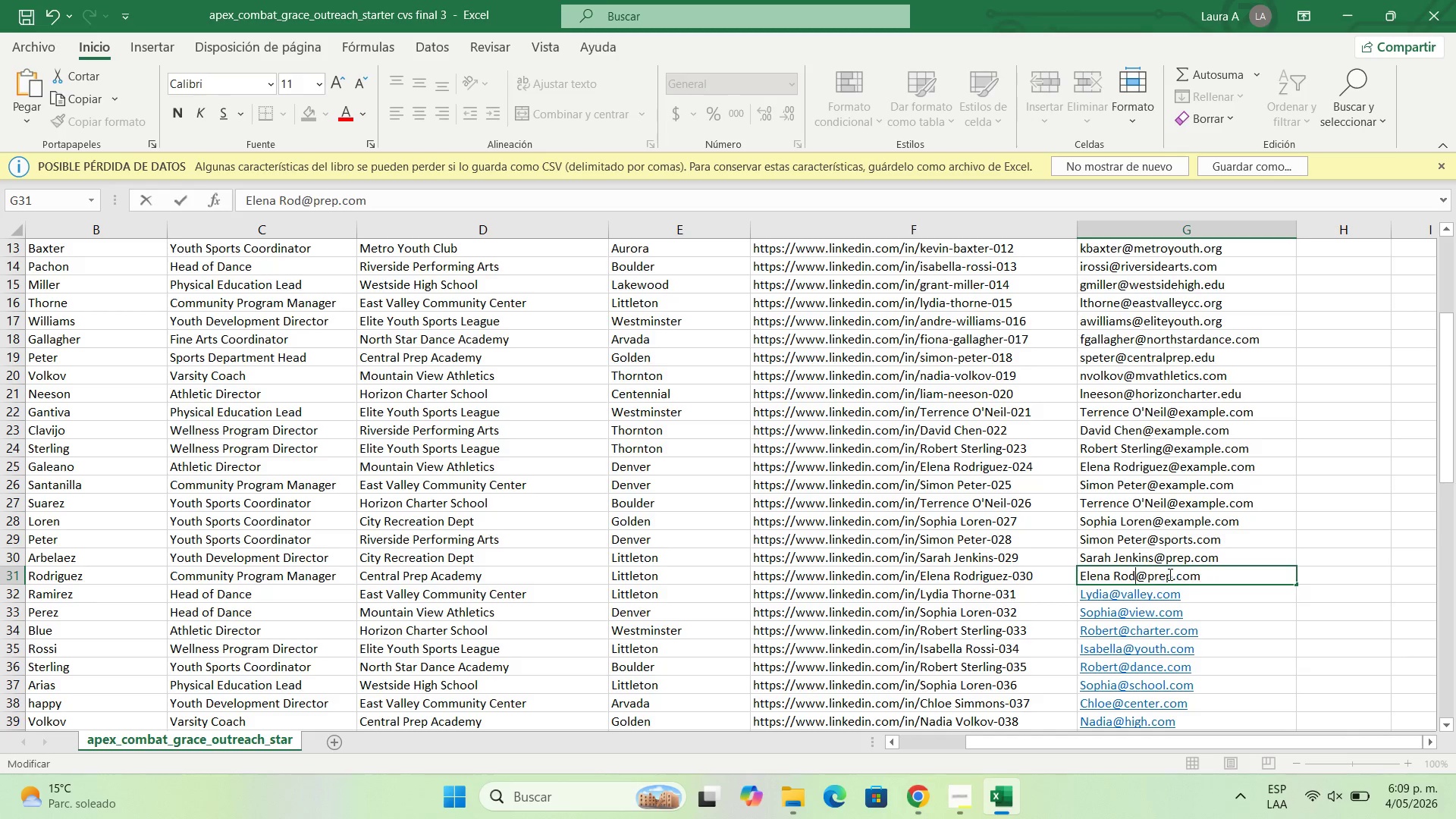 
key(Backspace)
 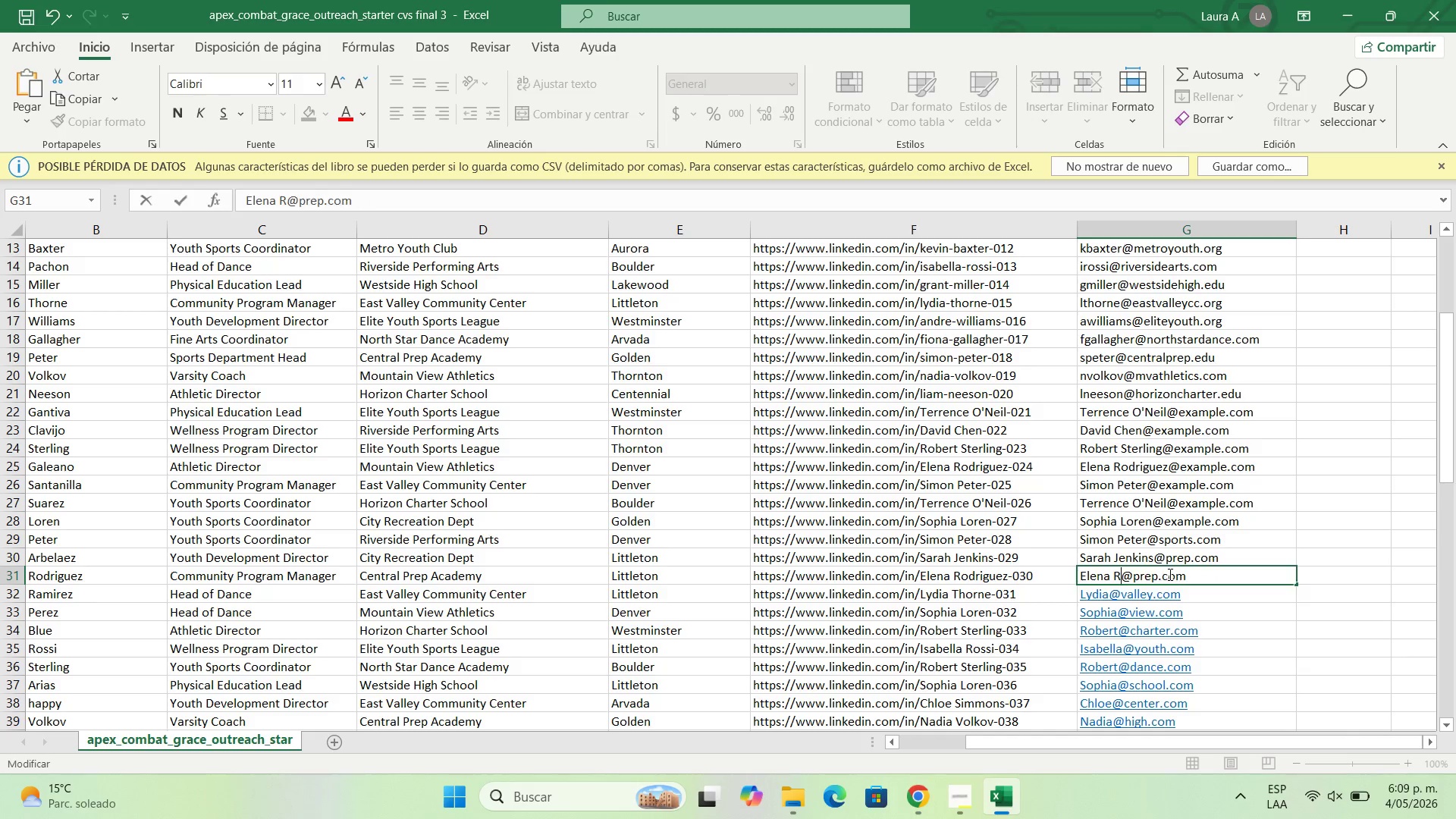 
key(Backspace)
 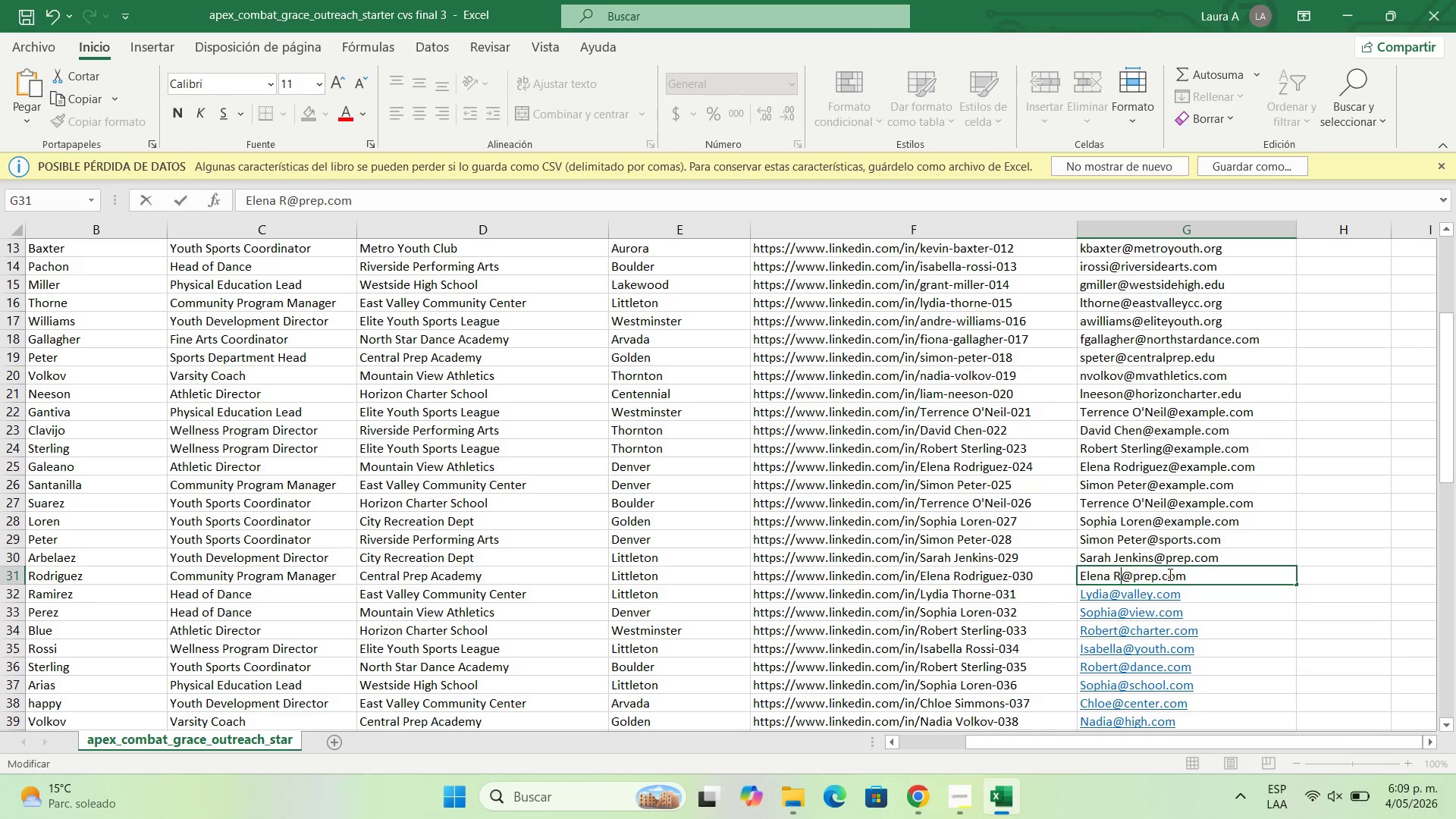 
key(Backspace)
 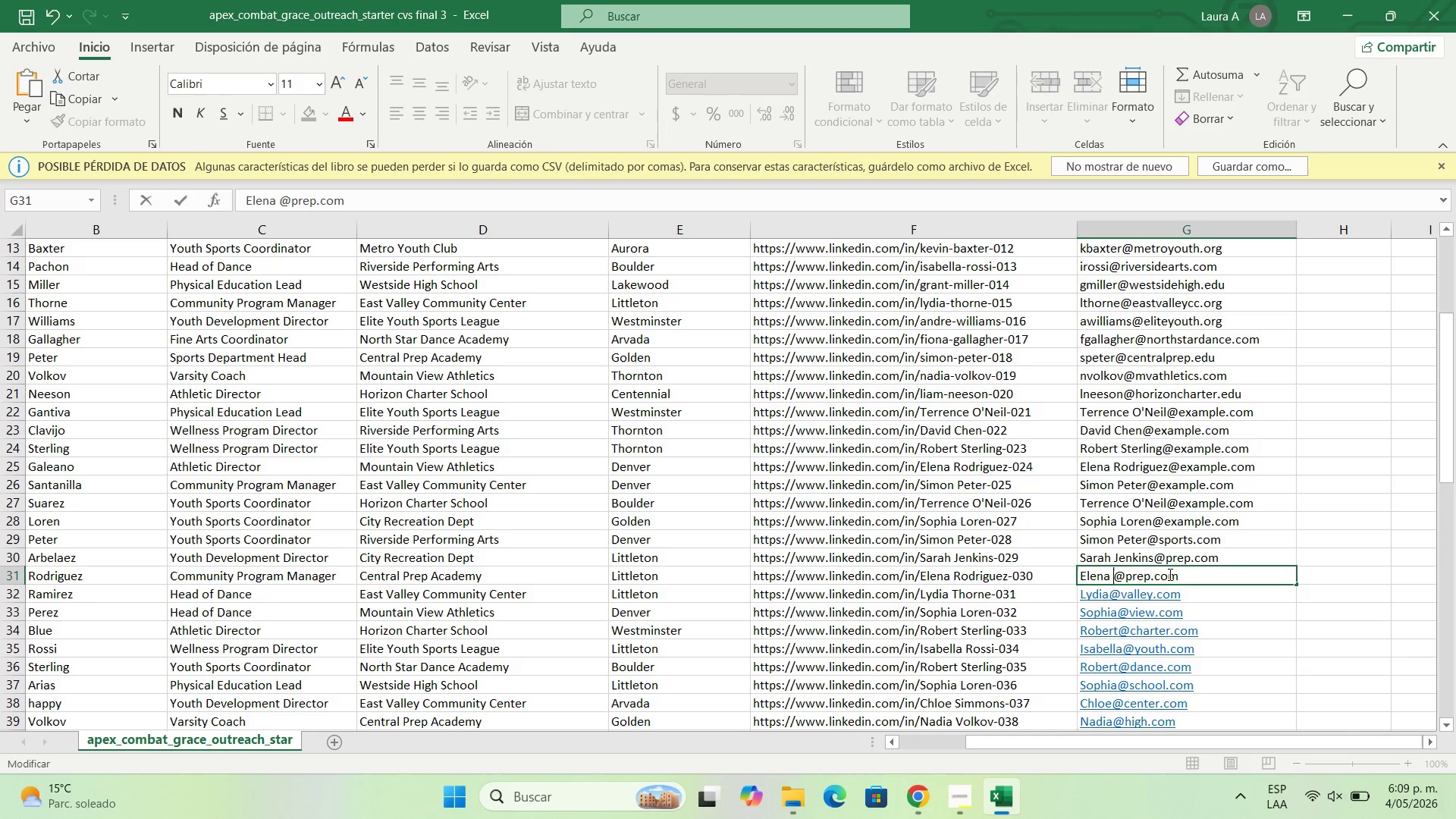 
key(Backspace)
 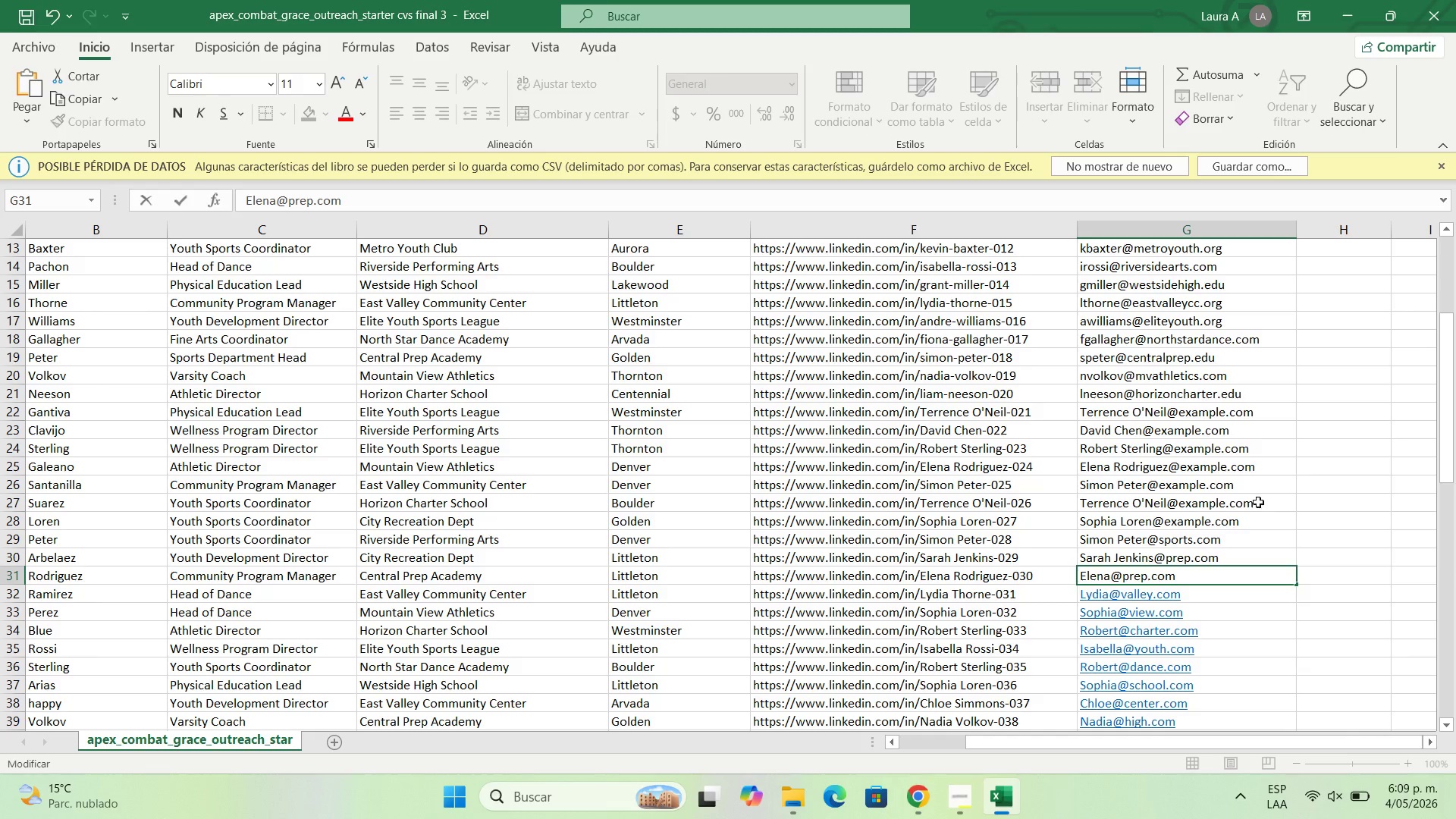 
double_click([1228, 521])
 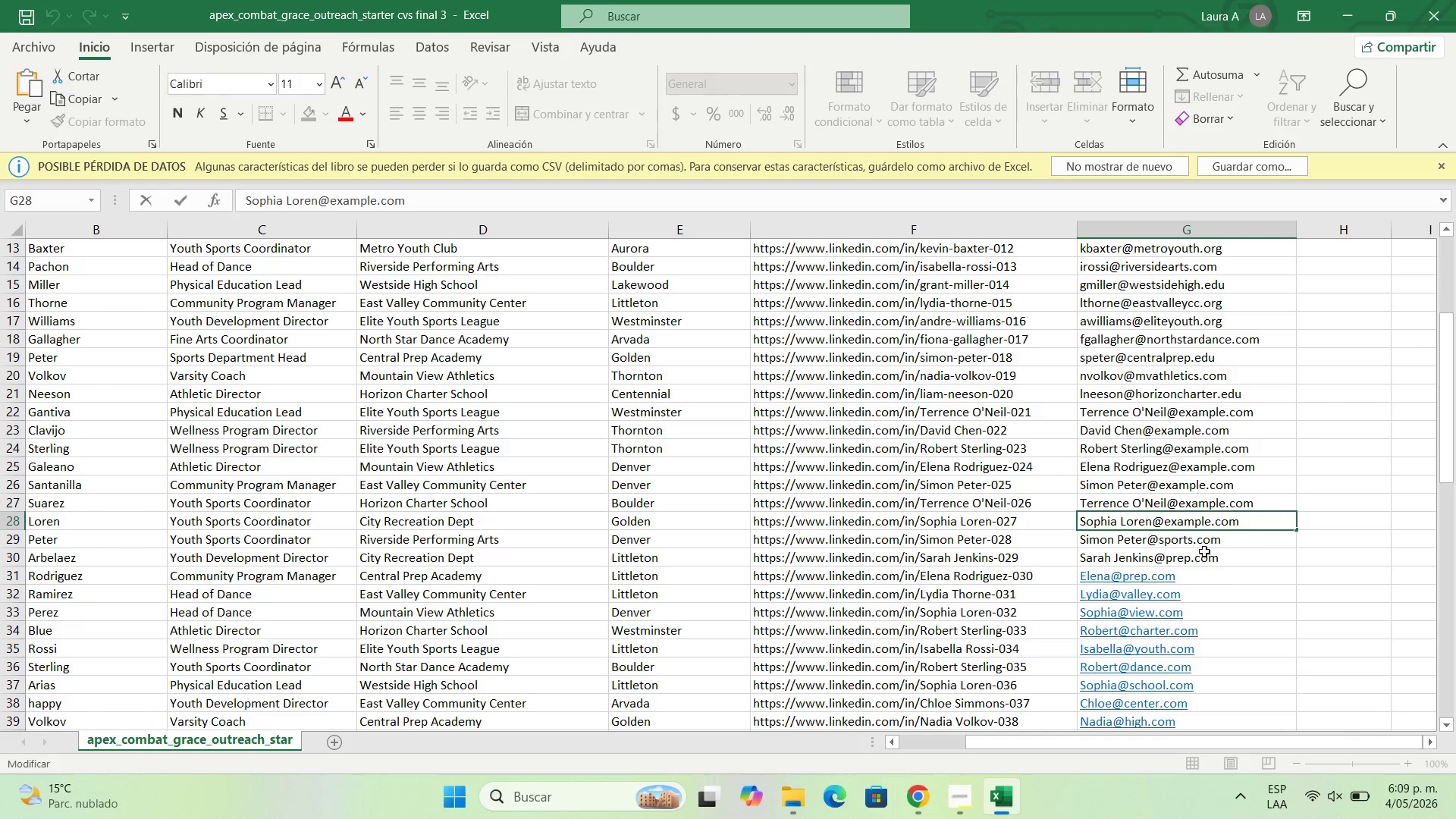 
double_click([1204, 551])
 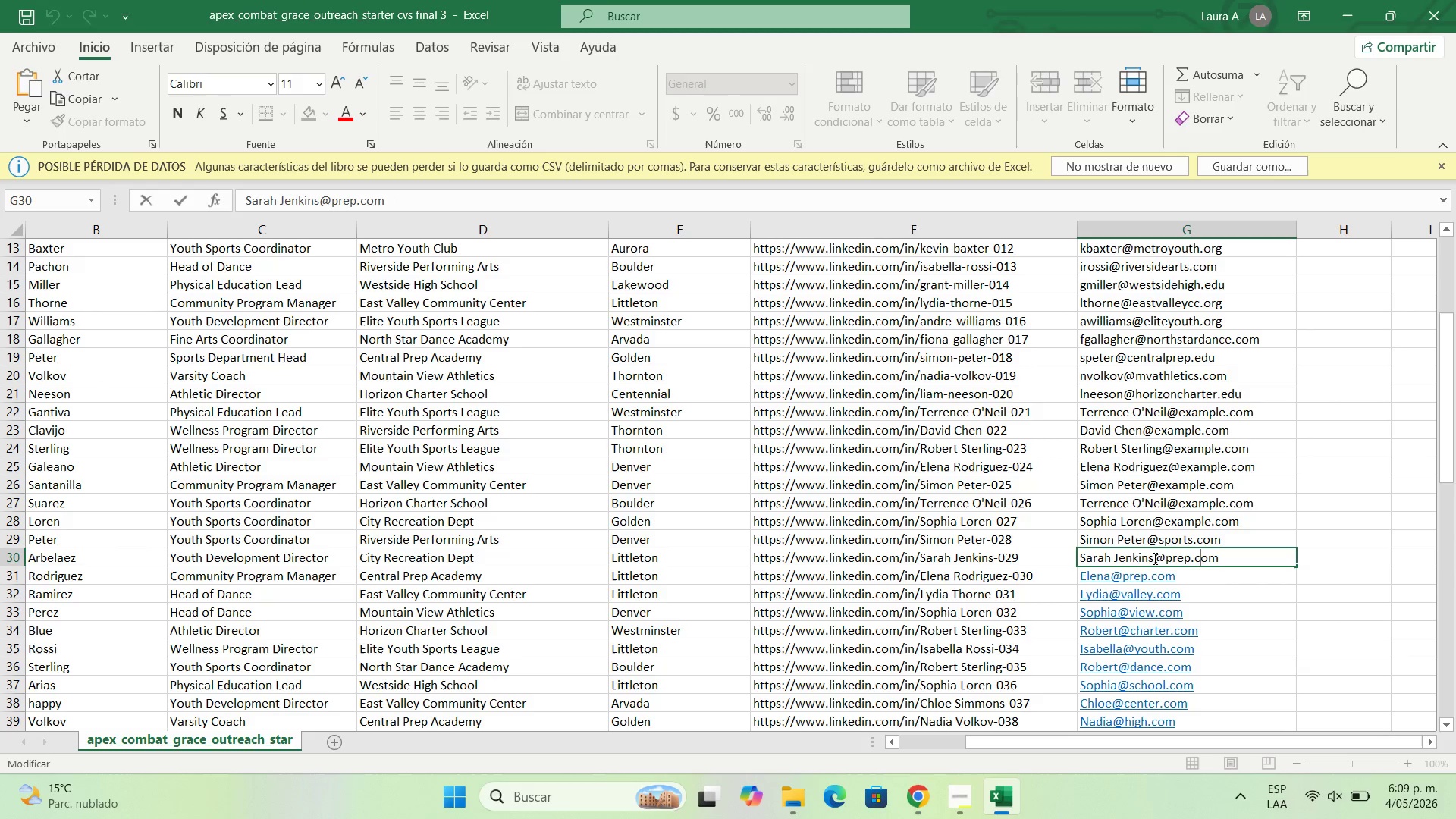 
left_click_drag(start_coordinate=[1154, 558], to_coordinate=[1110, 556])
 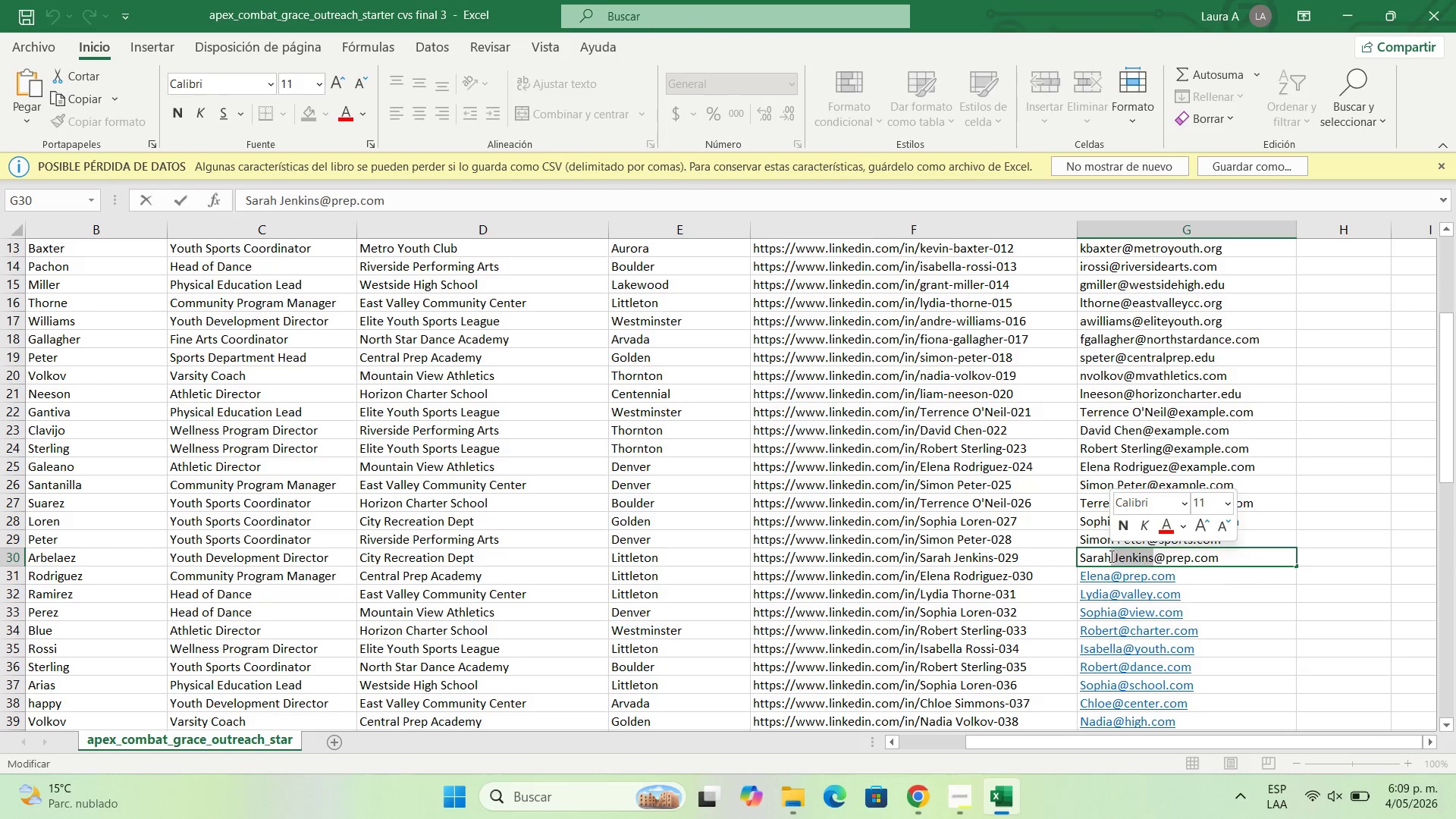 
key(Backspace)
 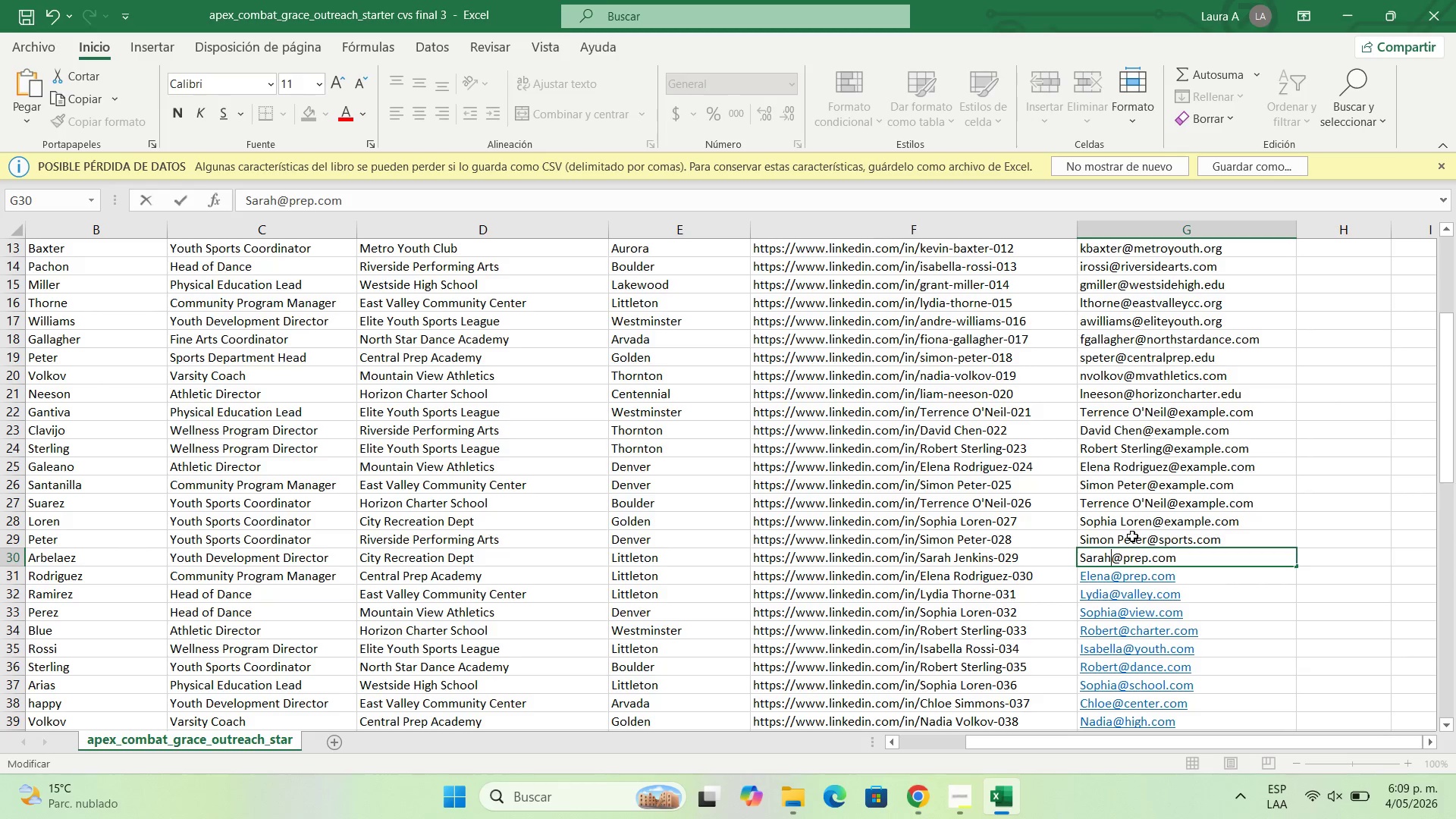 
double_click([1132, 535])
 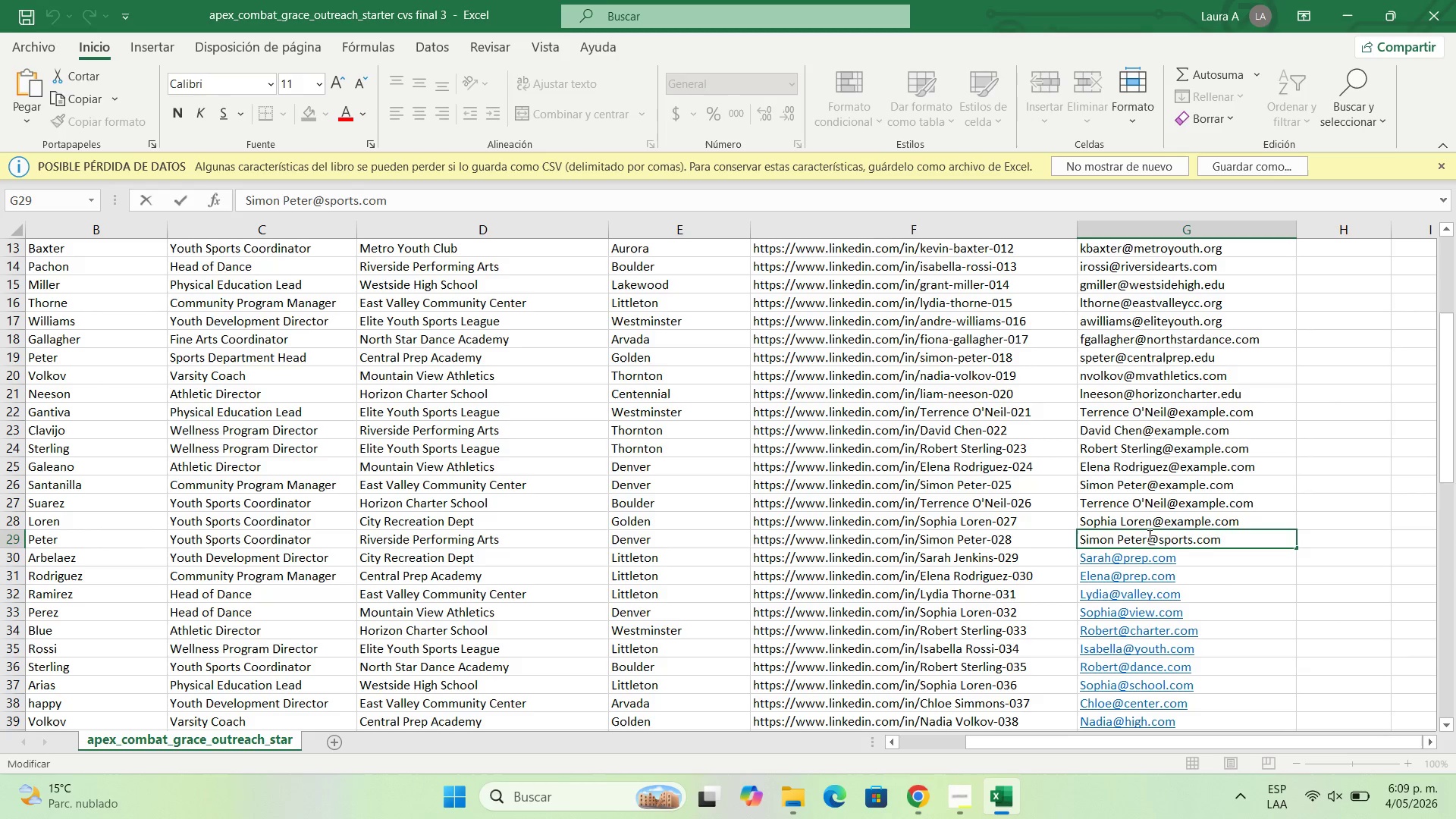 
left_click_drag(start_coordinate=[1148, 535], to_coordinate=[1112, 541])
 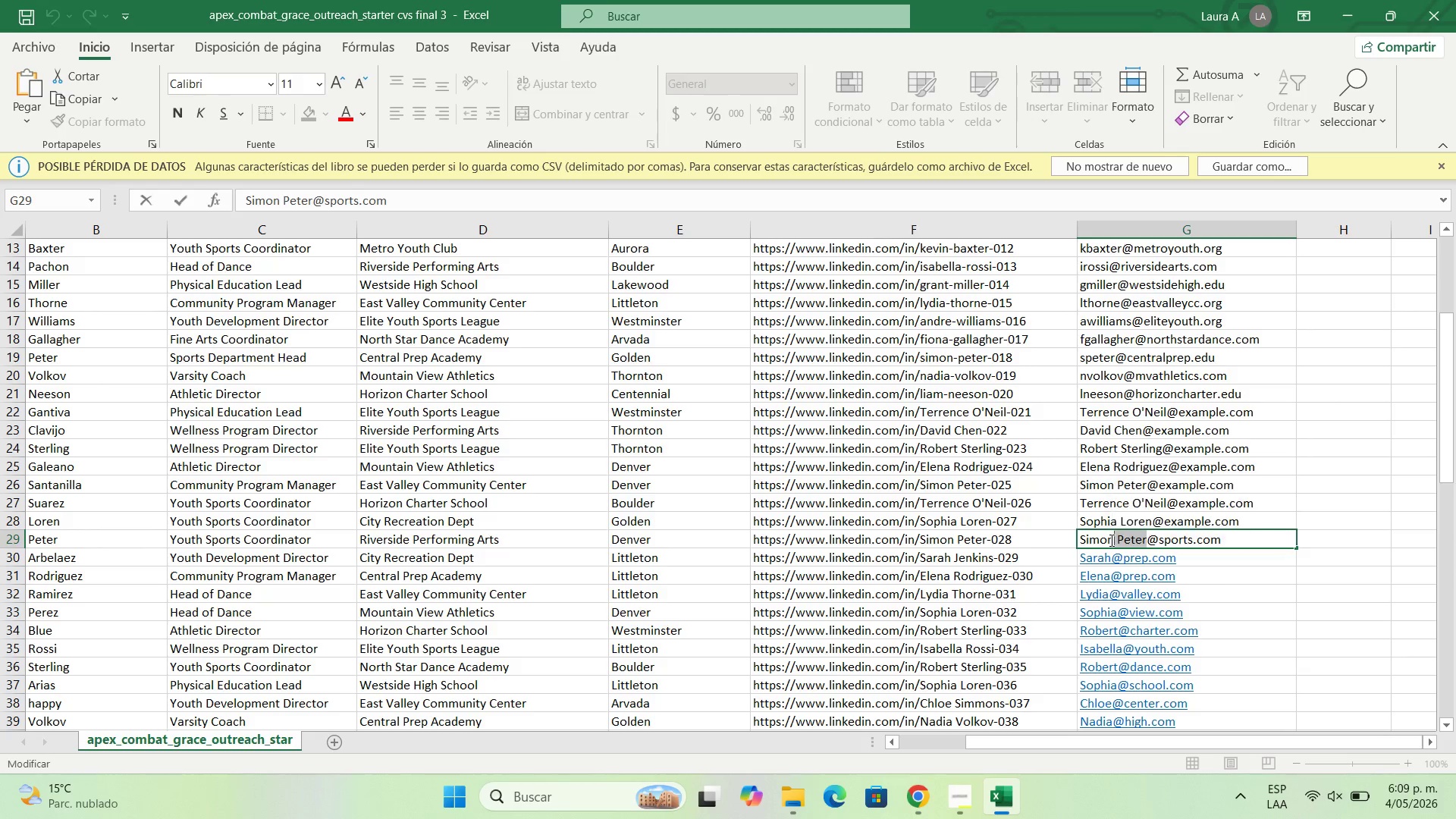 
key(Backspace)
 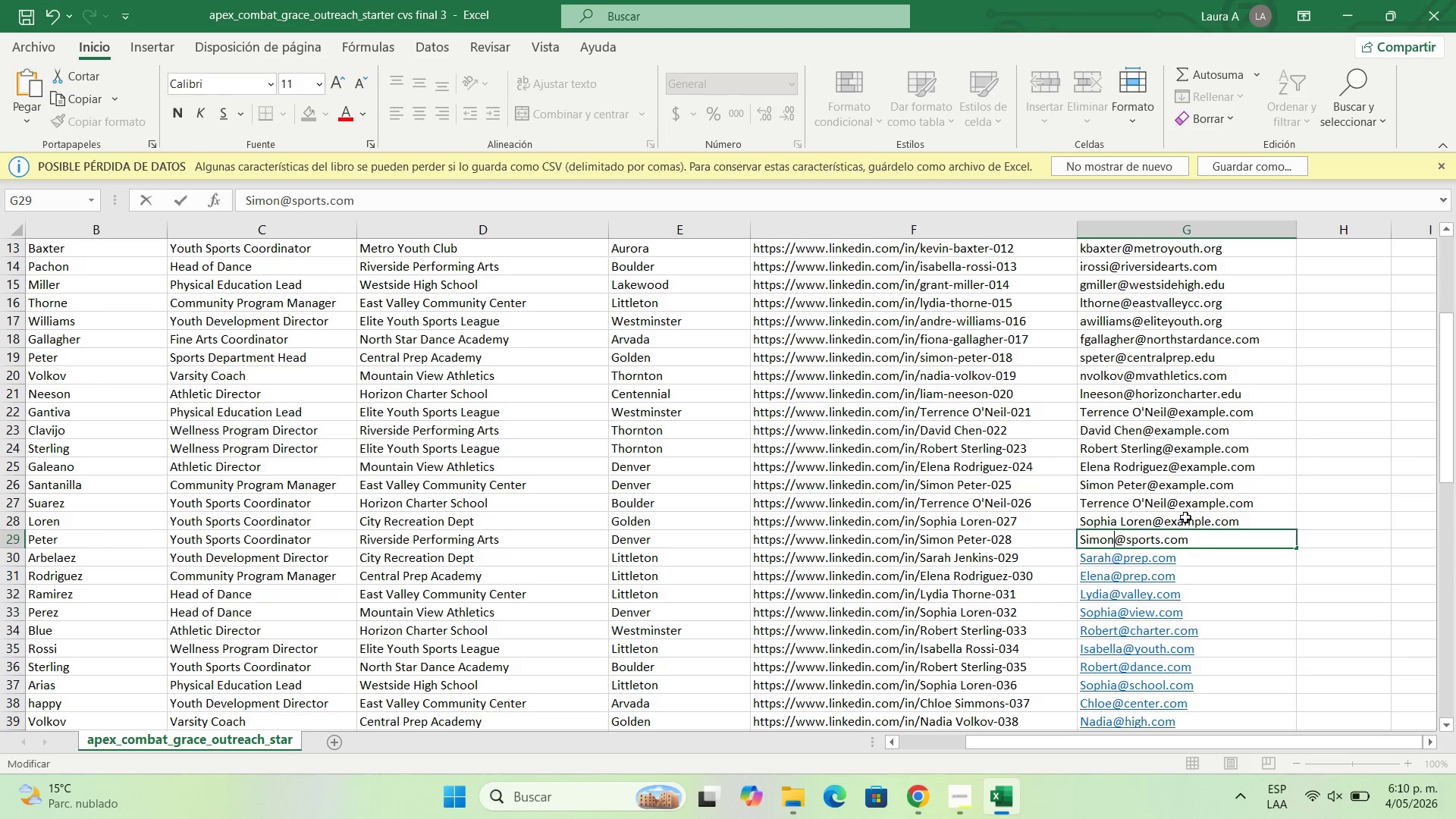 
double_click([1185, 517])
 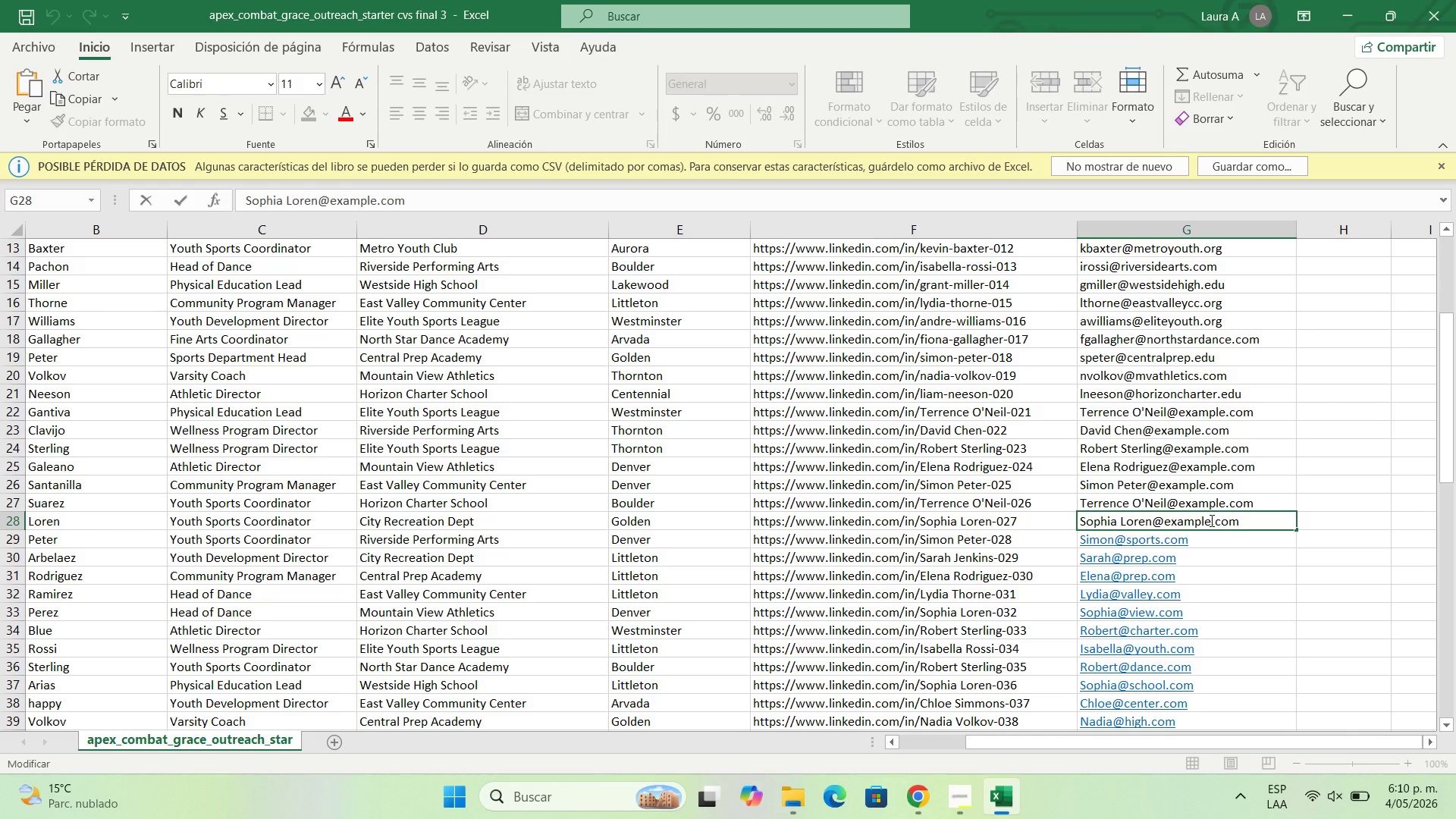 
left_click_drag(start_coordinate=[1210, 520], to_coordinate=[1168, 521])
 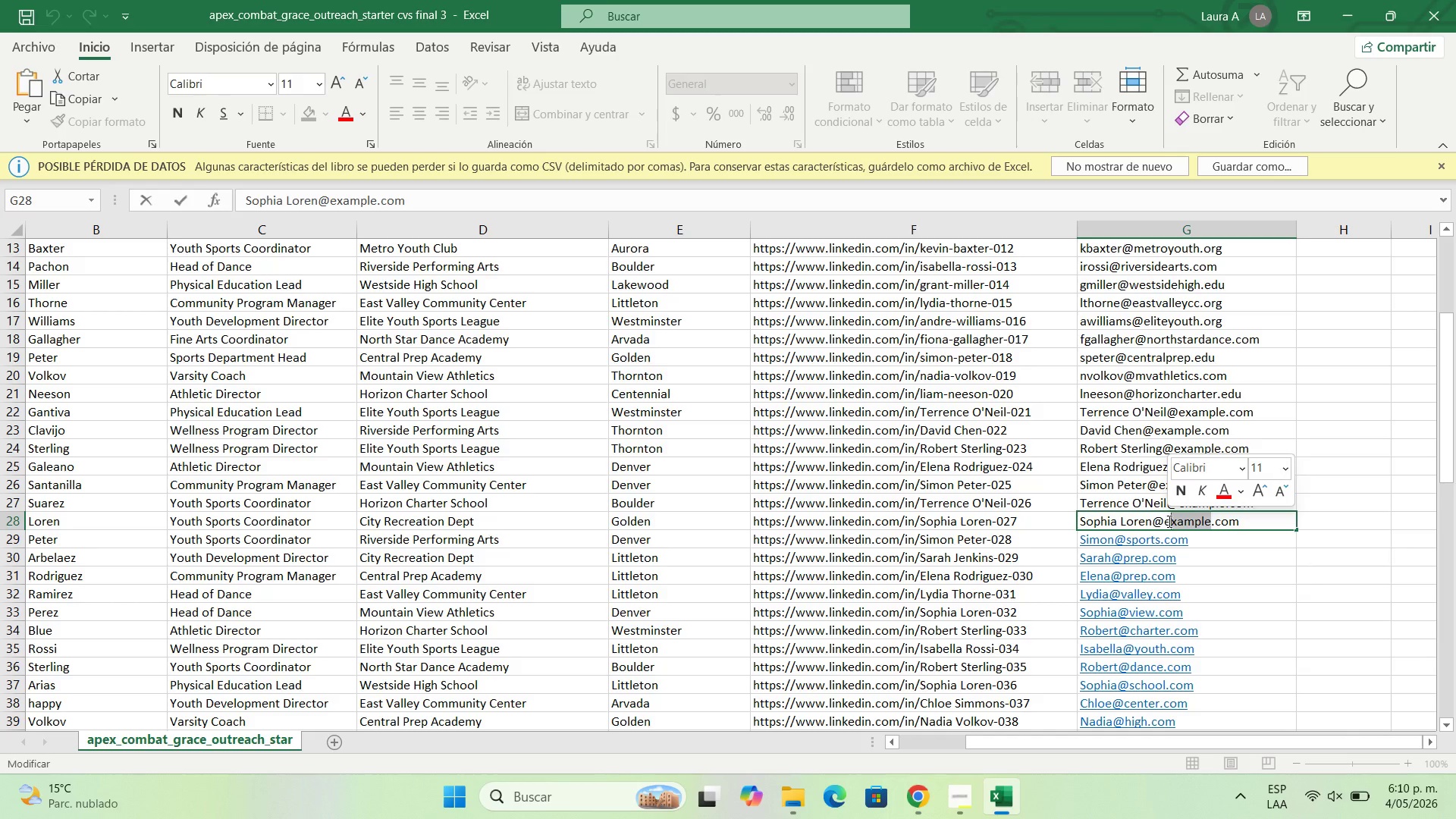 
type(recreatio)
 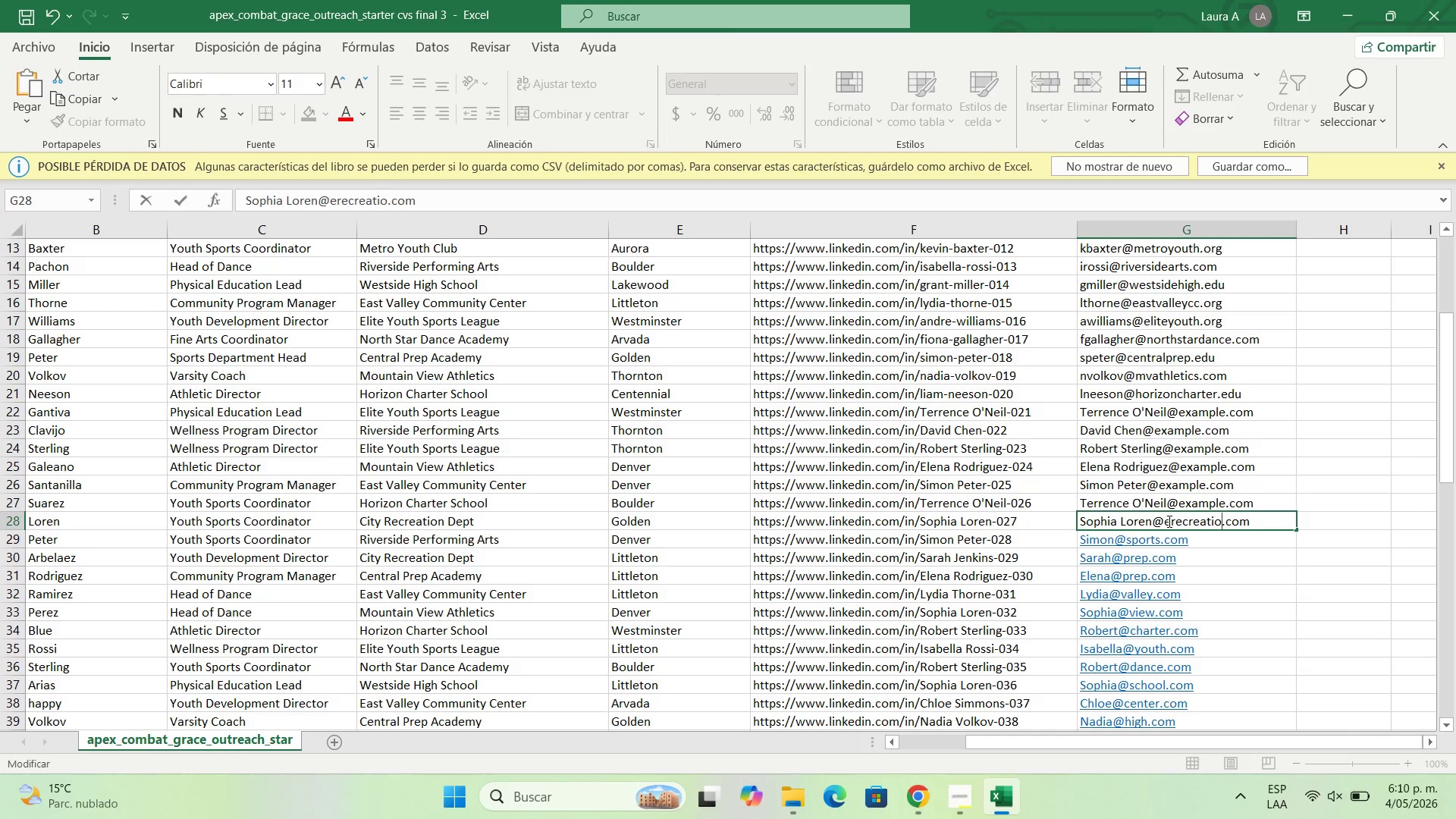 
left_click([1168, 521])
 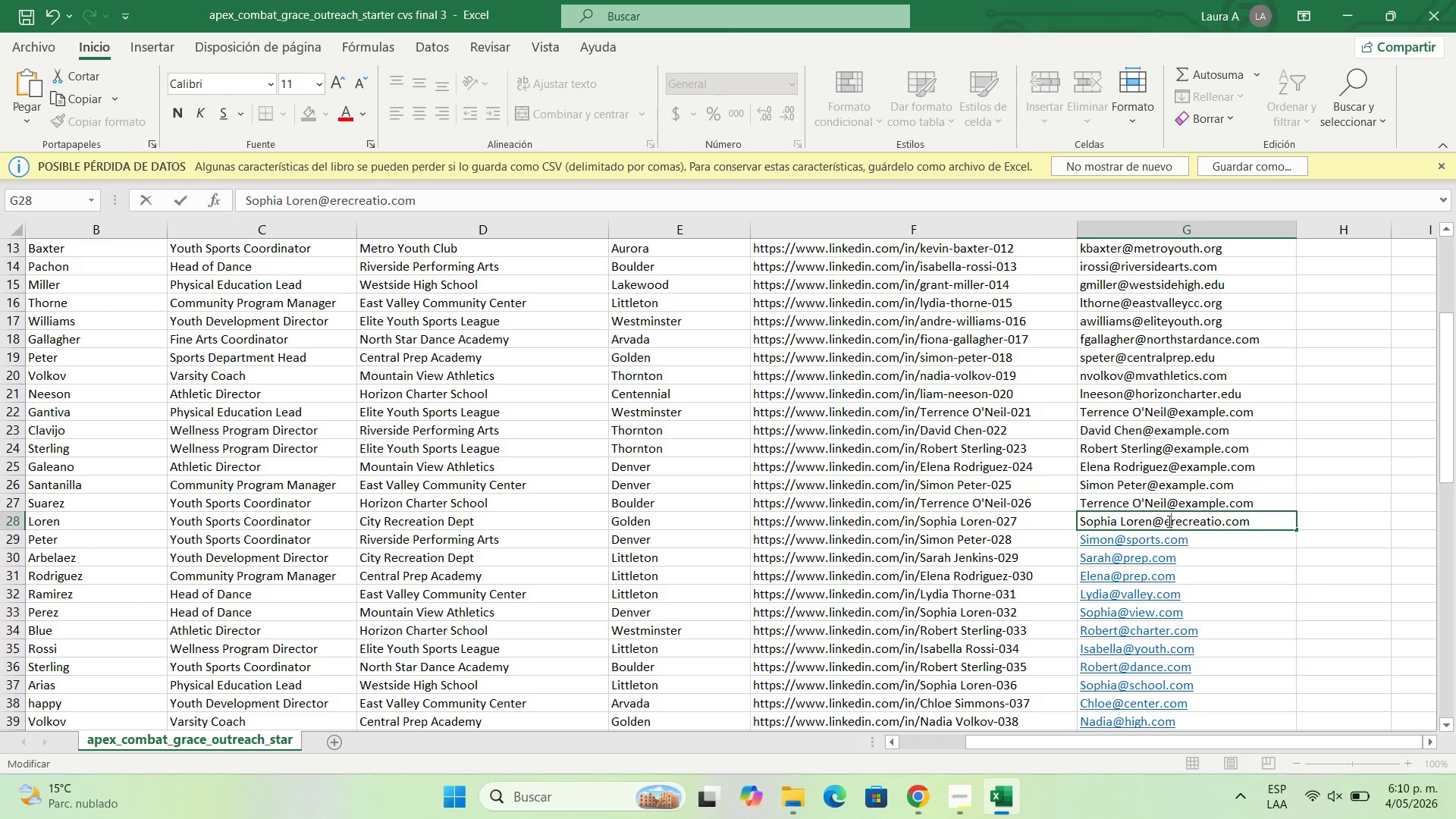 
key(BracketRight)
 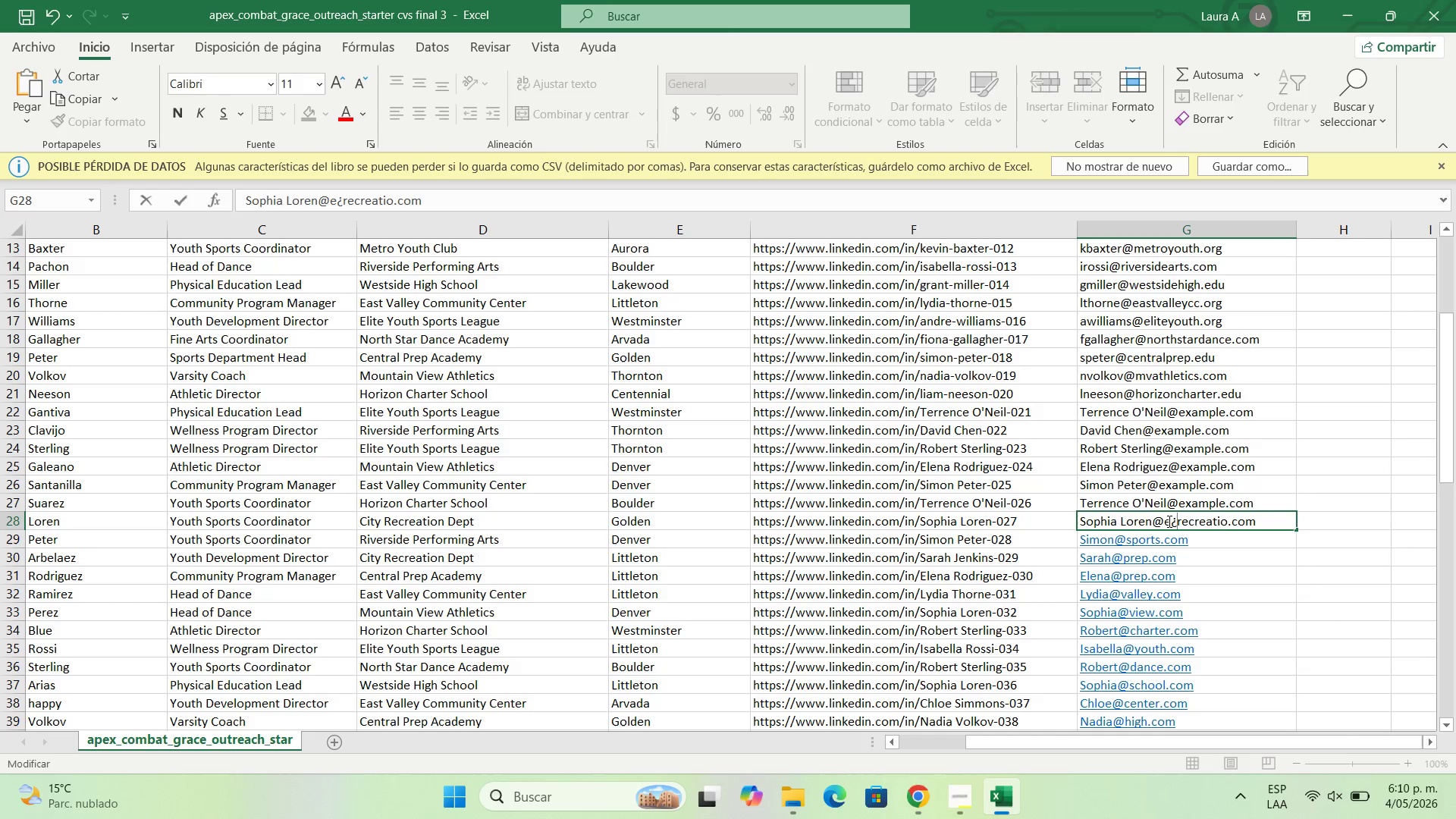 
key(Backspace)
 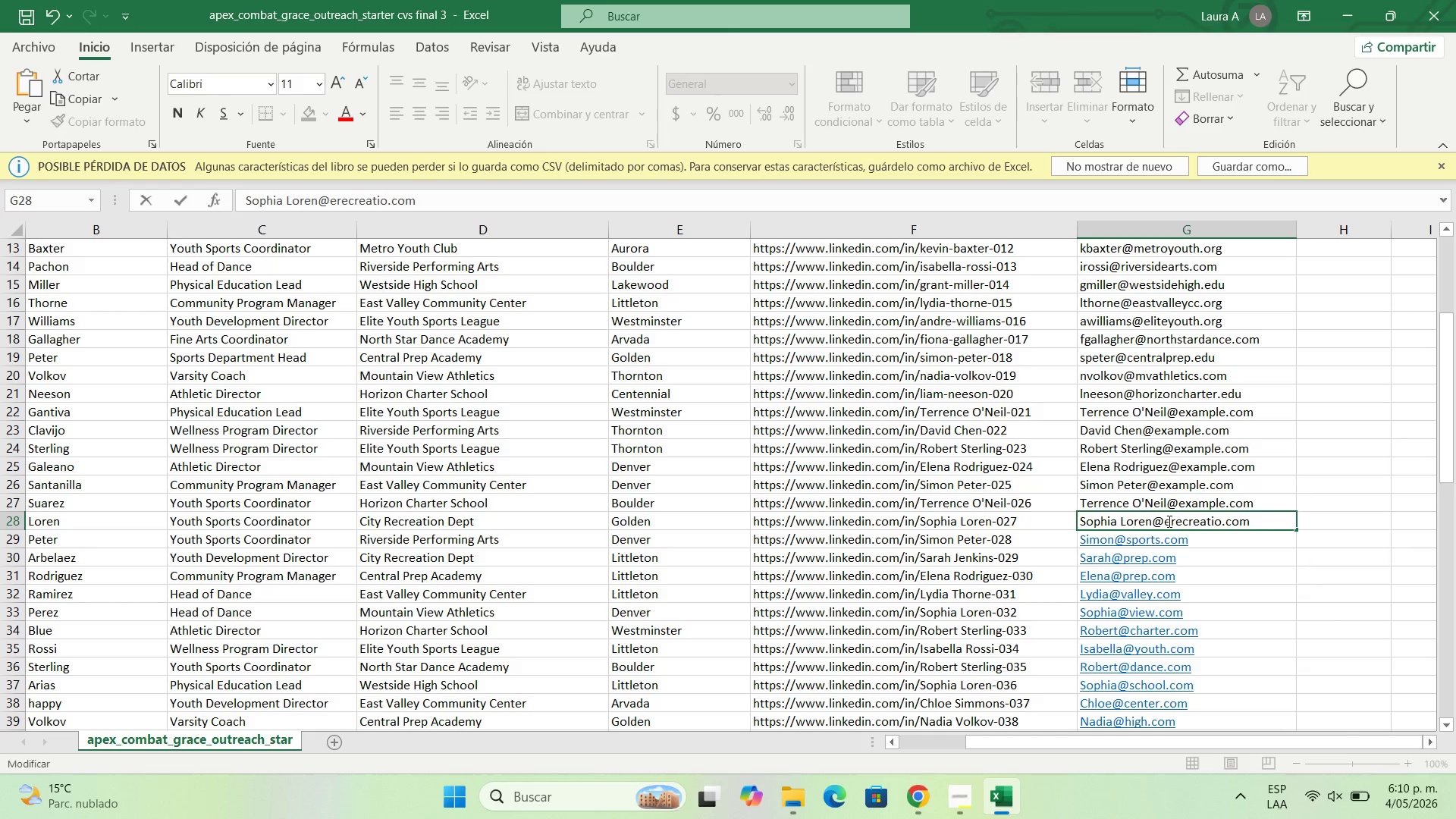 
key(Backspace)
 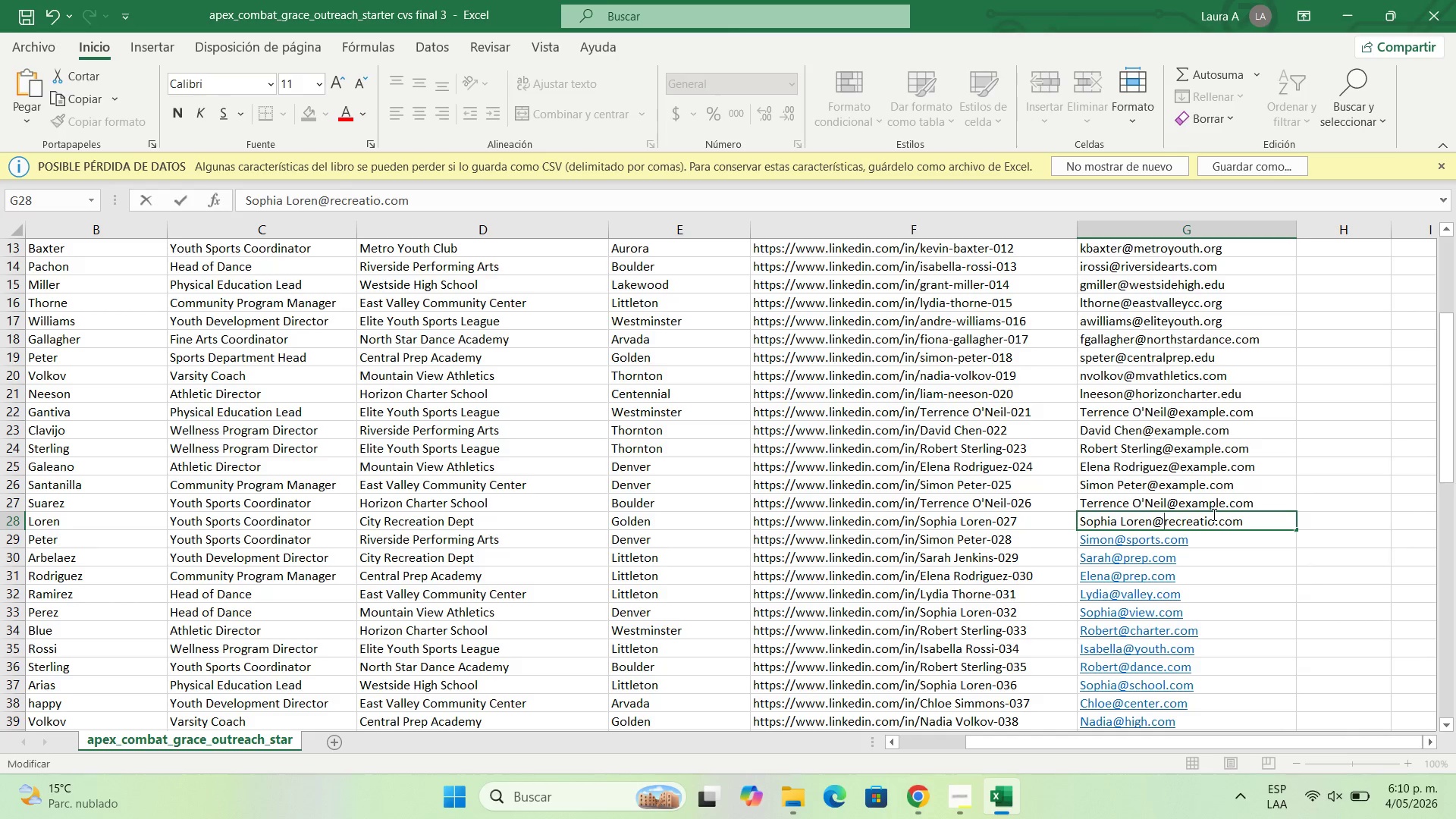 
left_click([1213, 514])
 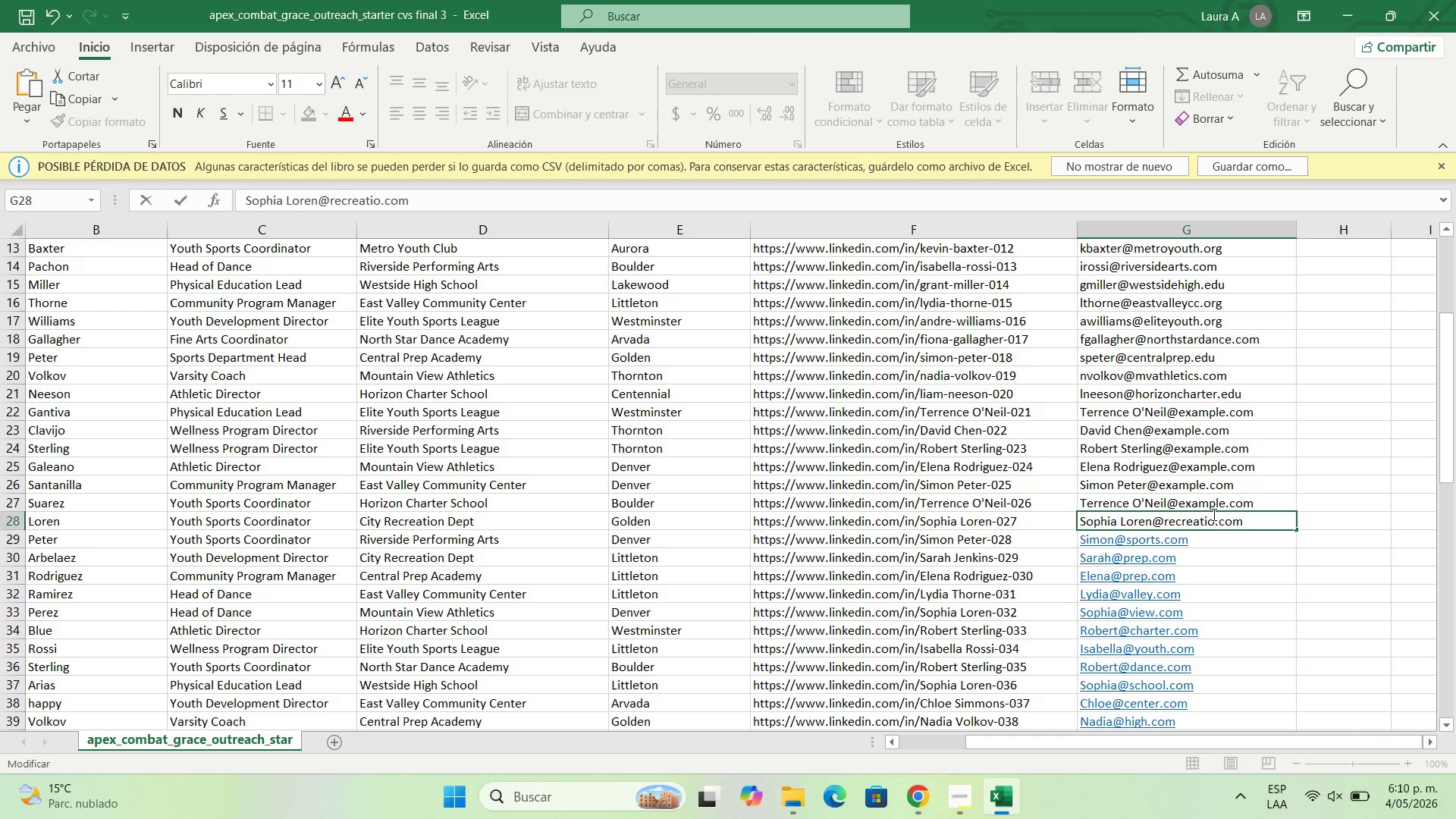 
key(N)
 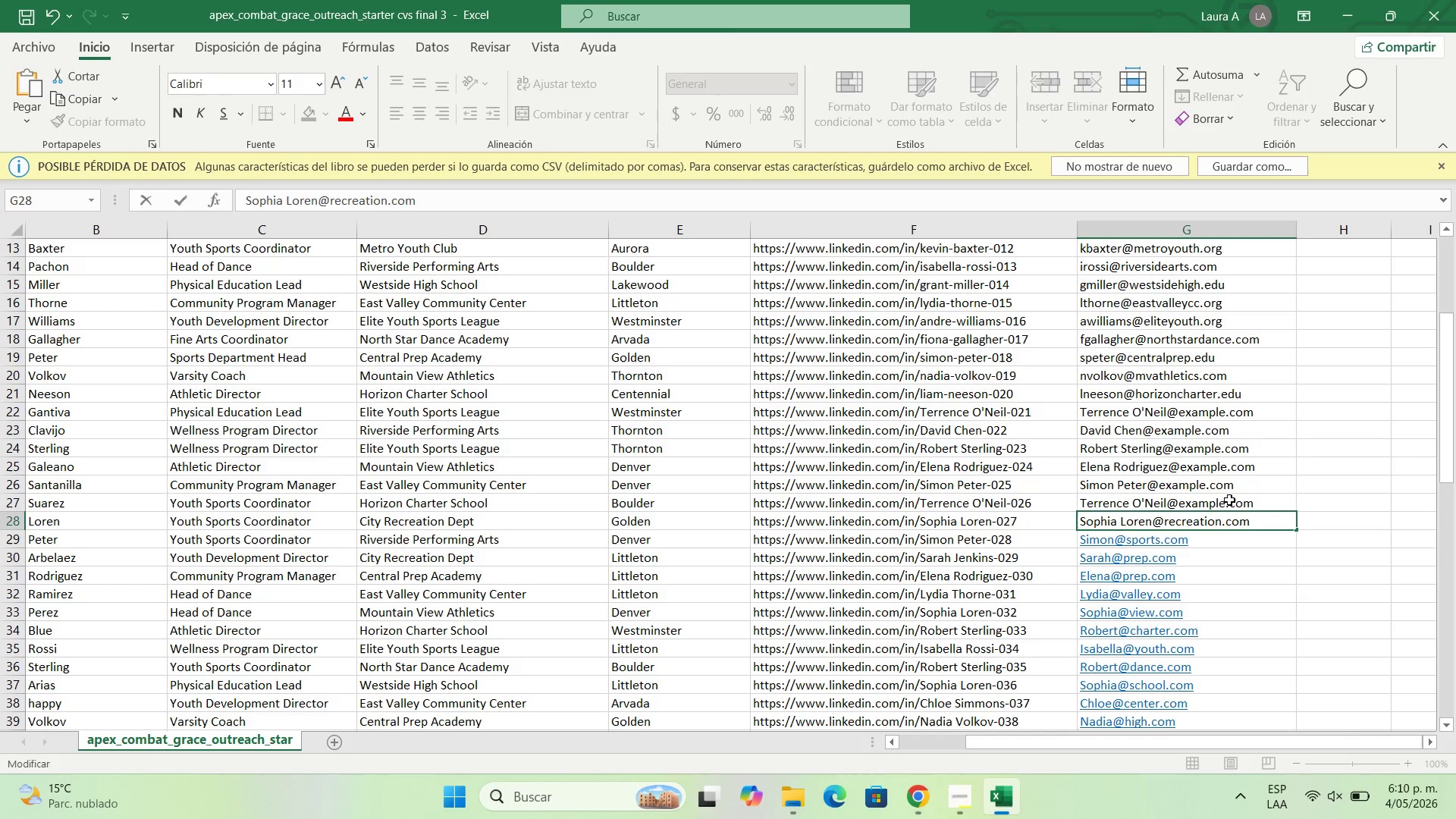 
left_click([1229, 500])
 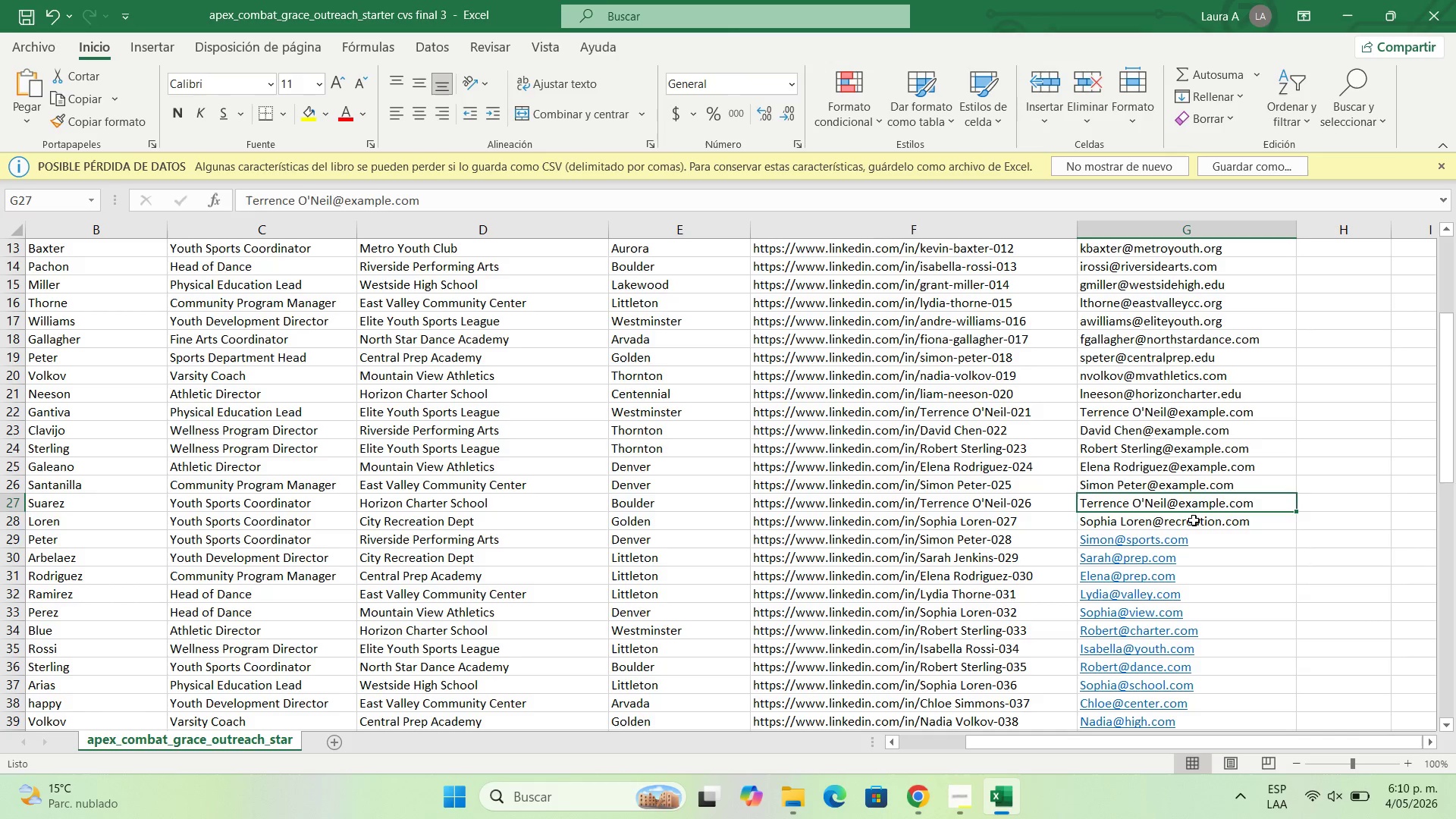 
double_click([1194, 520])
 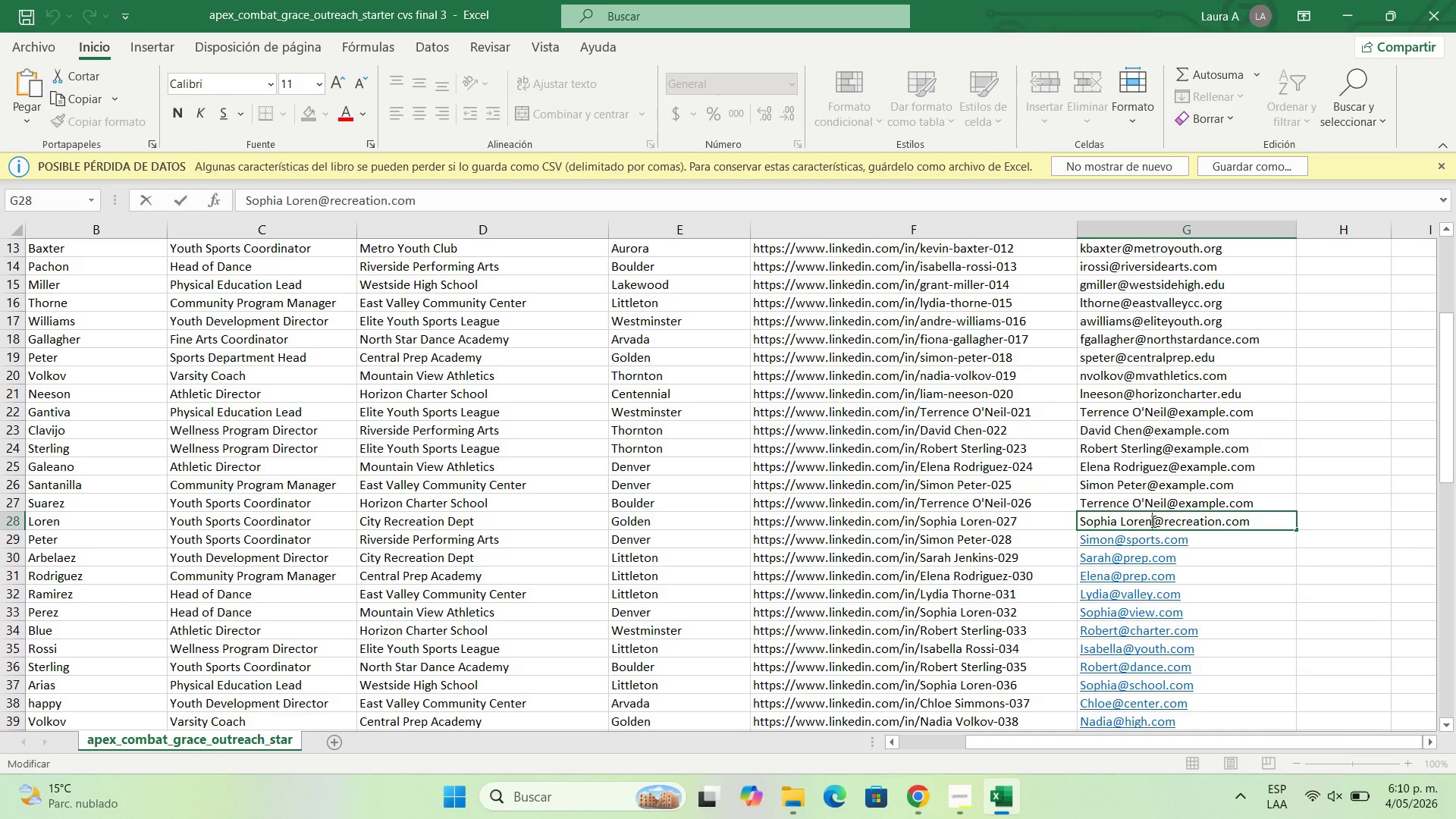 
key(Backspace)
 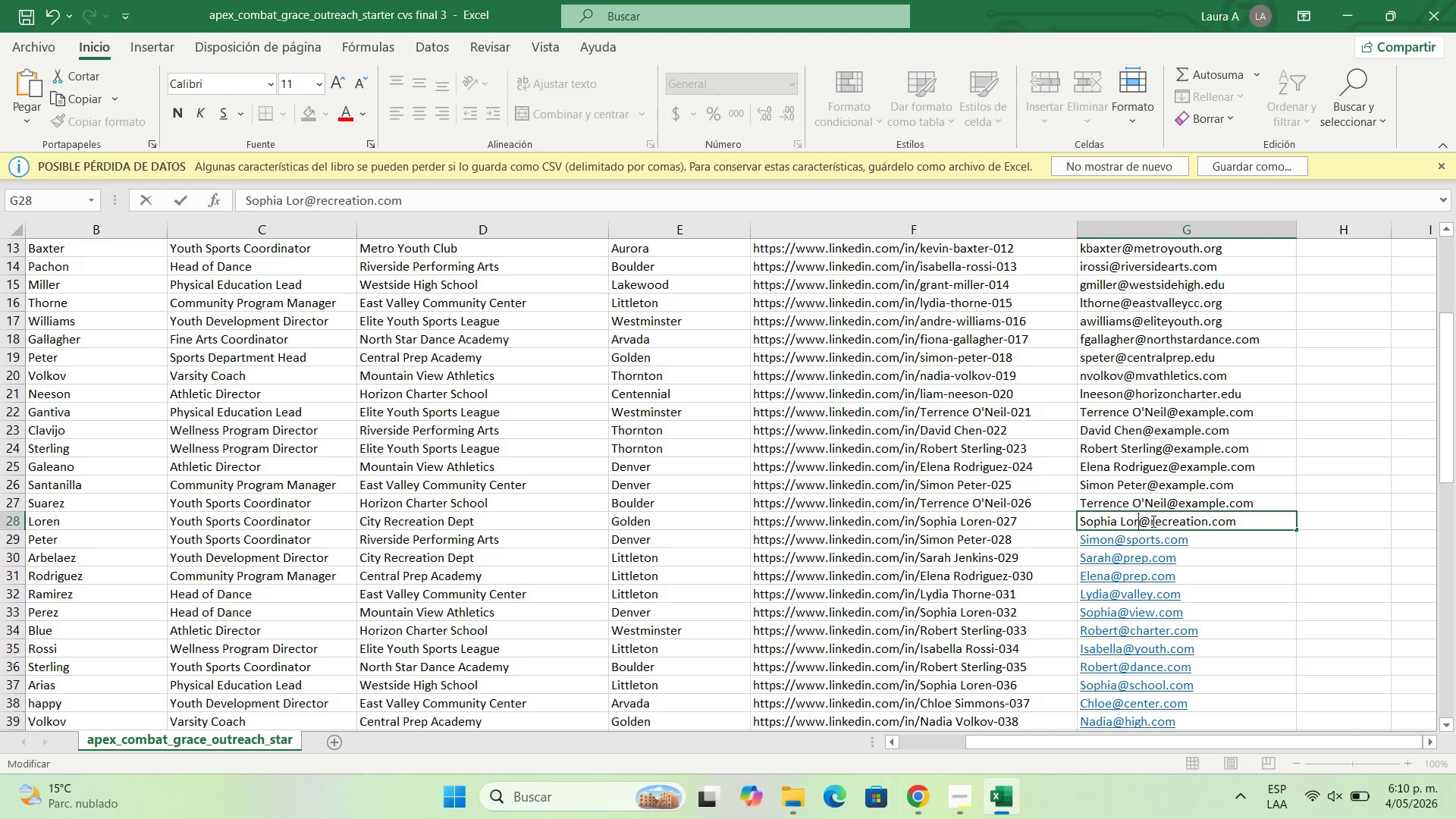 
key(Backspace)
 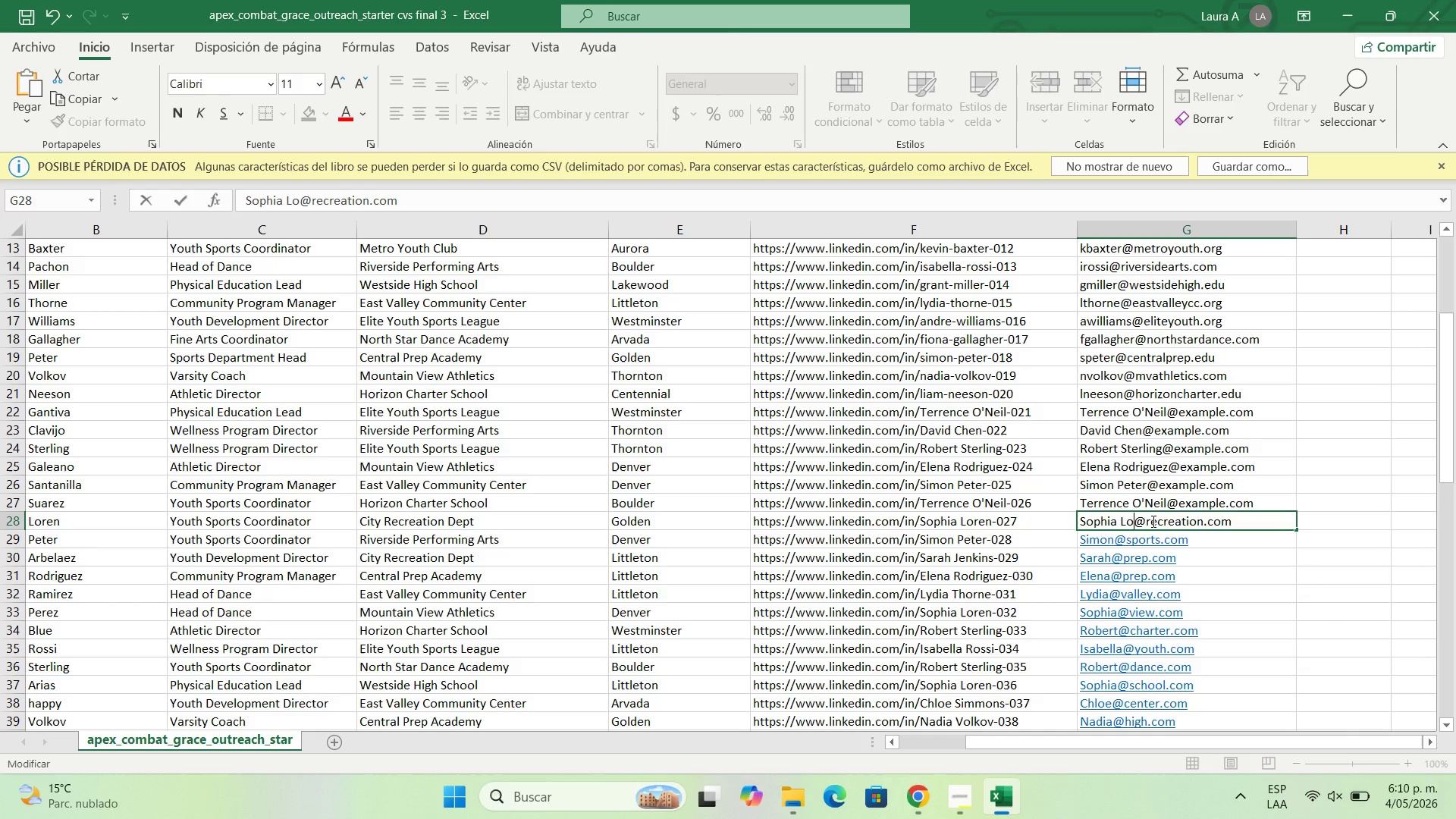 
key(Backspace)
 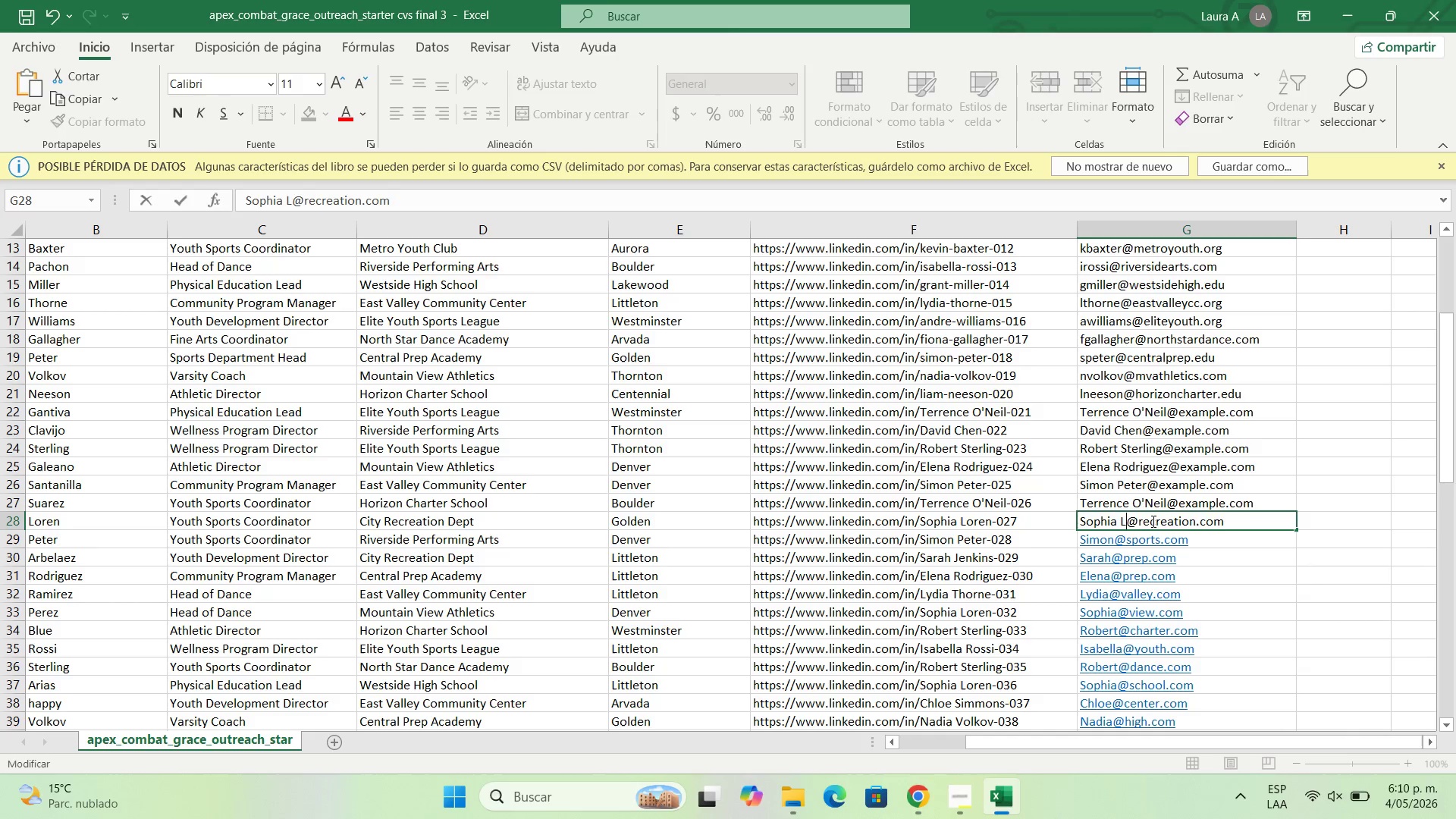 
key(Backspace)
 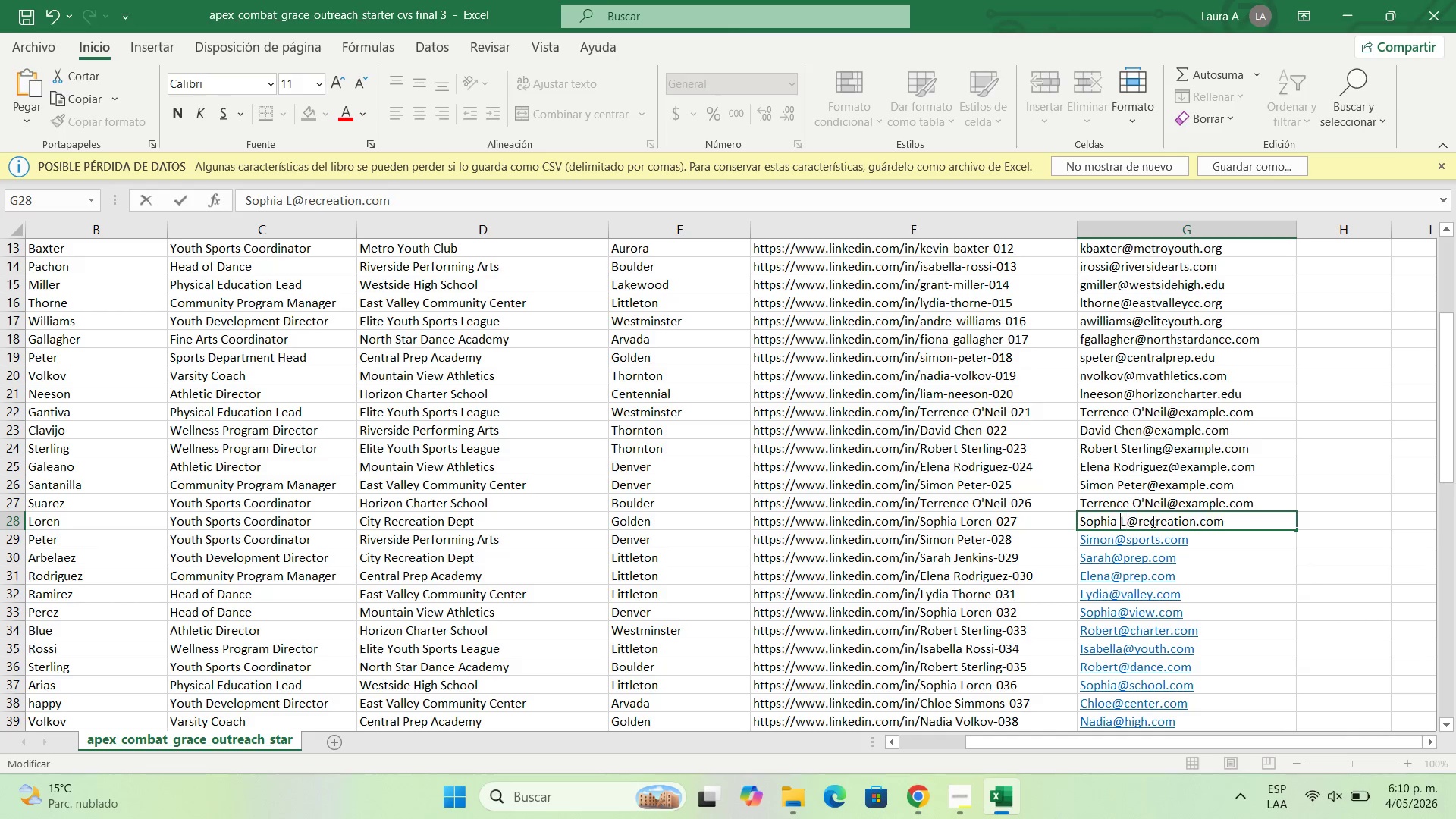 
key(Backspace)
 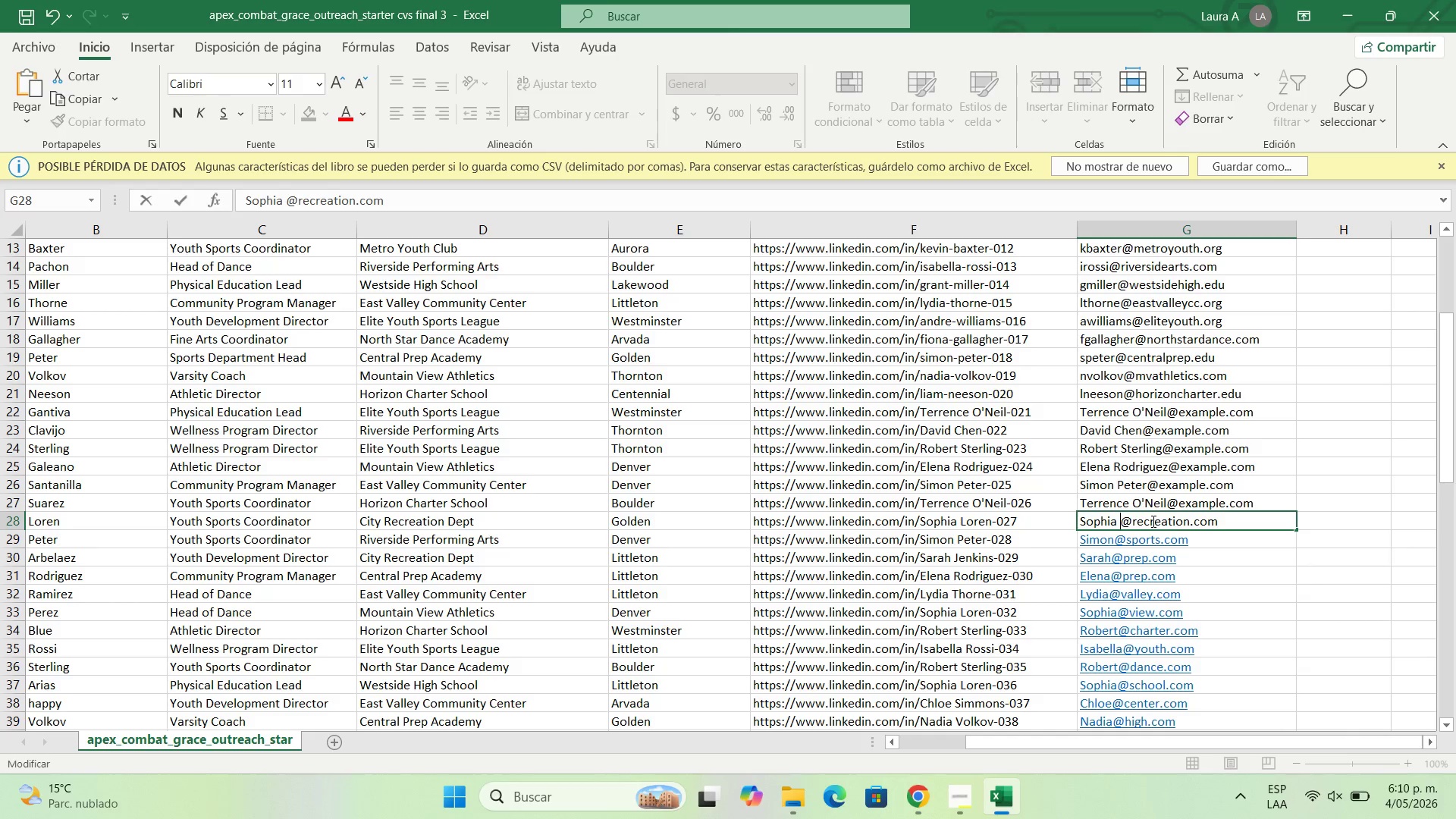 
key(Backspace)
 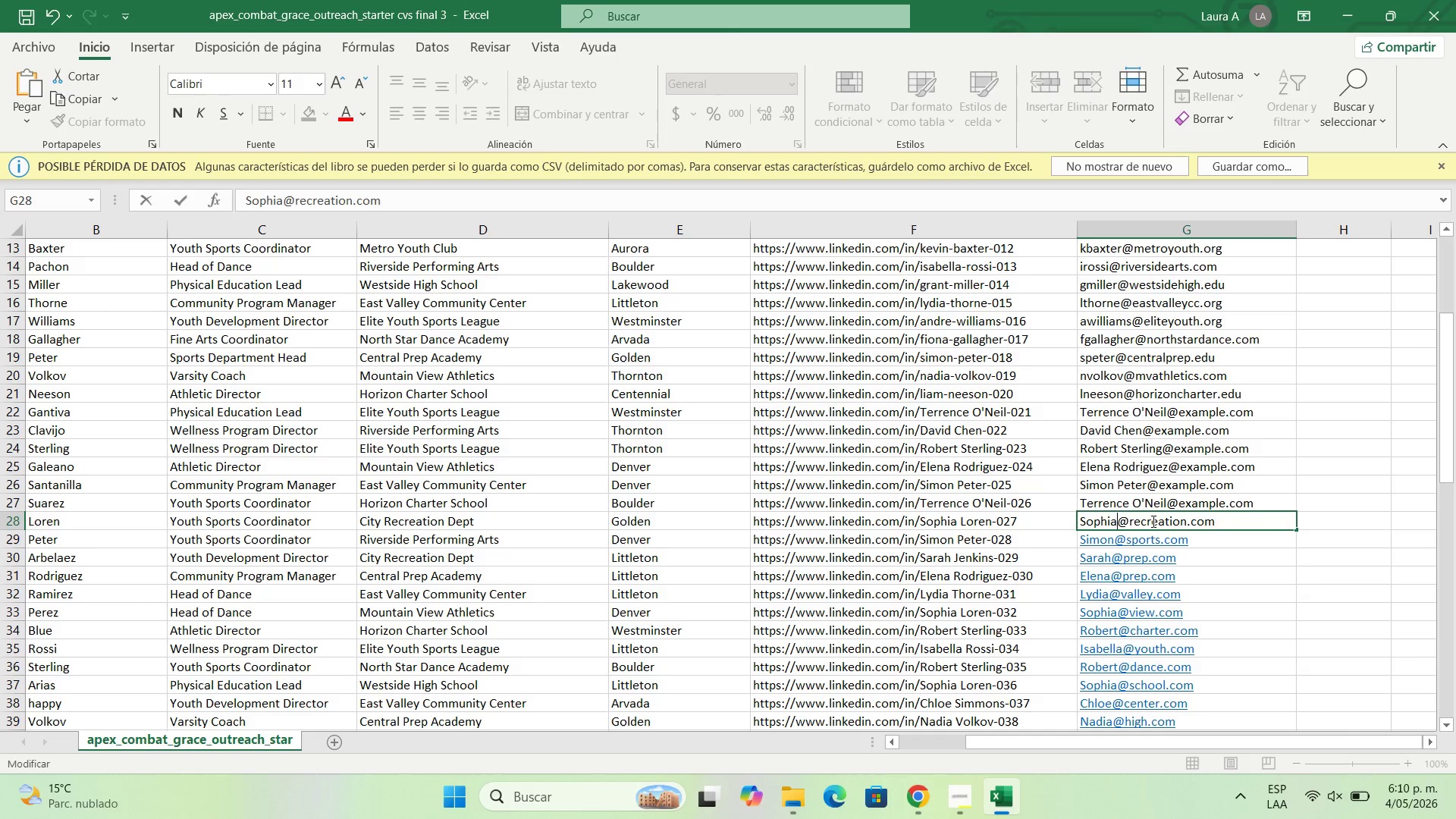 
key(Backspace)
 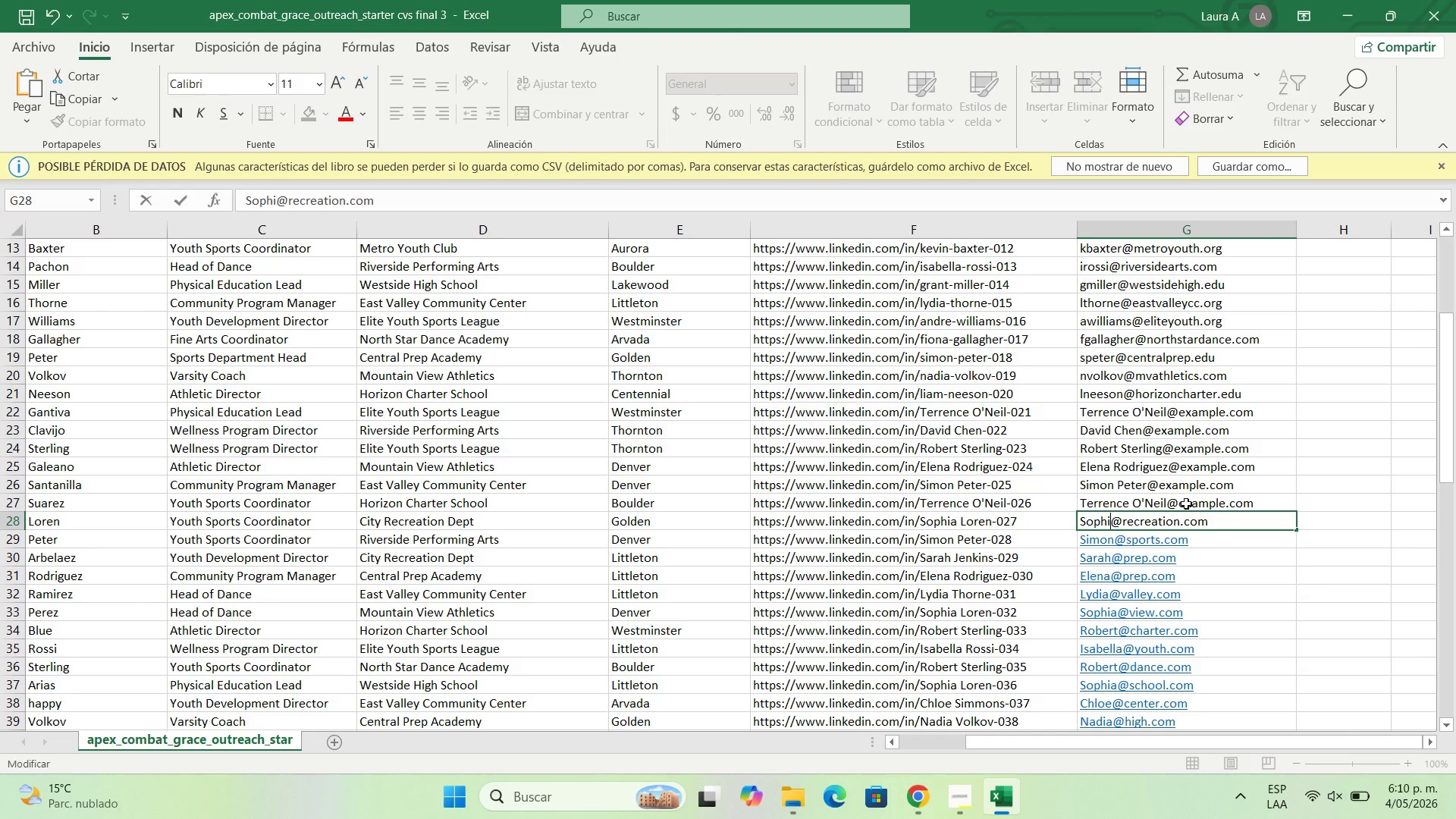 
double_click([1248, 504])
 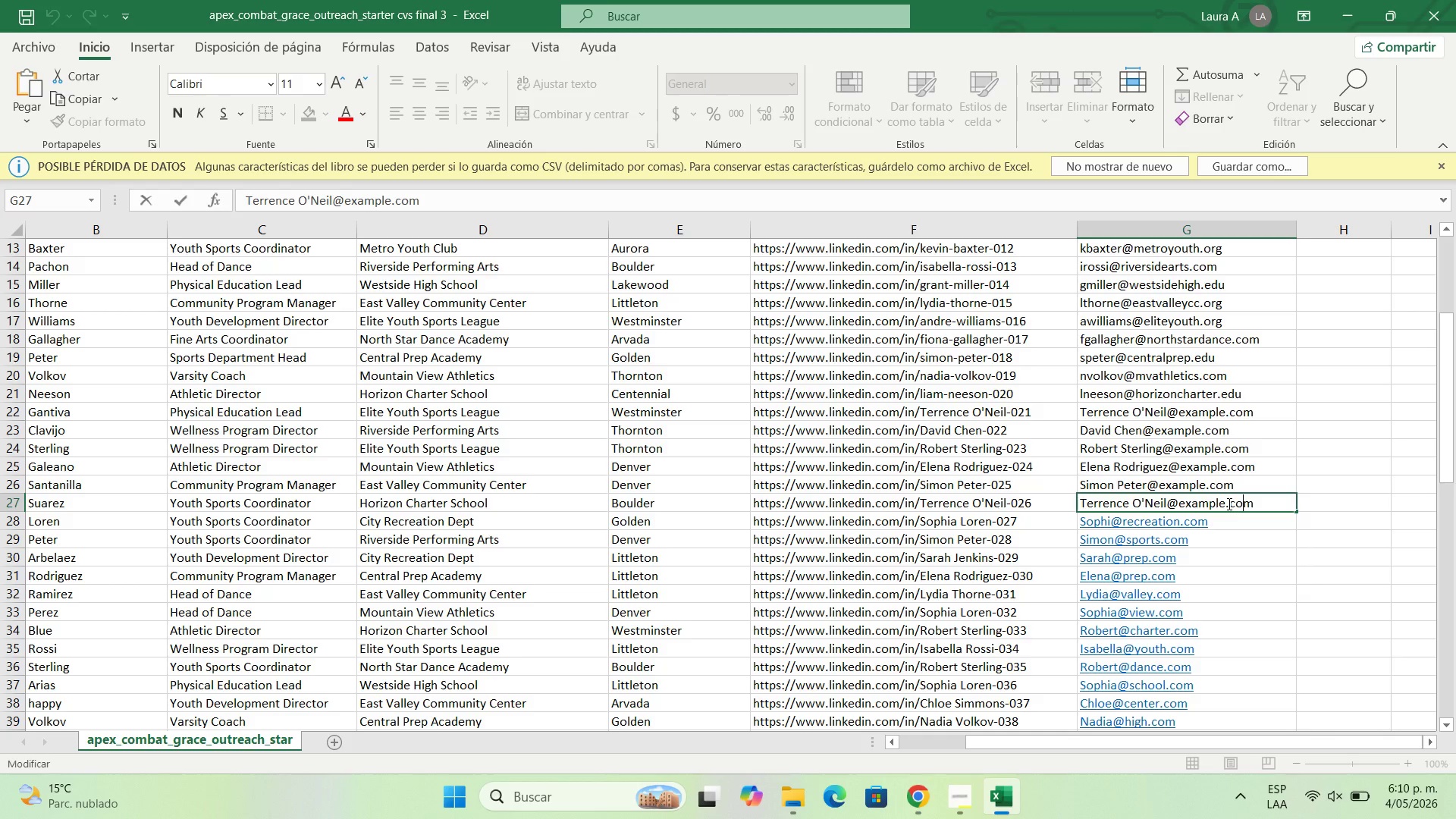 
left_click_drag(start_coordinate=[1227, 504], to_coordinate=[1183, 500])
 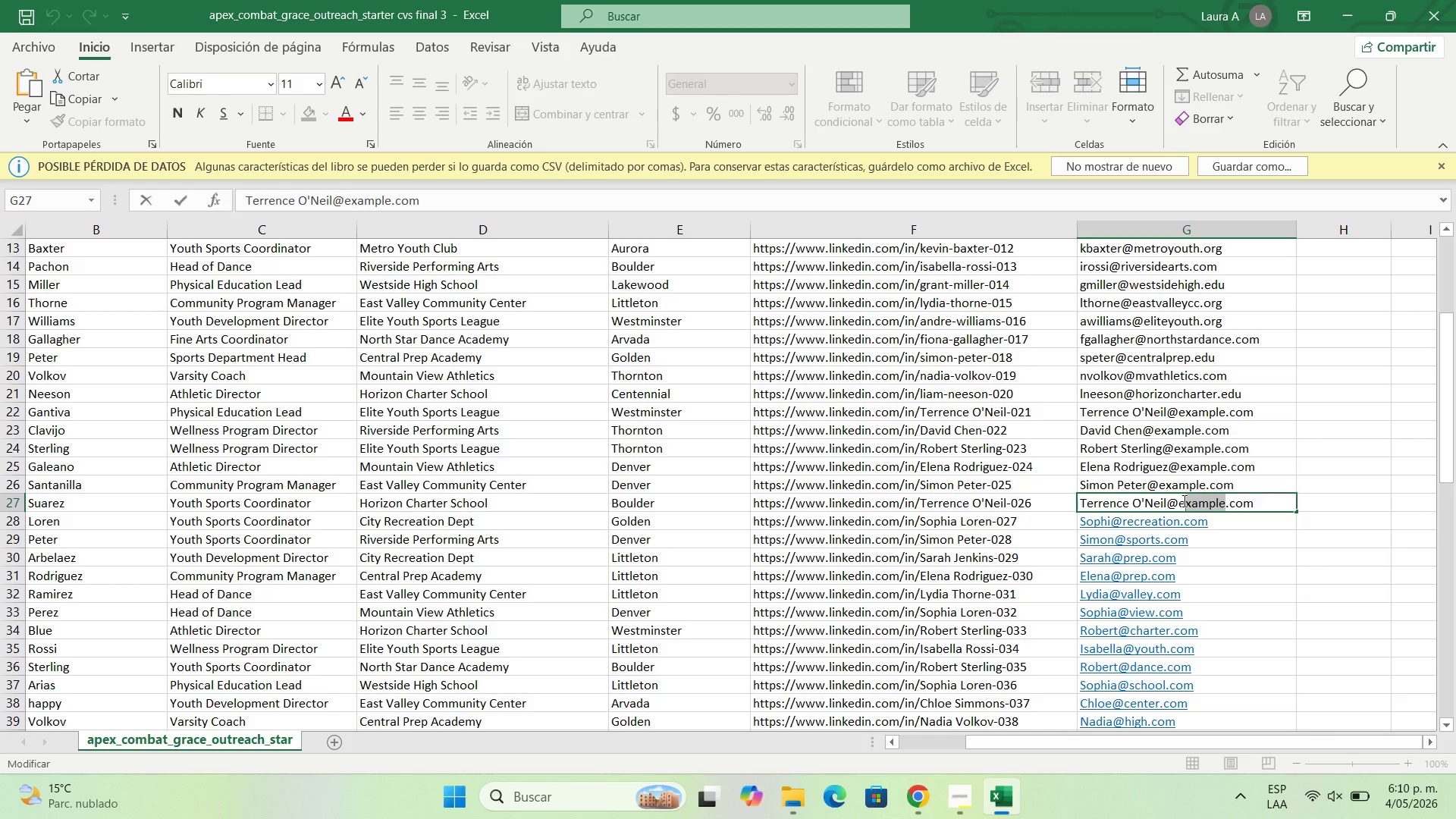 
type(revr)
key(Backspace)
key(Backspace)
key(Backspace)
key(Backspace)
key(Backspace)
type(charter)
 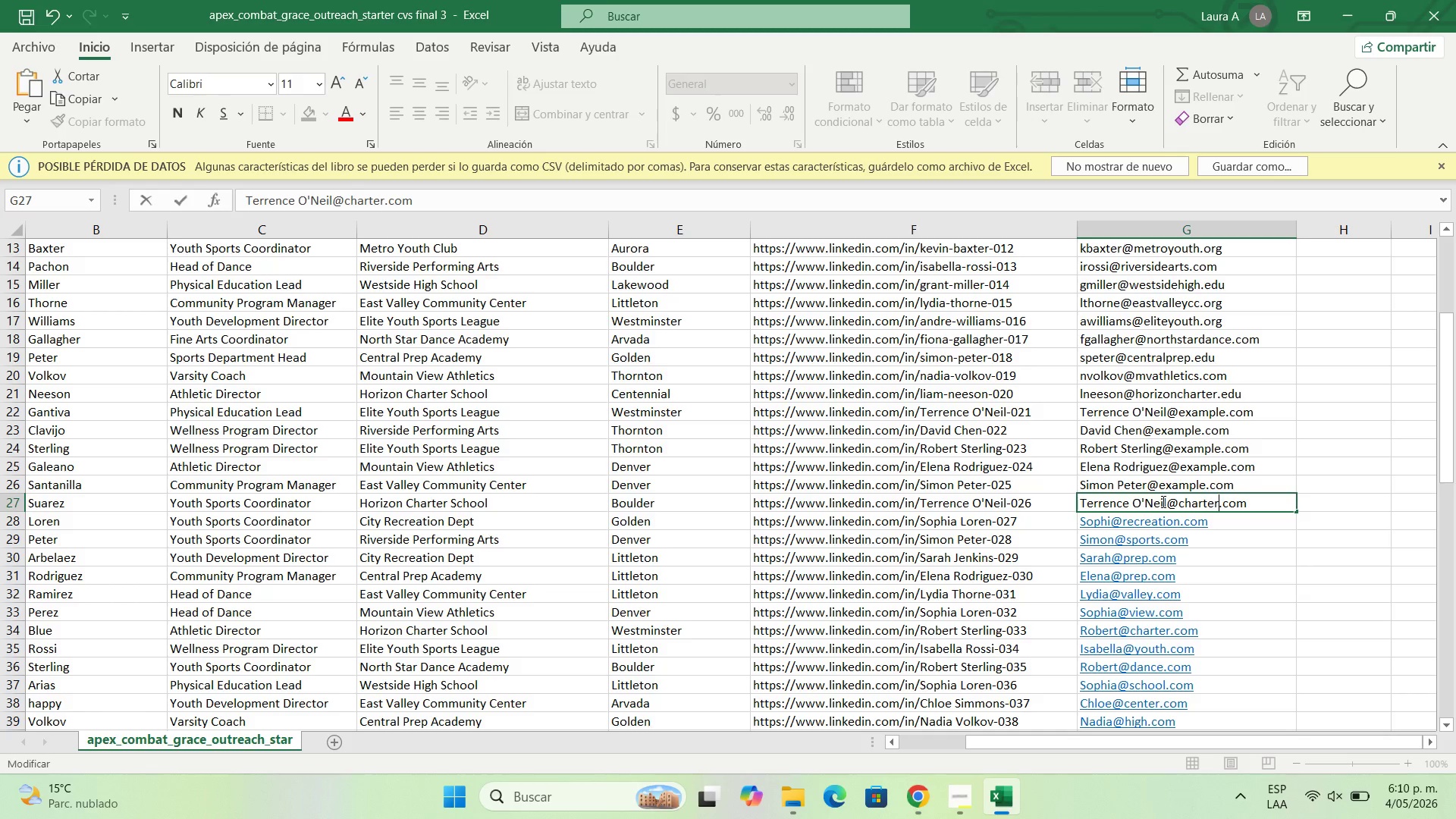 
left_click([1168, 501])
 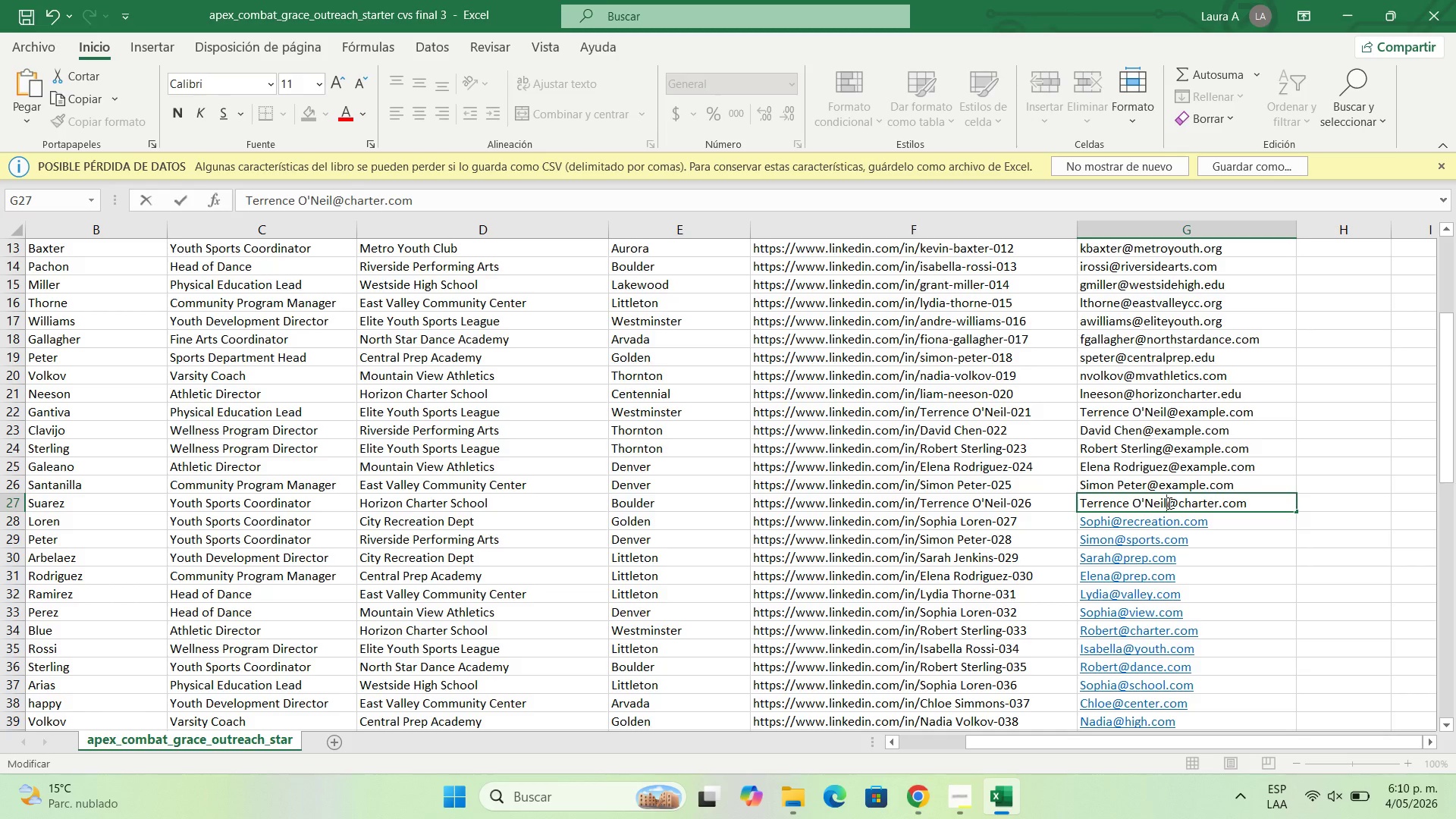 
key(Backspace)
 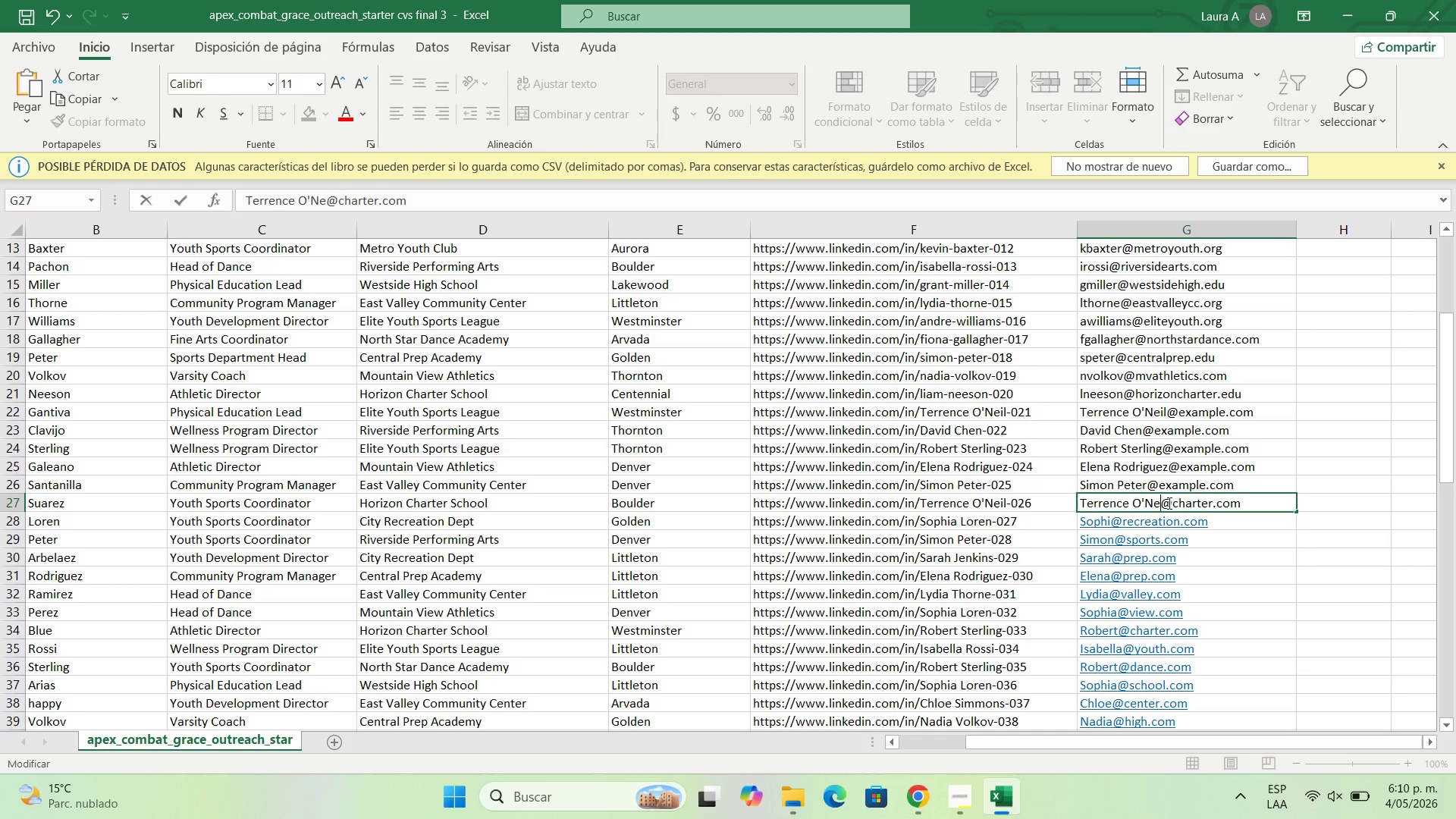 
key(Backspace)
 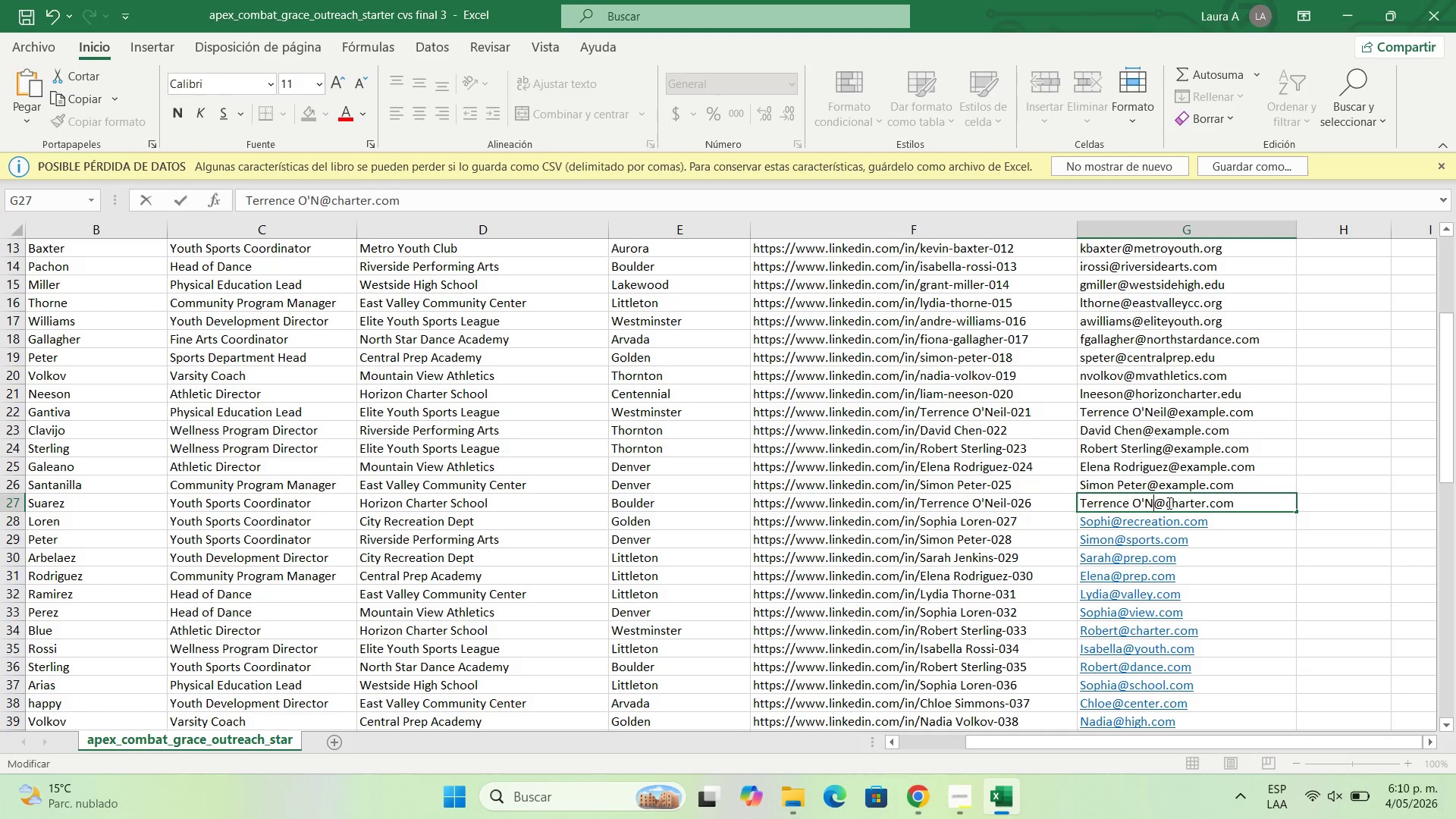 
key(Backspace)
 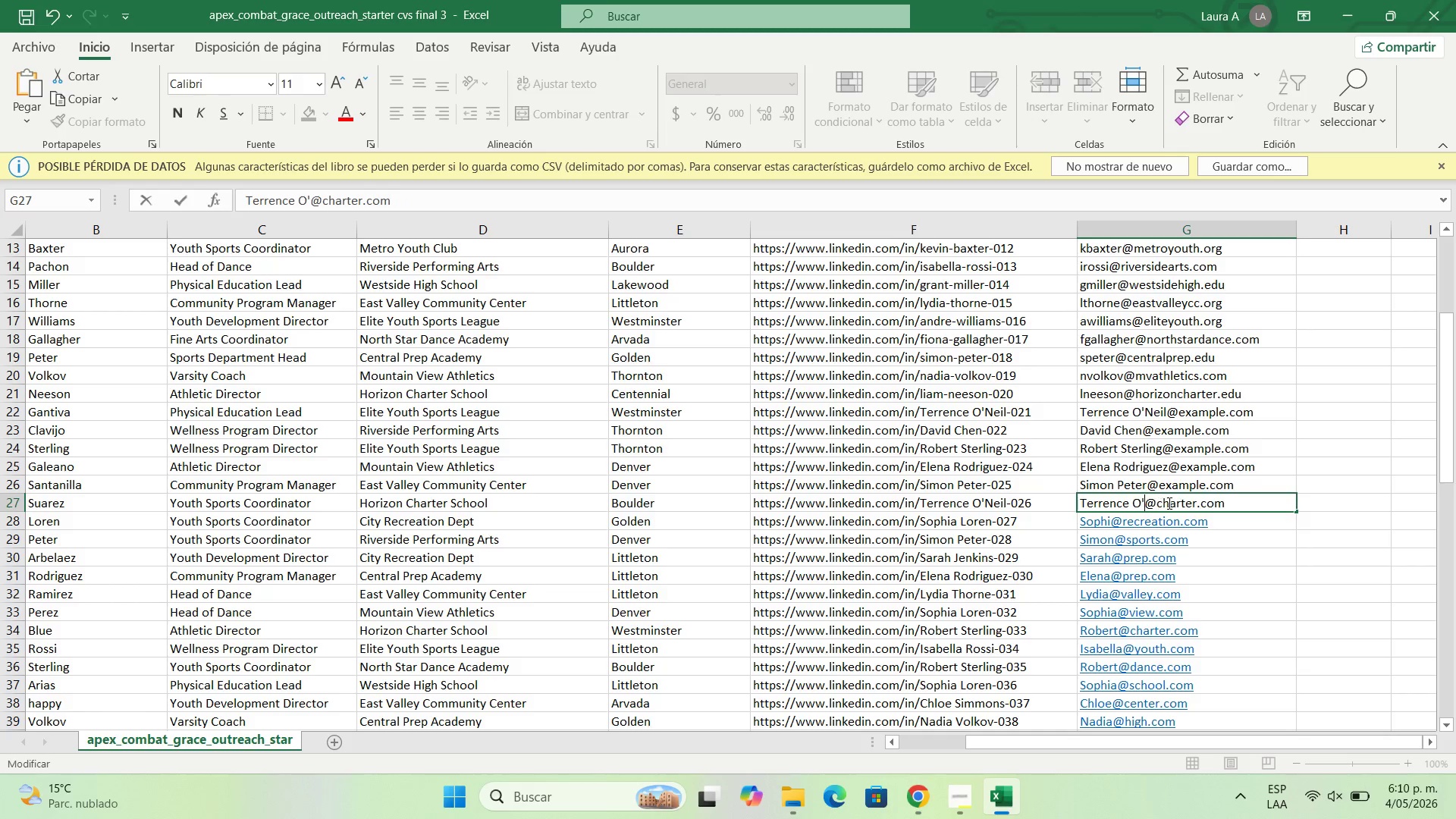 
key(Backspace)
 